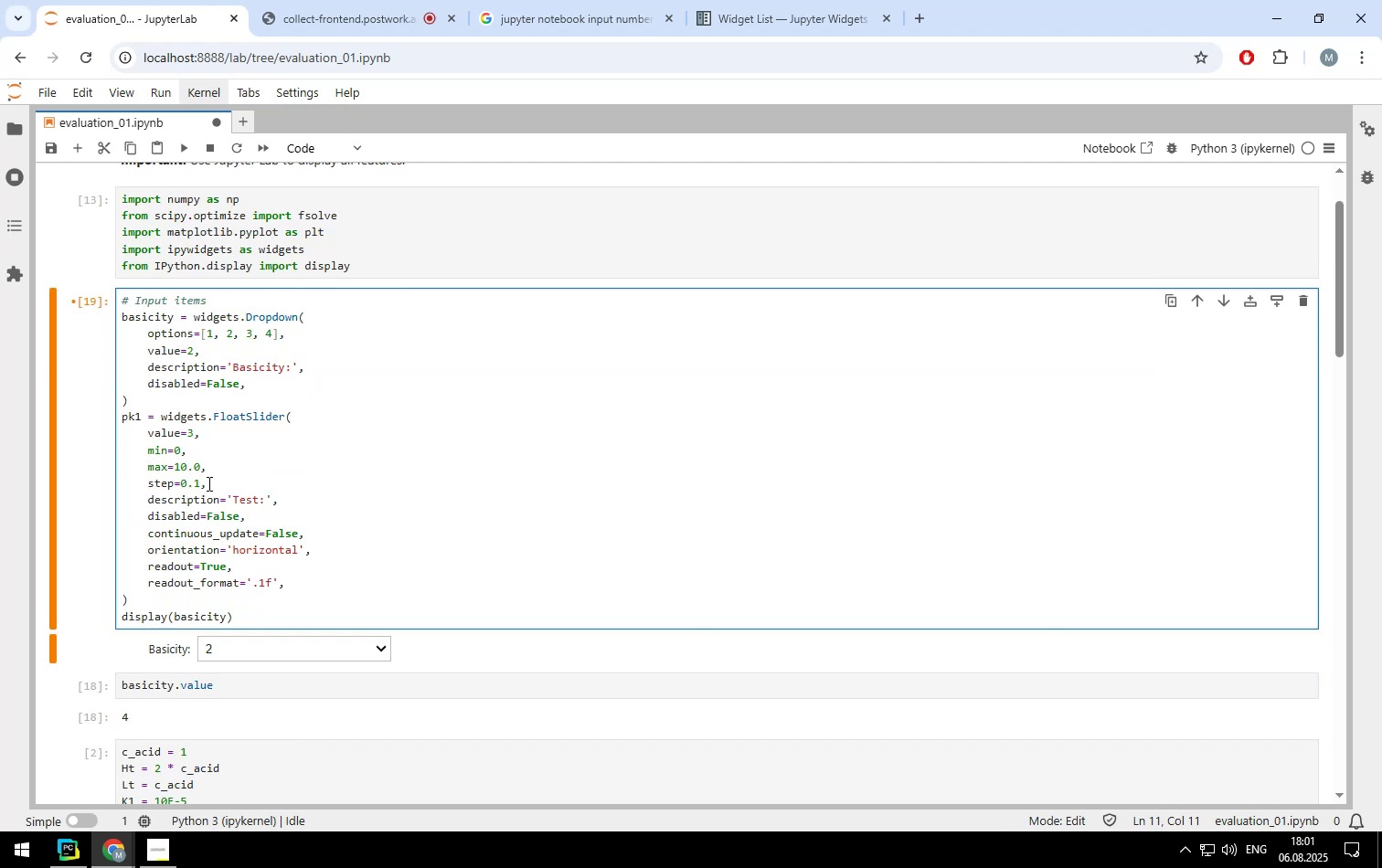 
left_click([206, 485])
 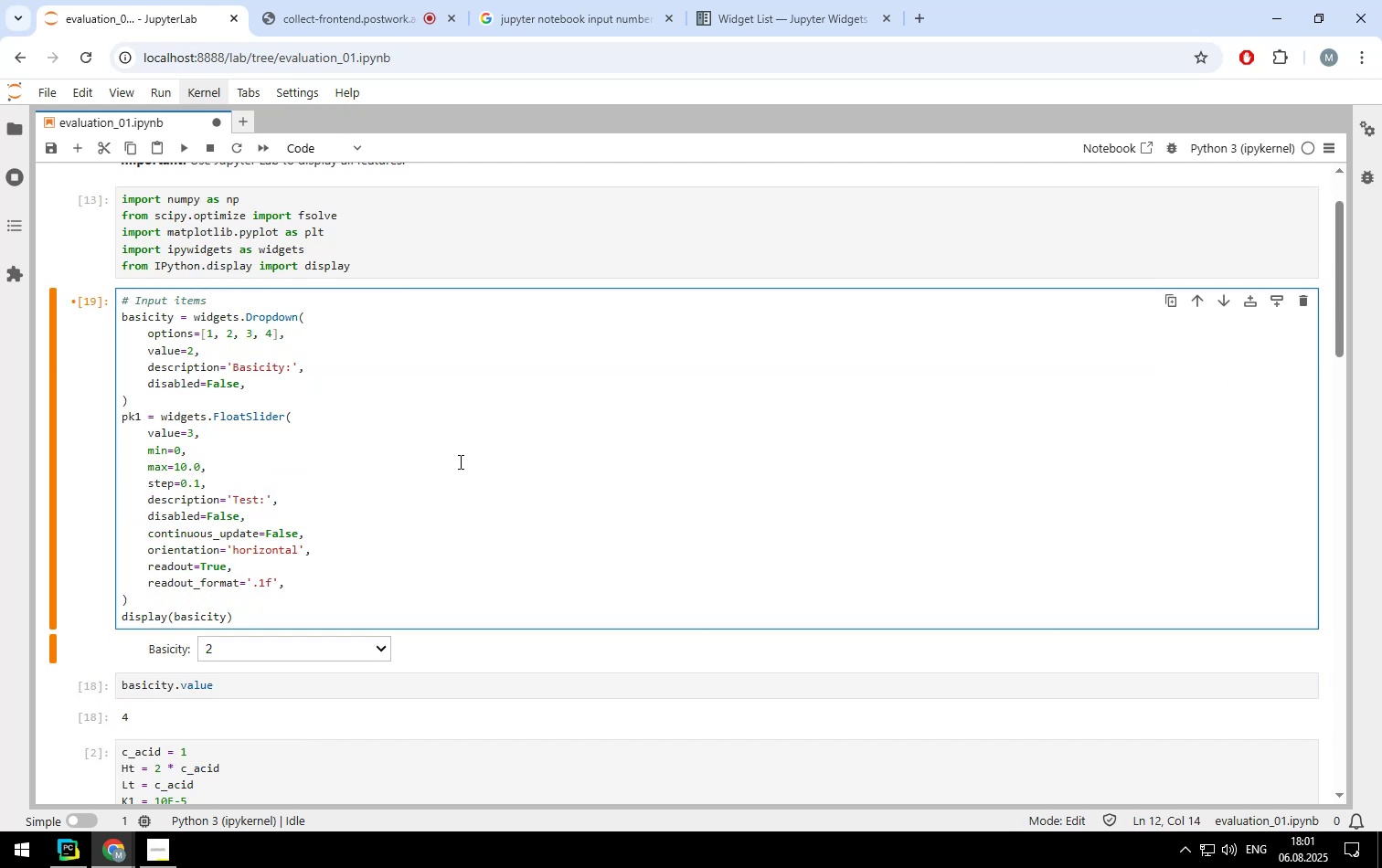 
key(ArrowLeft)
 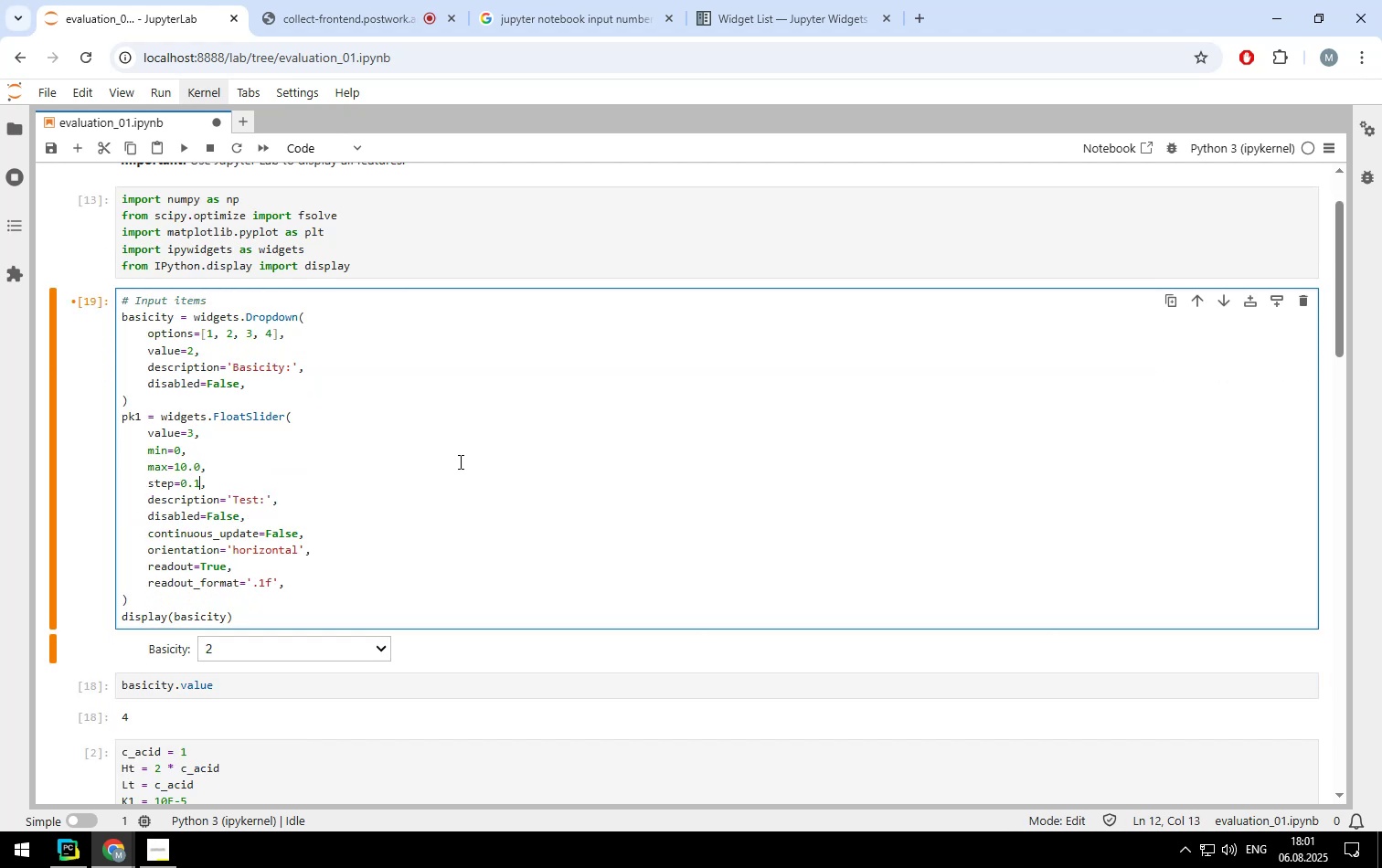 
key(Backspace)
 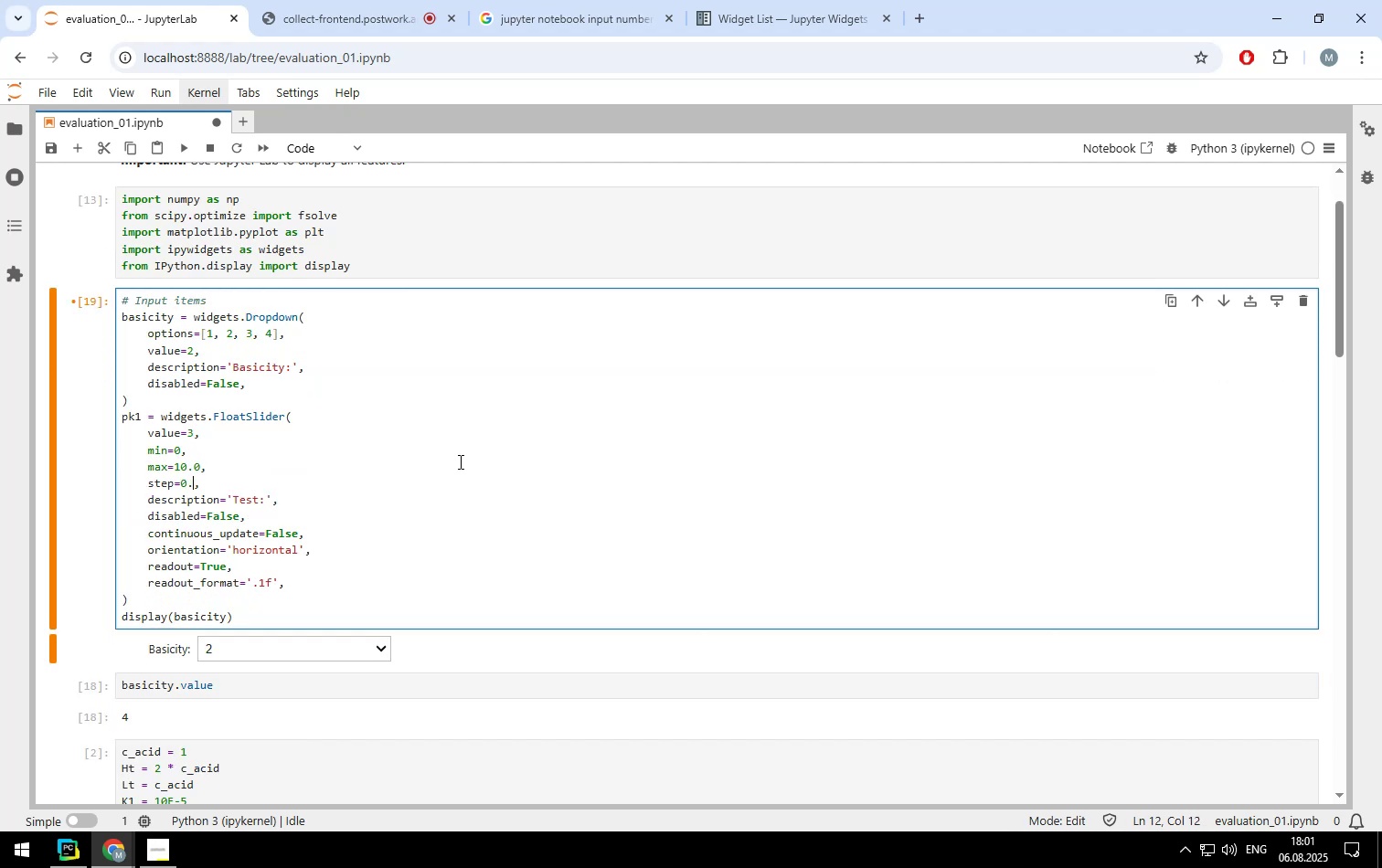 
key(Minus)
 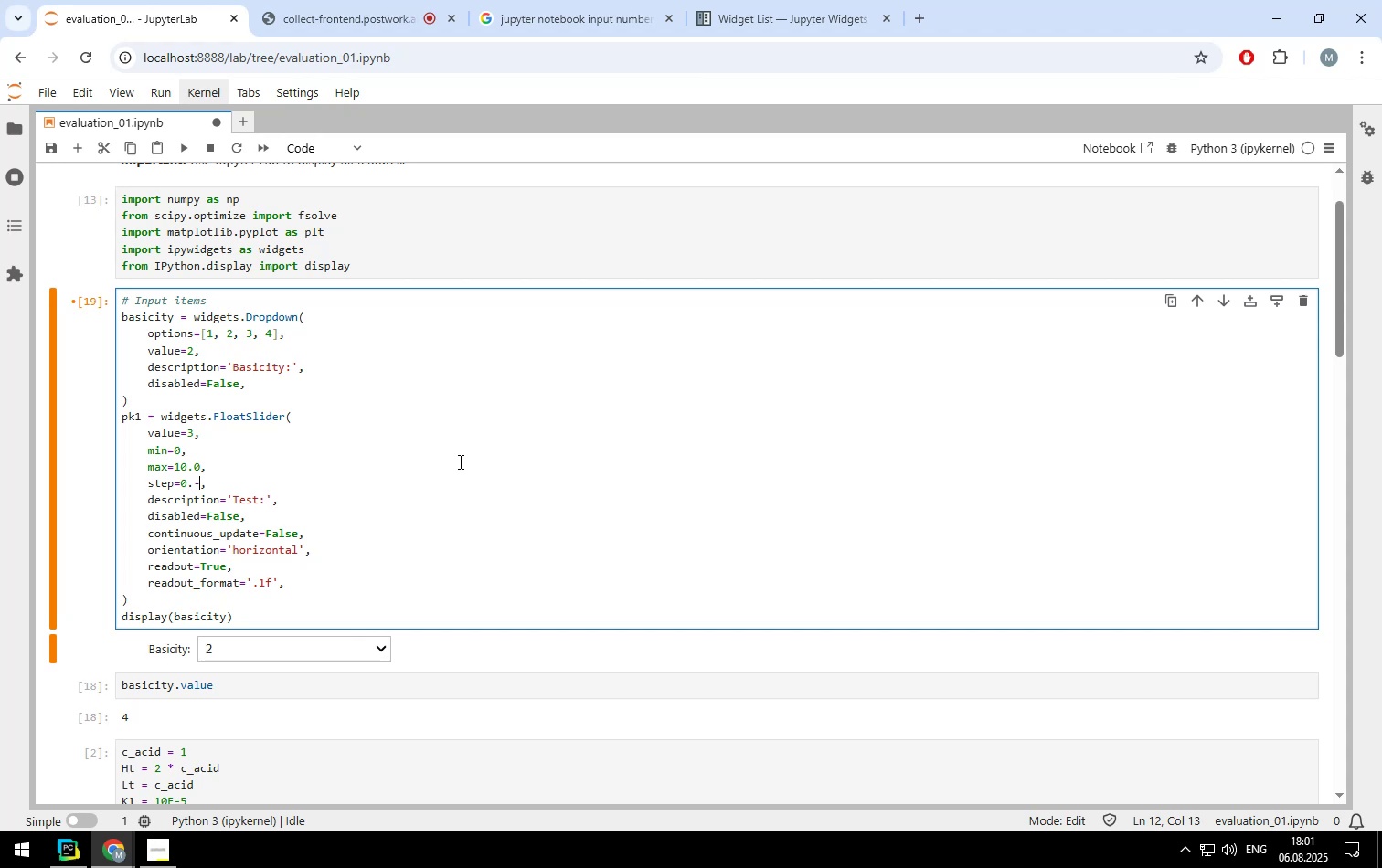 
key(5)
 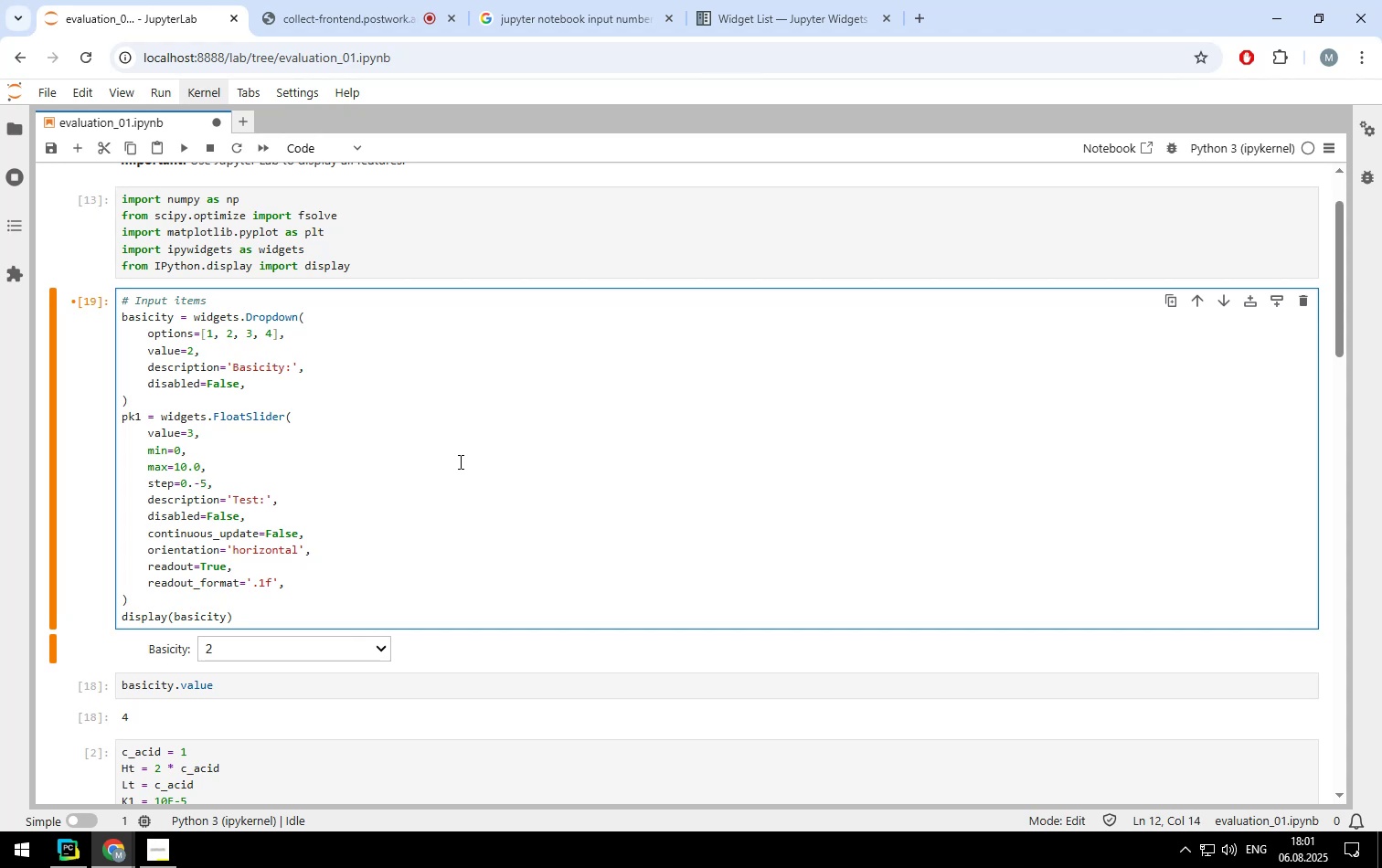 
key(ArrowLeft)
 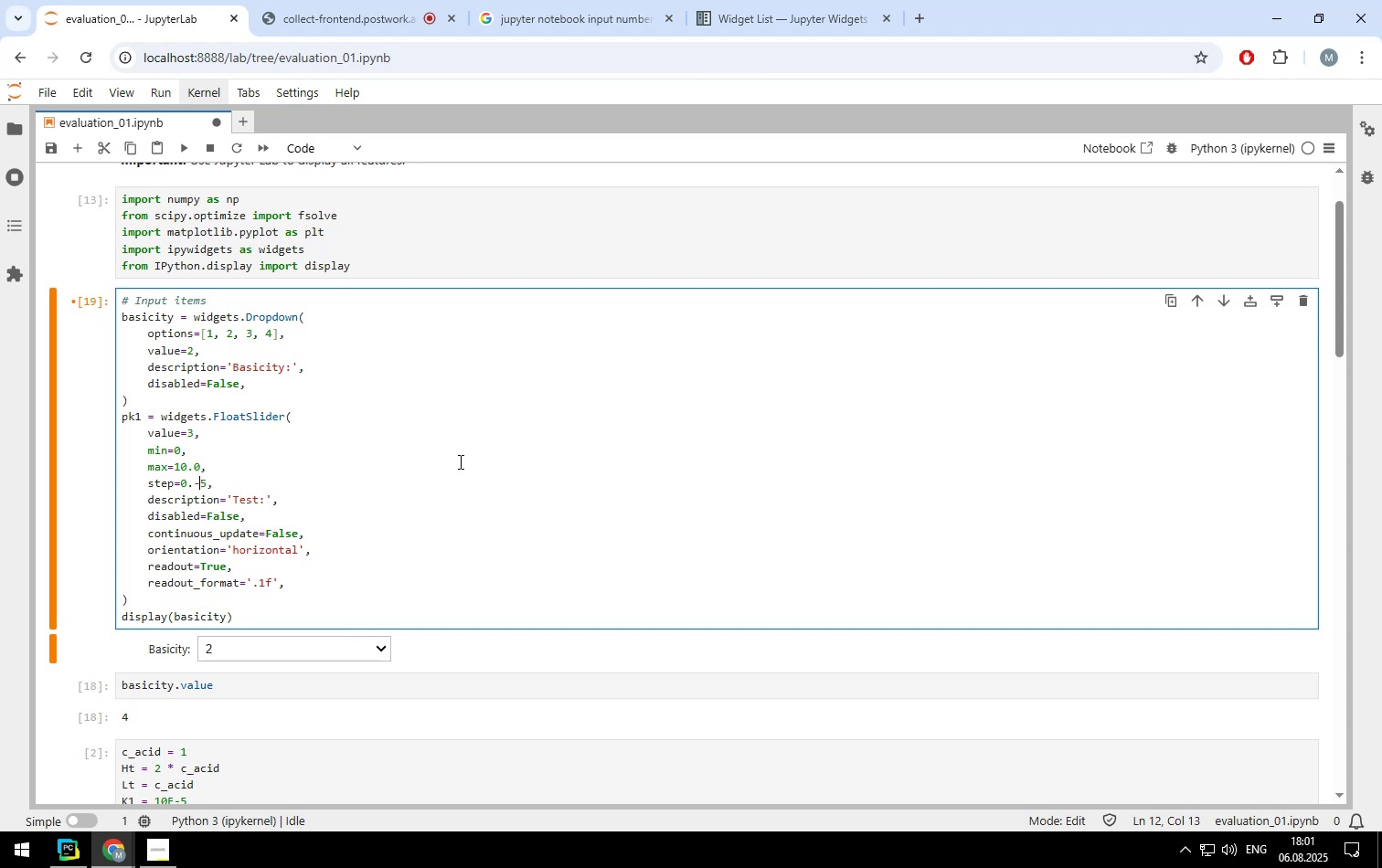 
key(Backspace)
 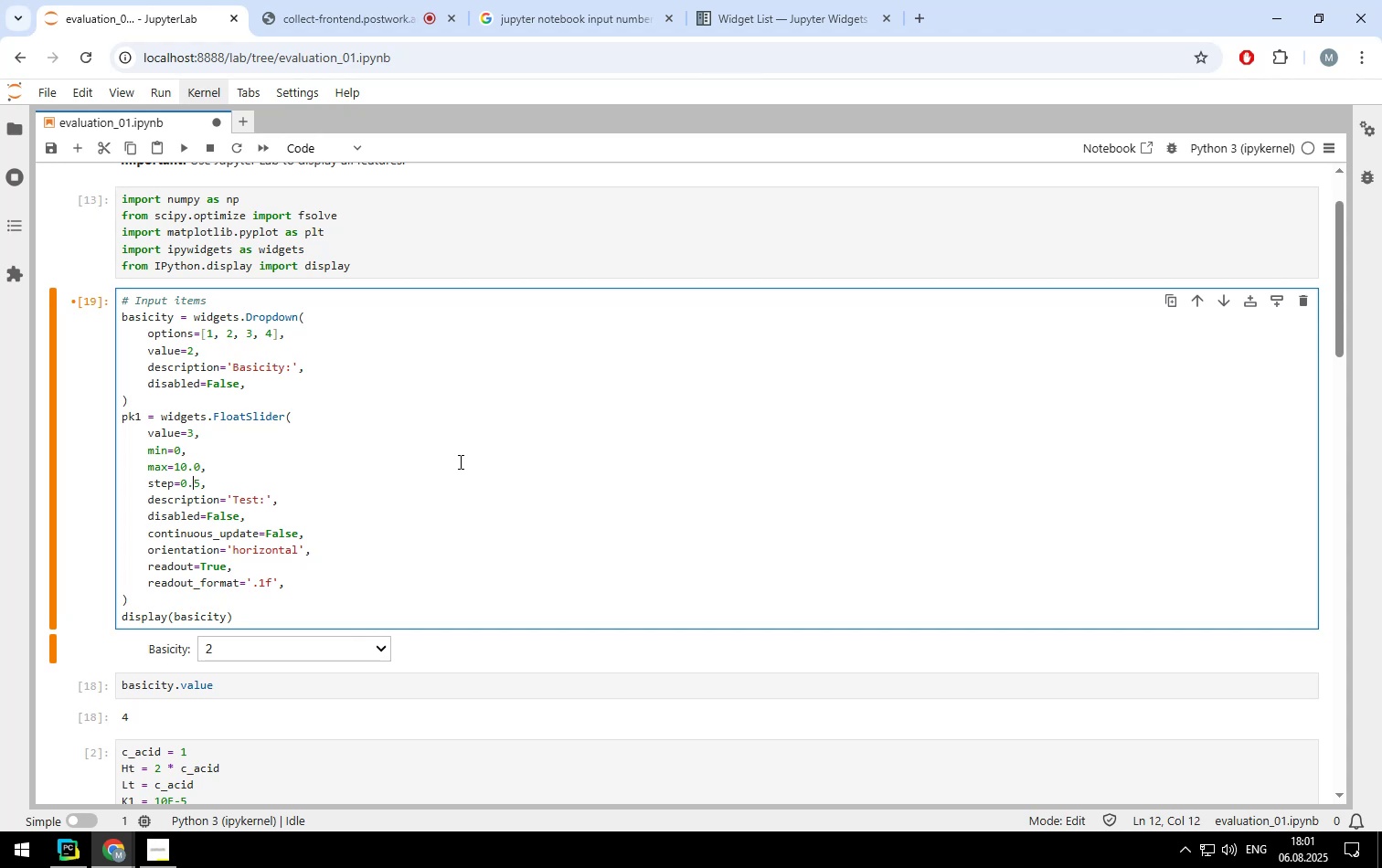 
key(0)
 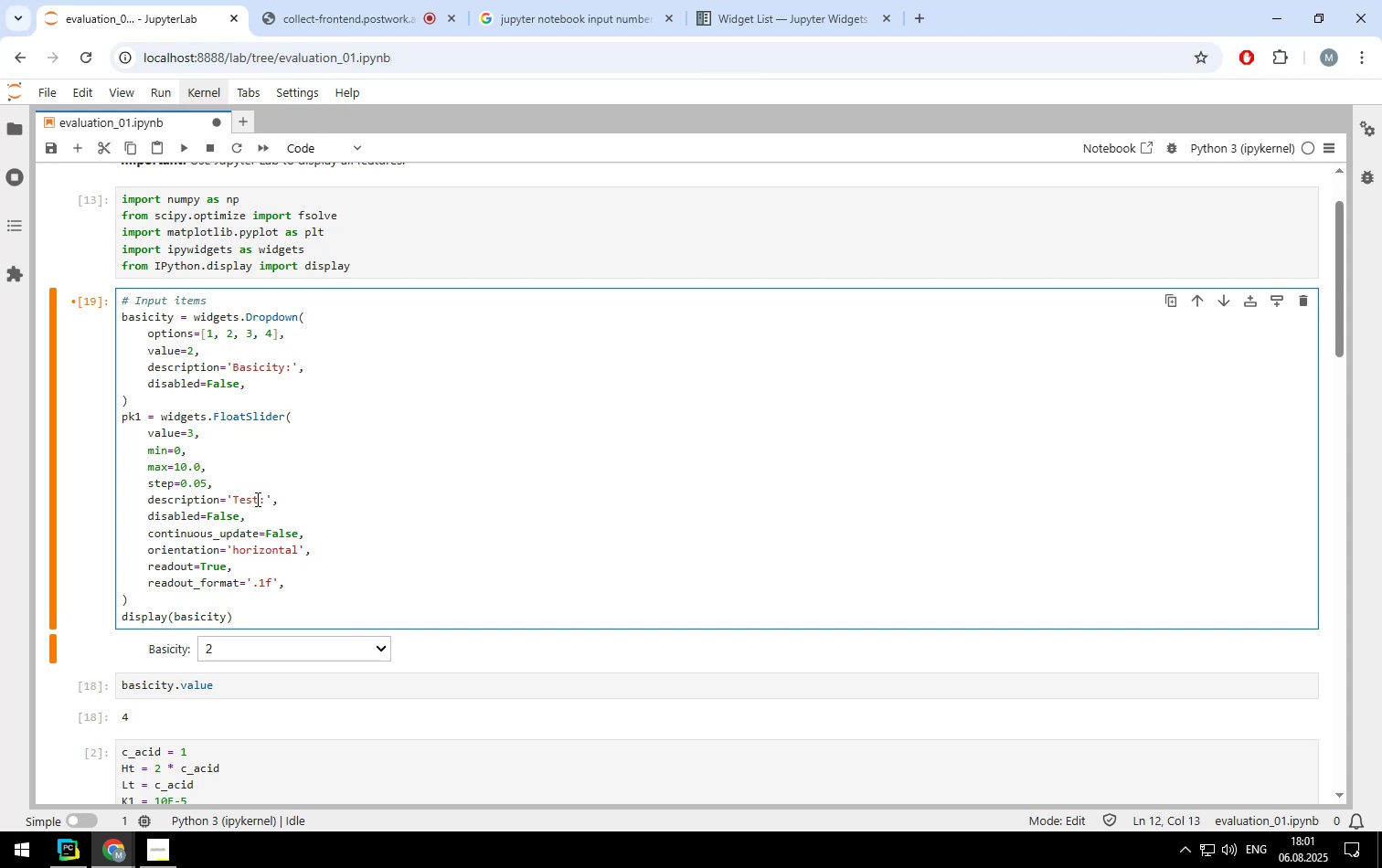 
left_click([262, 500])
 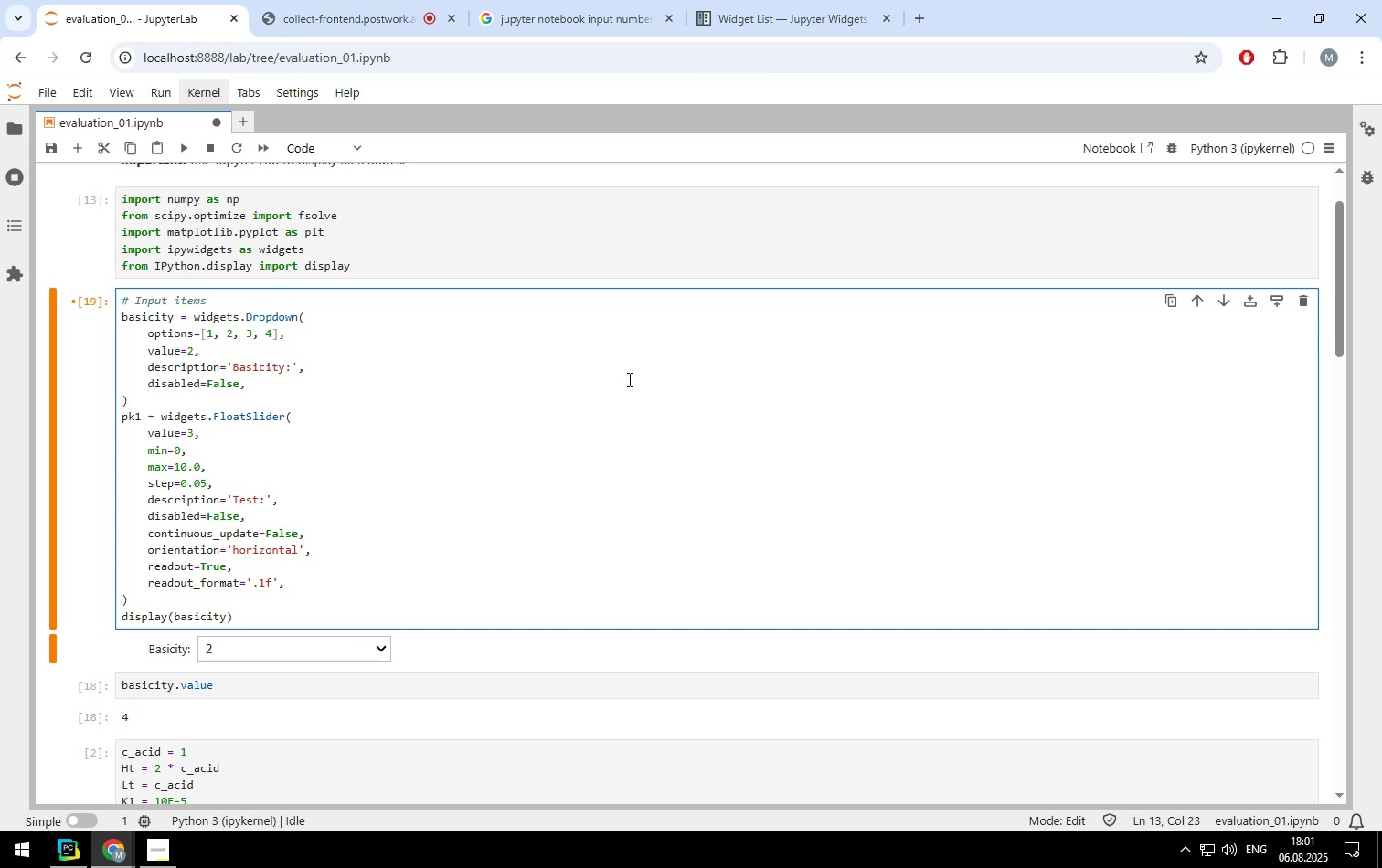 
key(ArrowLeft)
 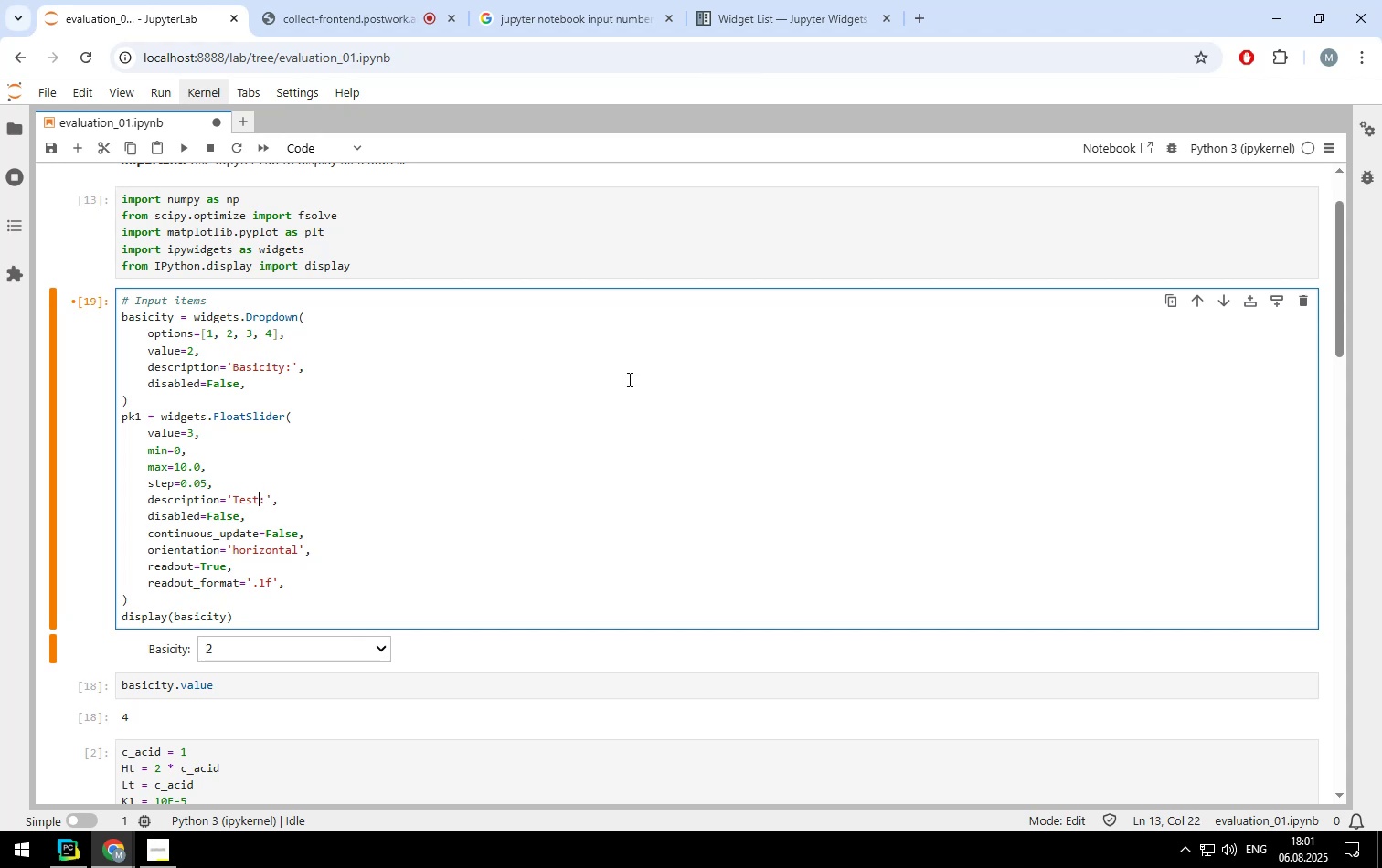 
key(Backspace)
key(Backspace)
key(Backspace)
key(Backspace)
type(pK1)
 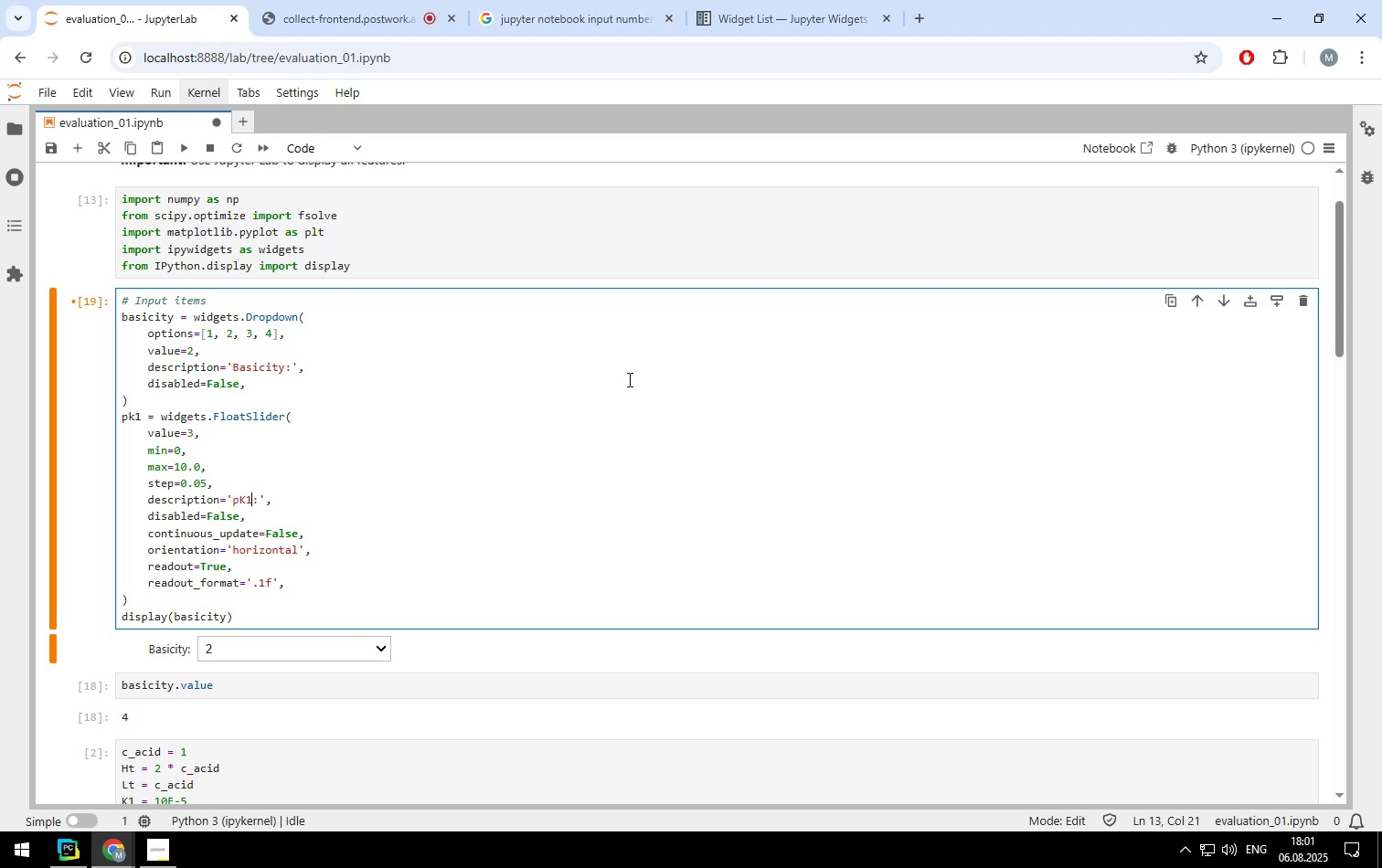 
scroll: coordinate [604, 380], scroll_direction: down, amount: 2.0
 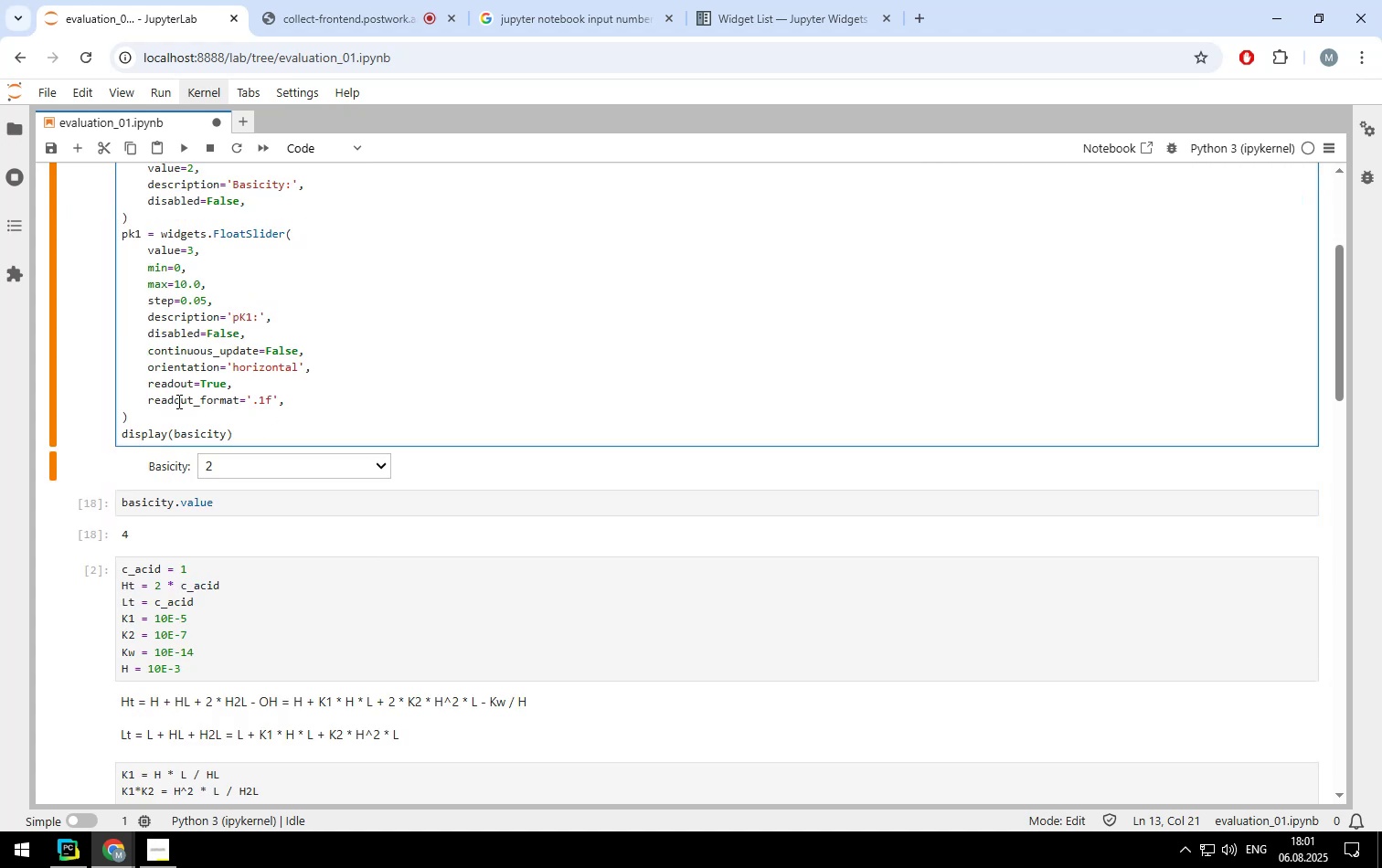 
left_click([200, 398])
 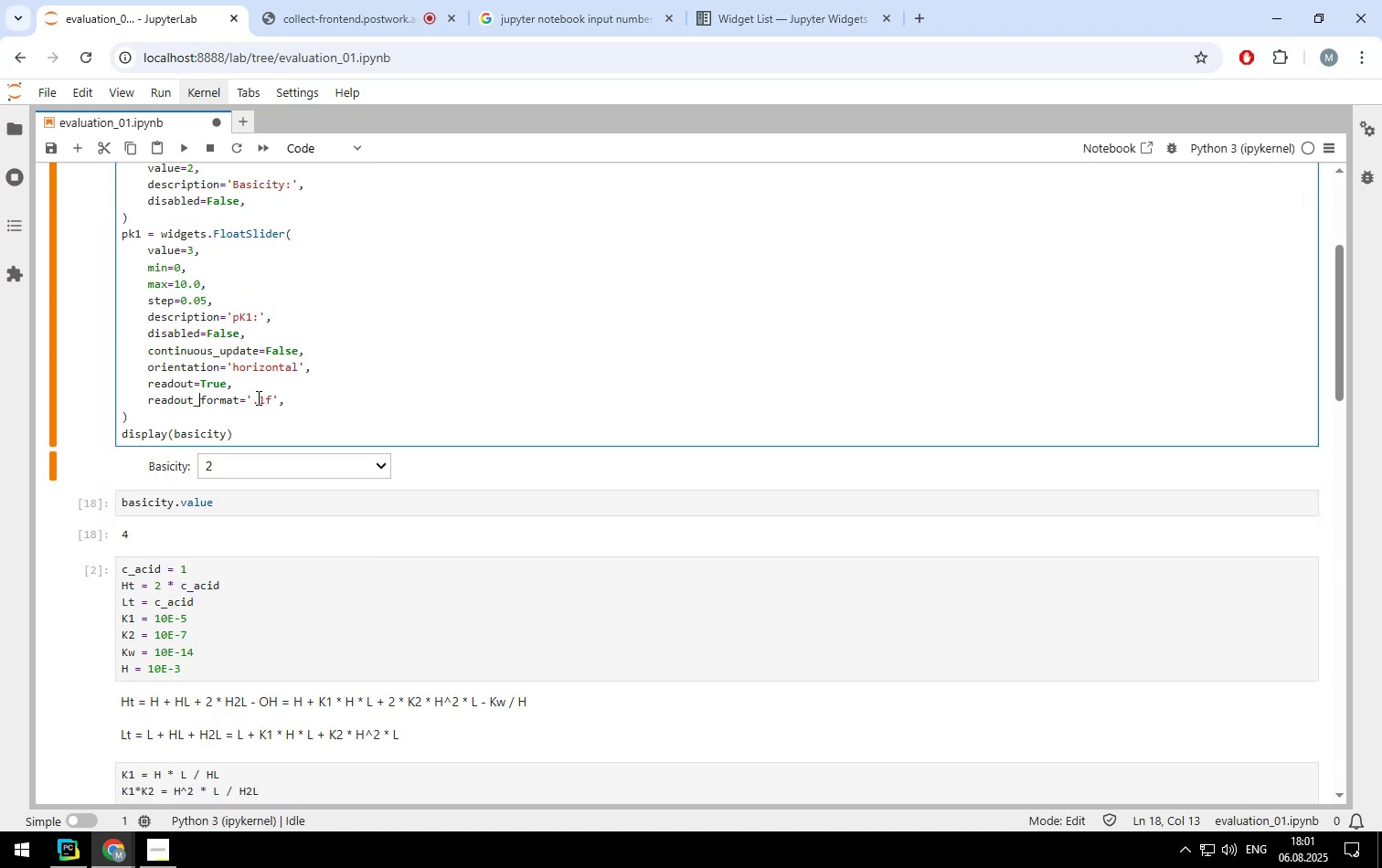 
left_click([262, 400])
 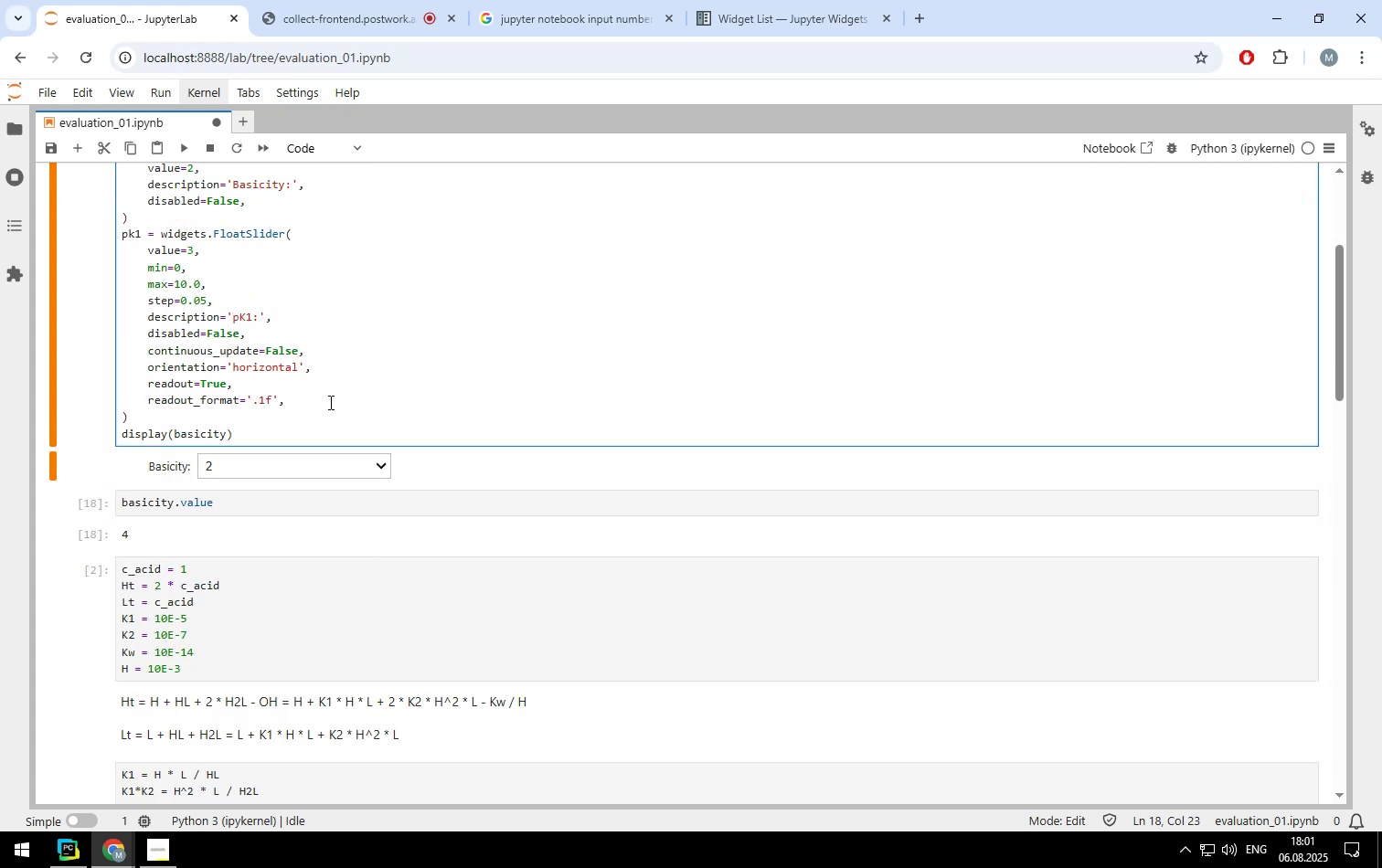 
key(Backspace)
 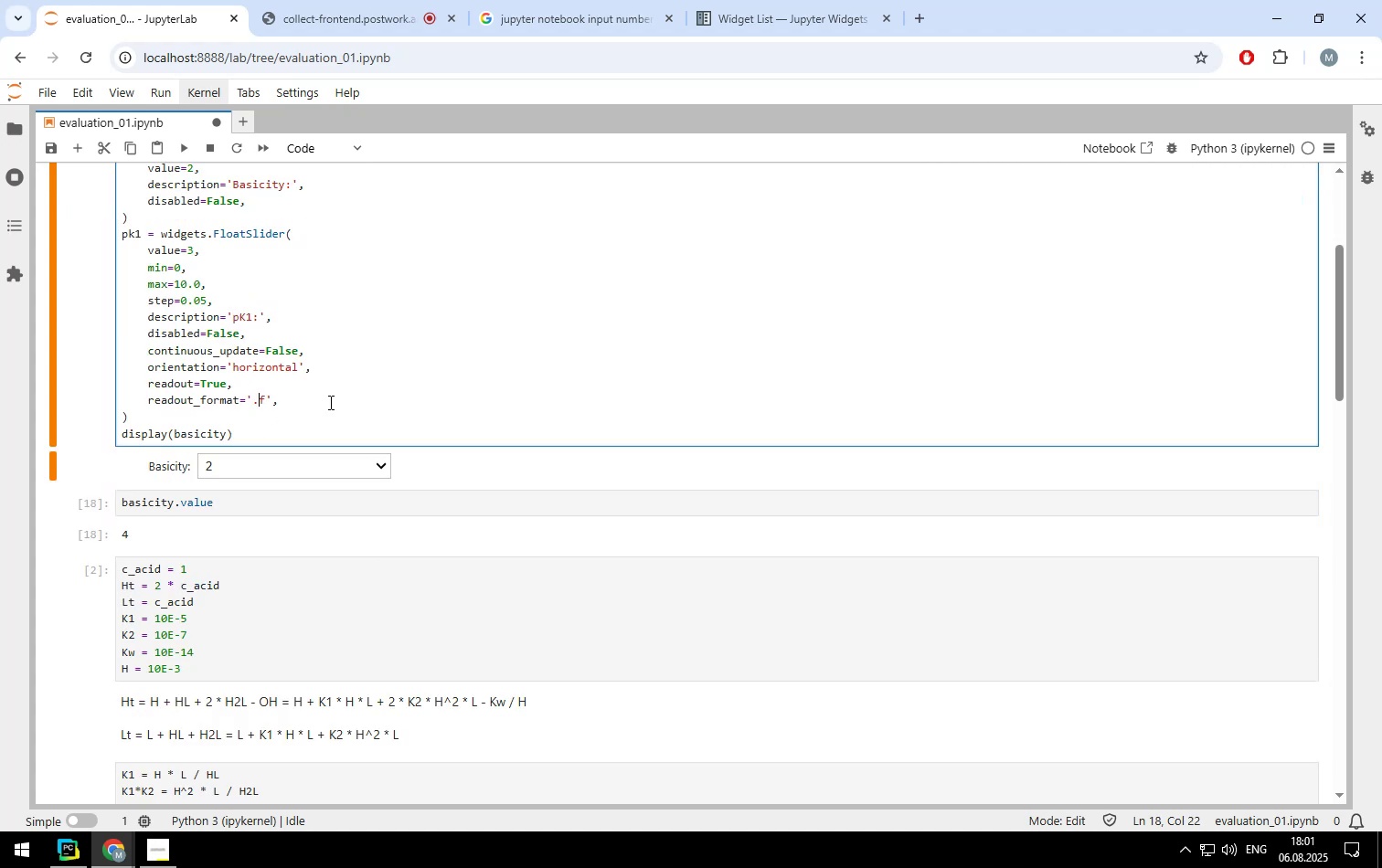 
key(2)
 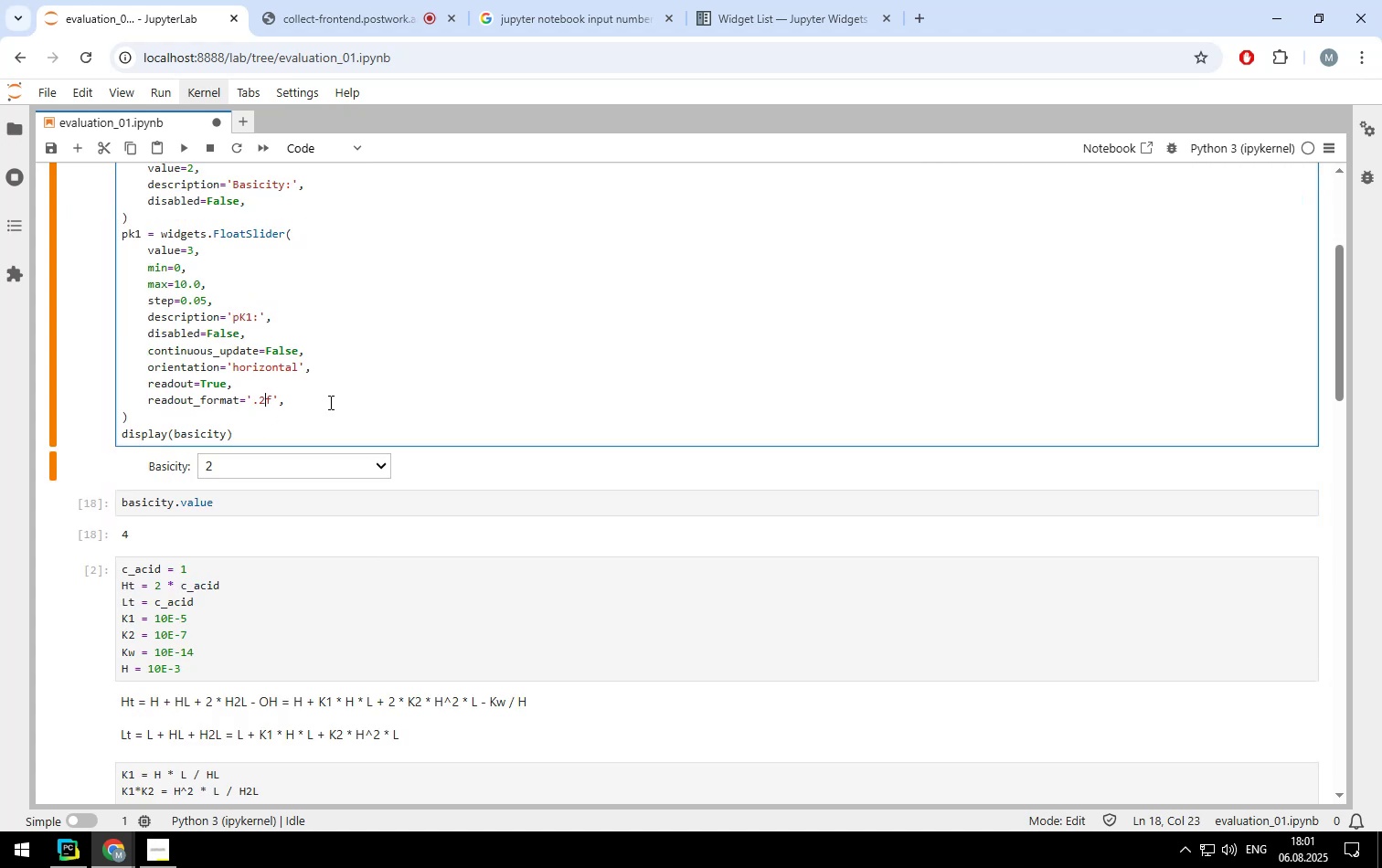 
key(Shift+ShiftLeft)
 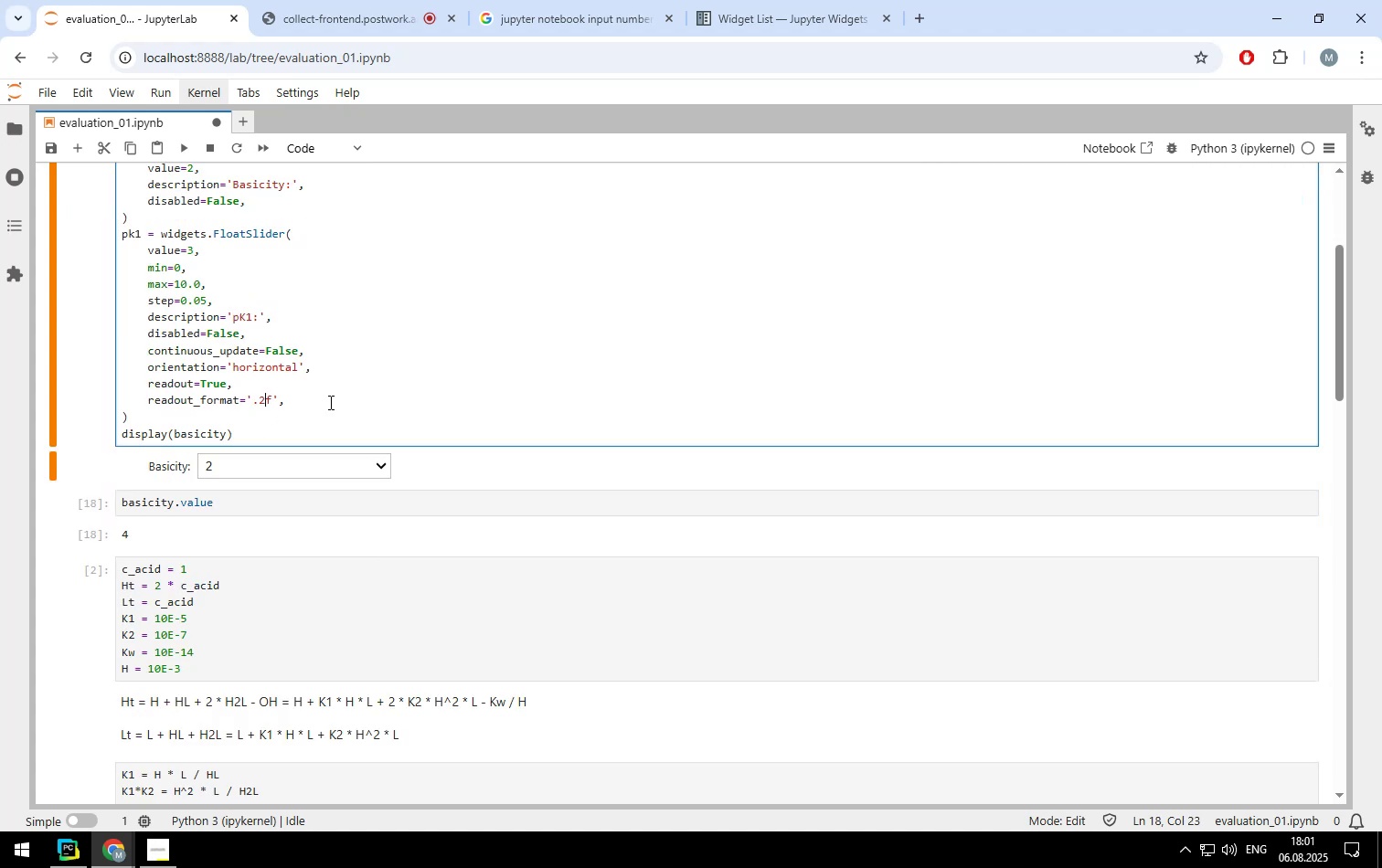 
key(Shift+Enter)
 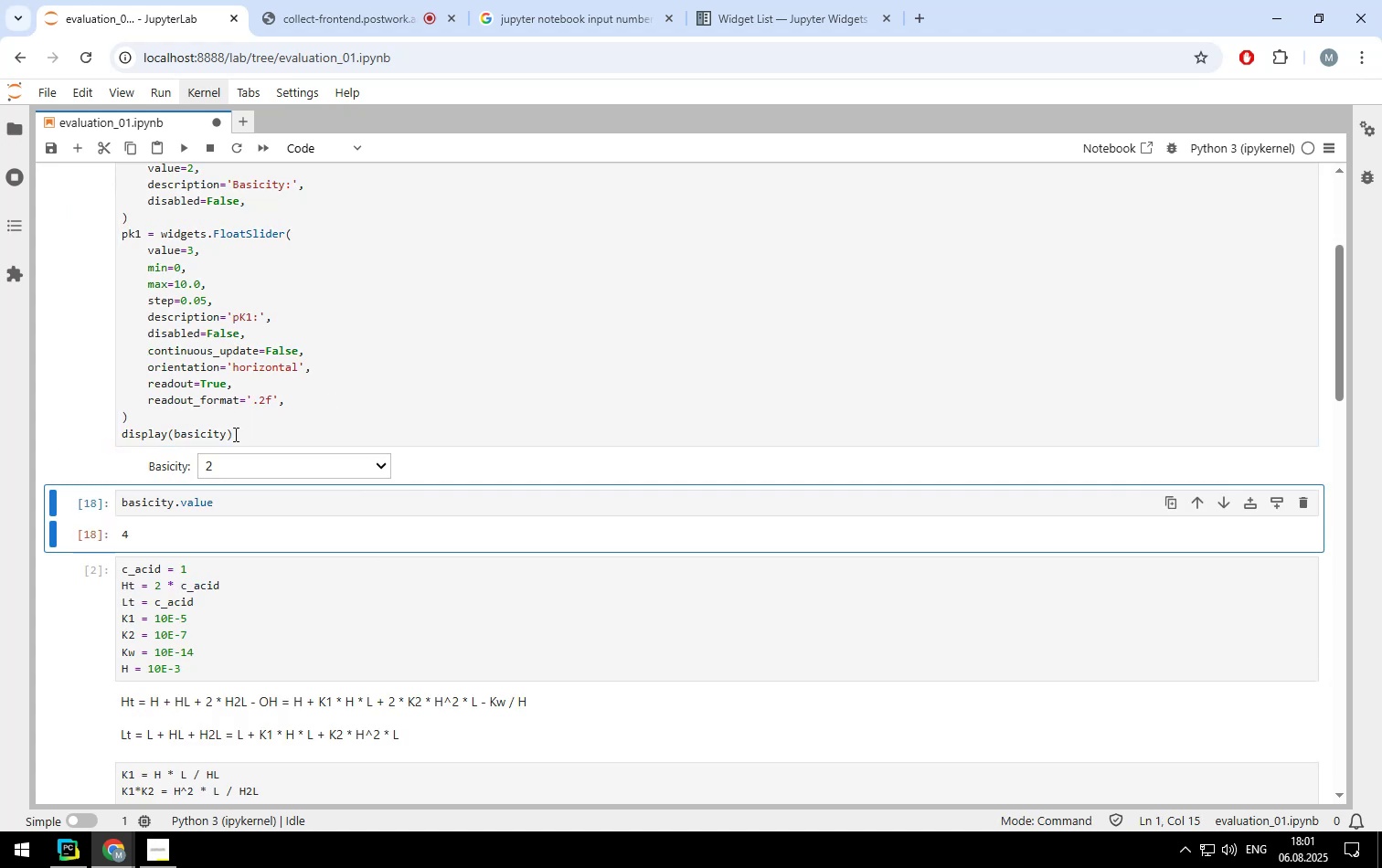 
left_click([225, 435])
 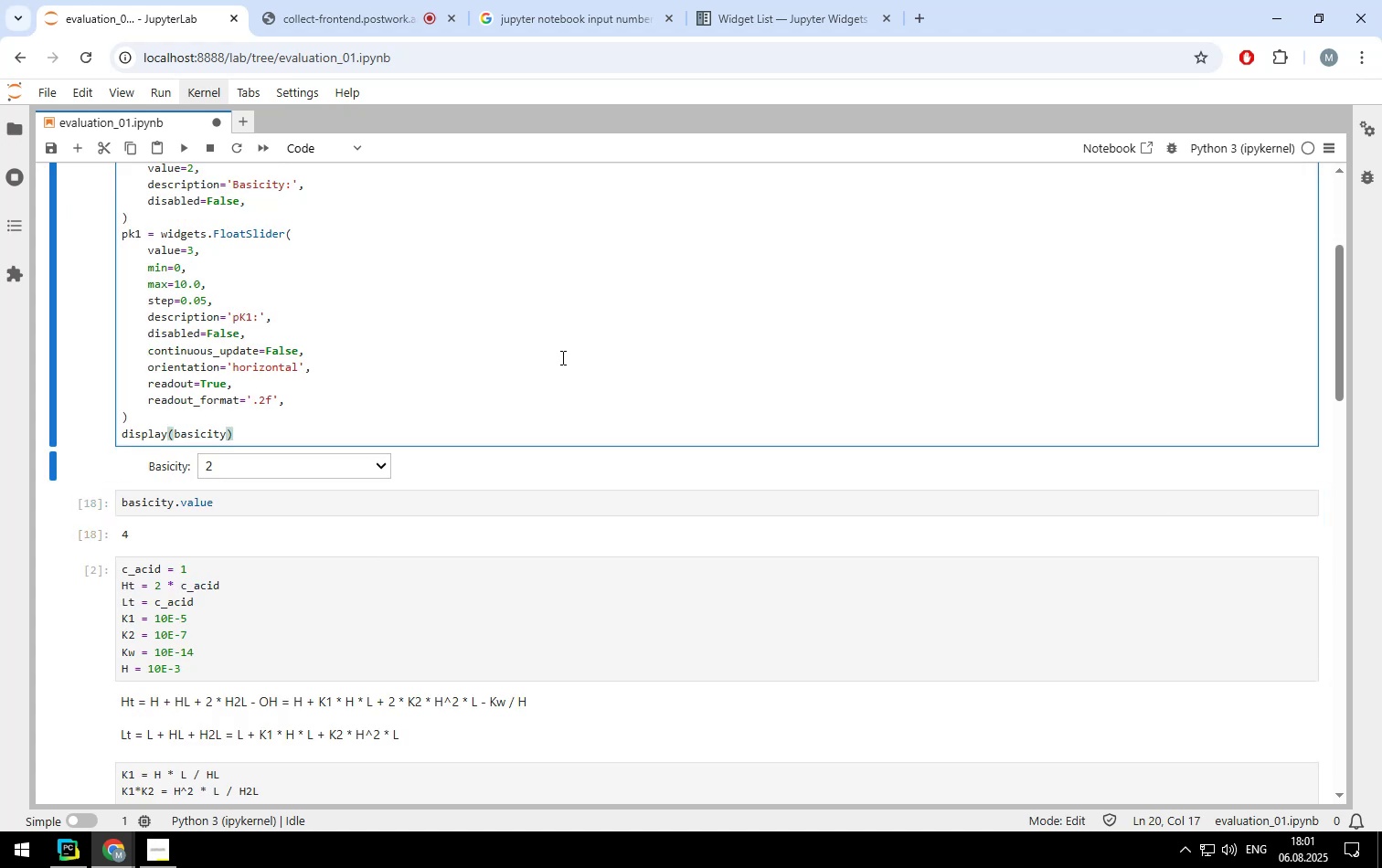 
type(, pk1)
 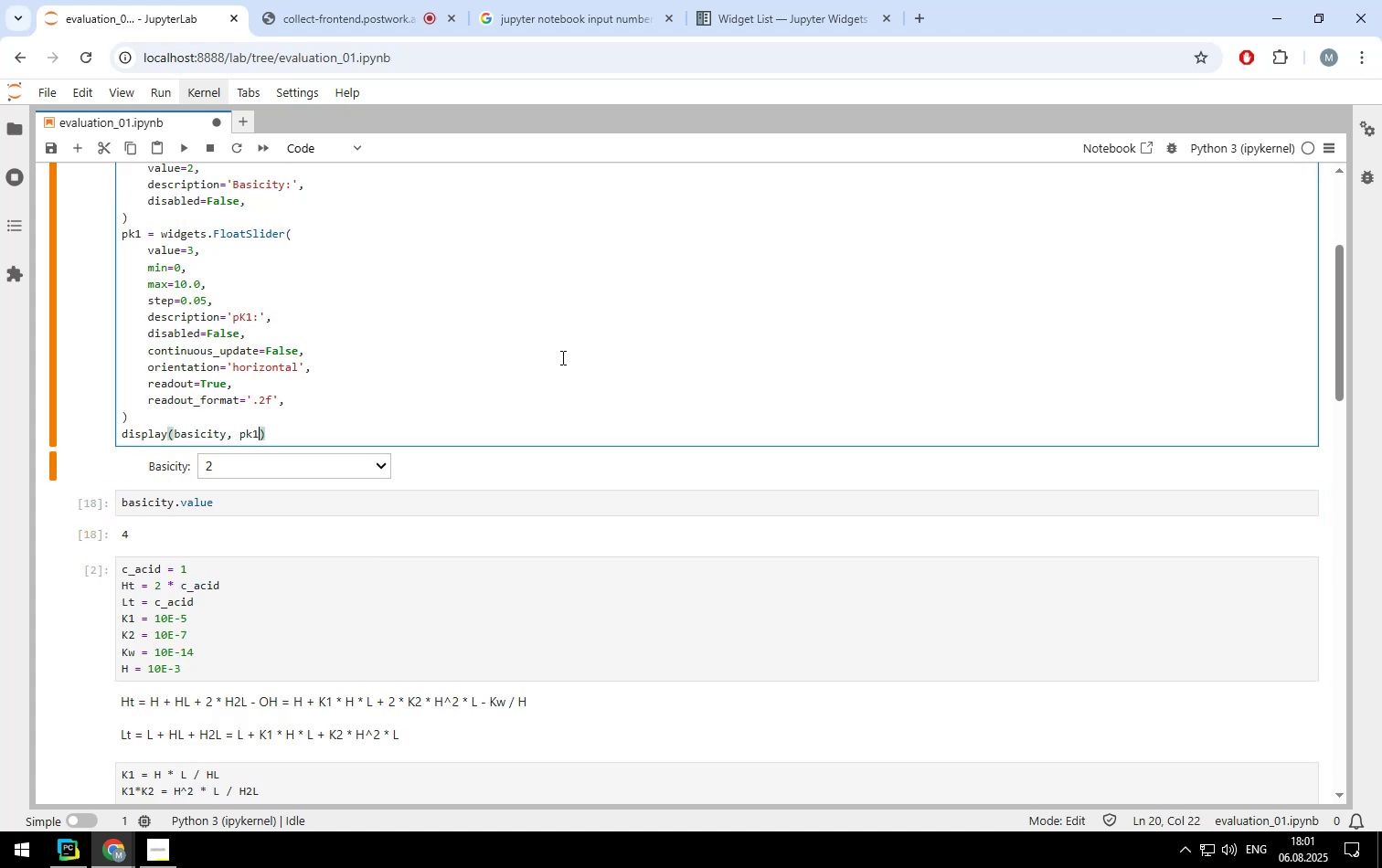 
key(Shift+Enter)
 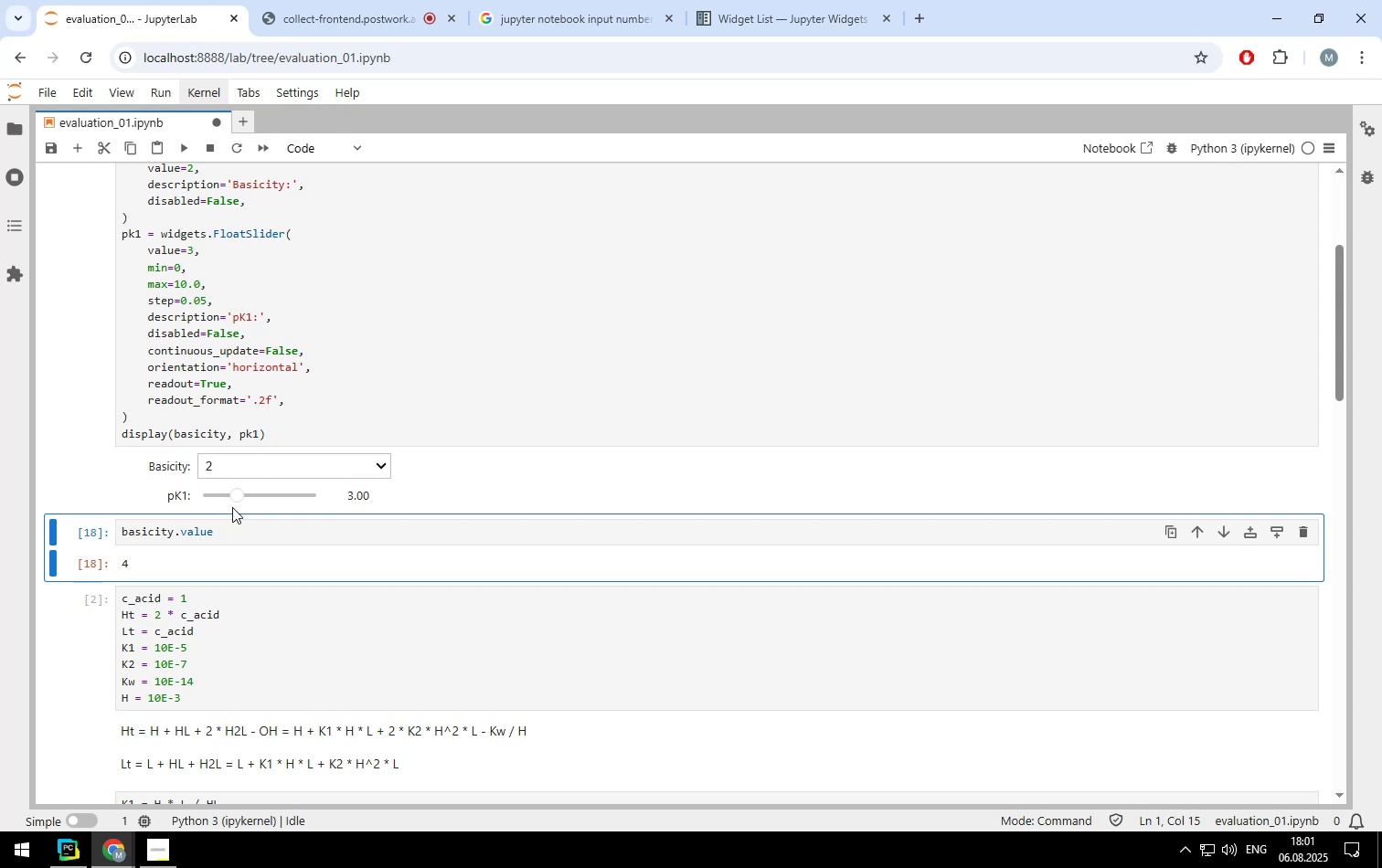 
left_click_drag(start_coordinate=[232, 492], to_coordinate=[276, 490])
 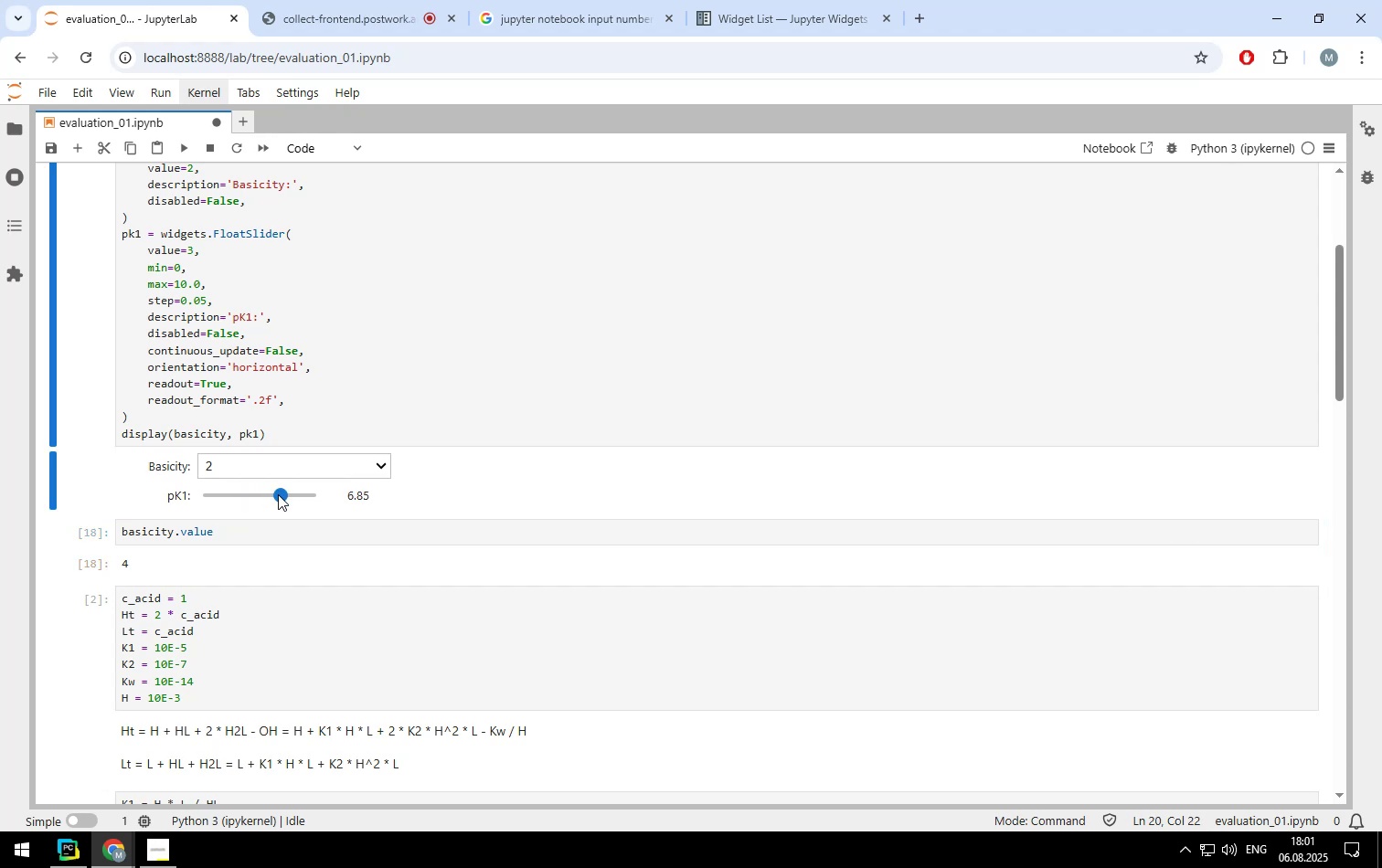 
left_click_drag(start_coordinate=[278, 494], to_coordinate=[260, 487])
 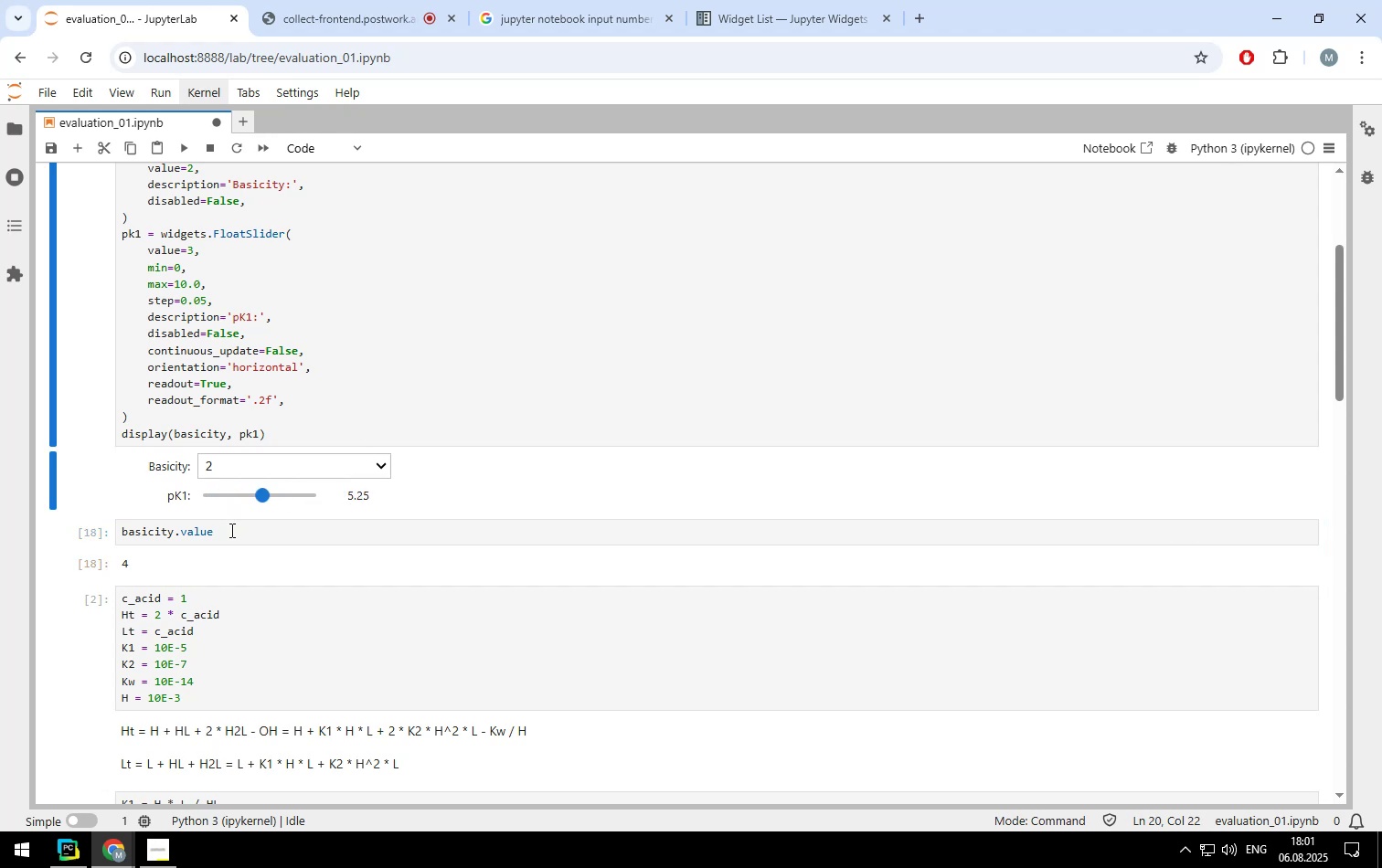 
left_click([229, 533])
 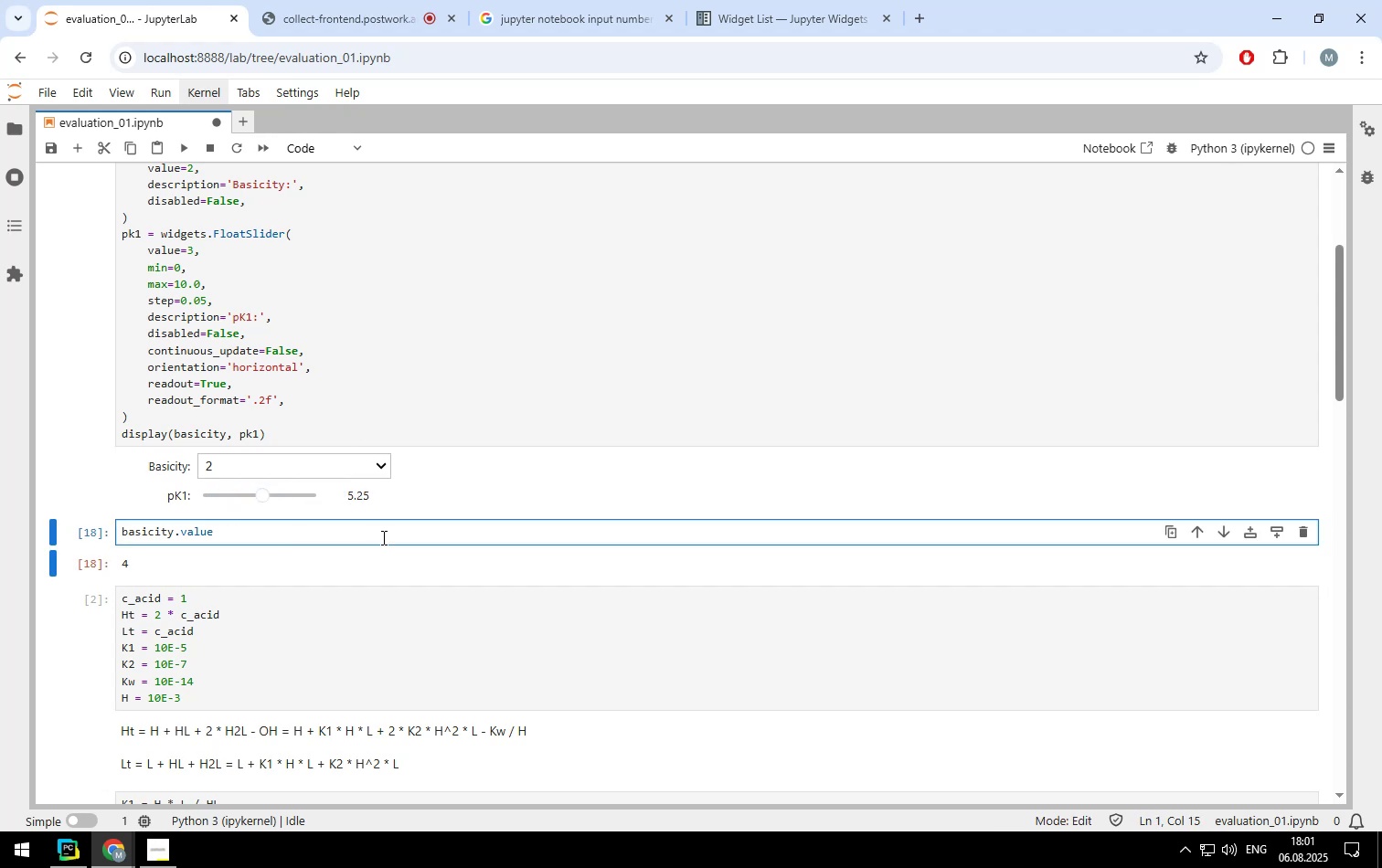 
type(, pk1.value)
 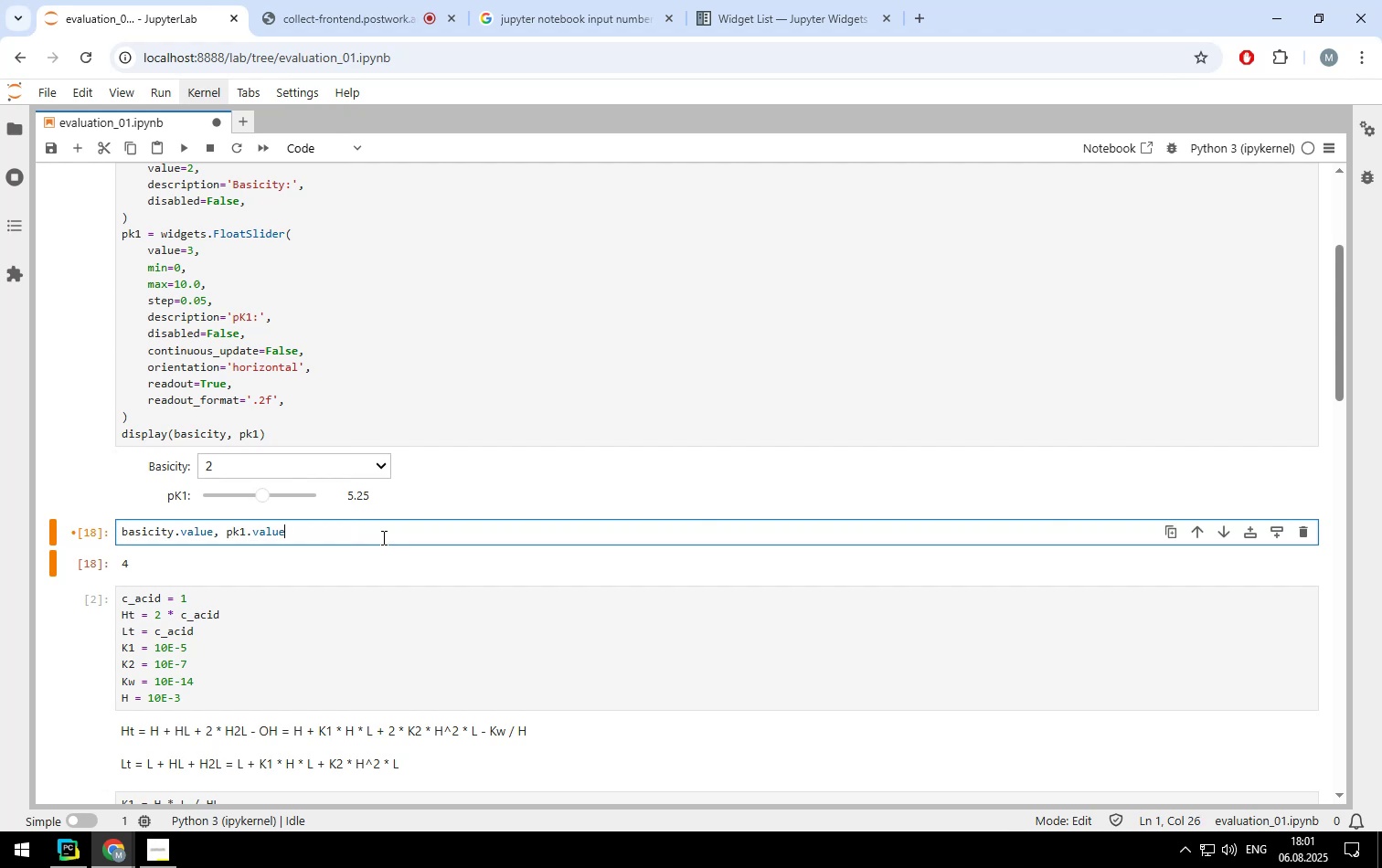 
key(Shift+Enter)
 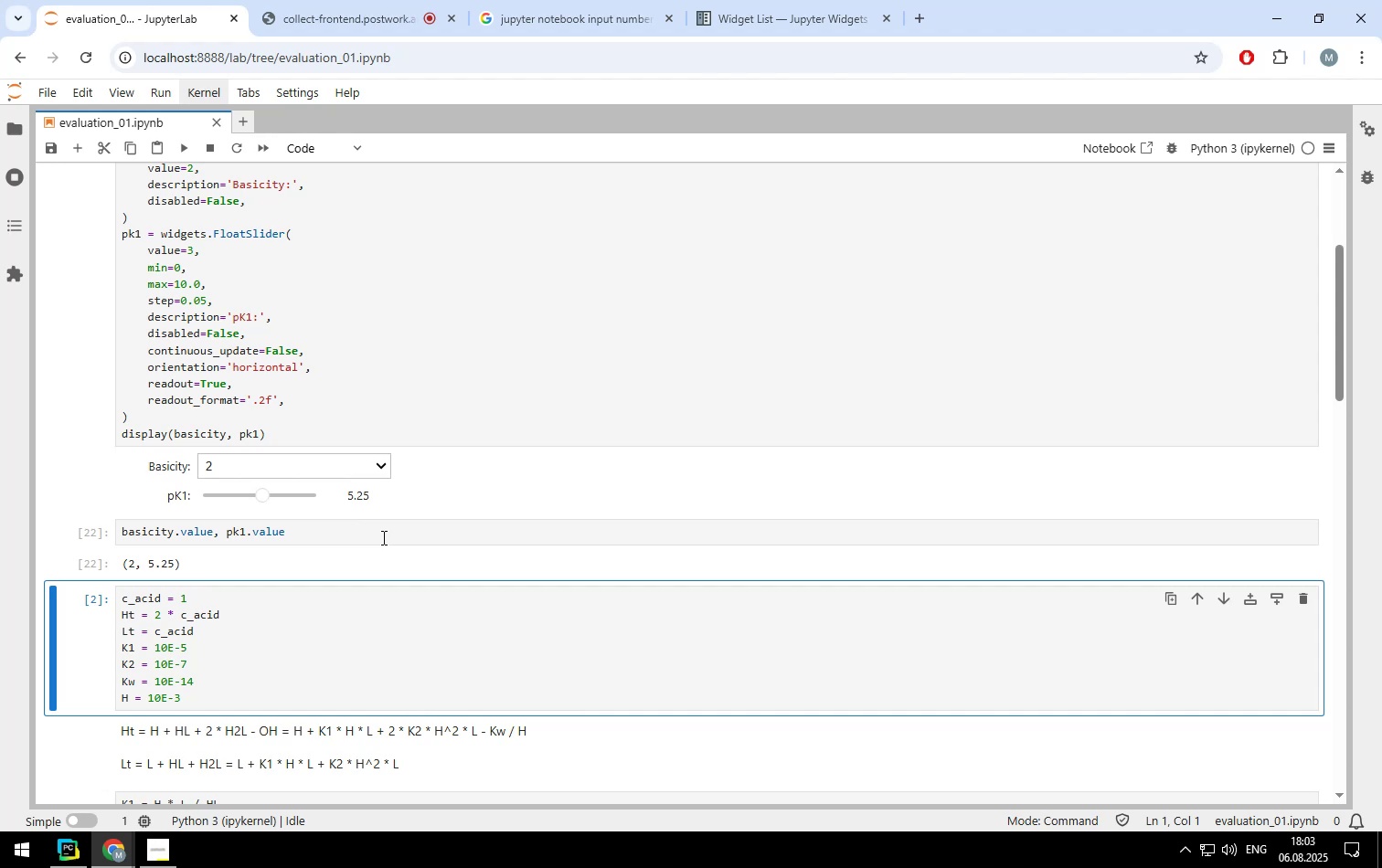 
wait(95.01)
 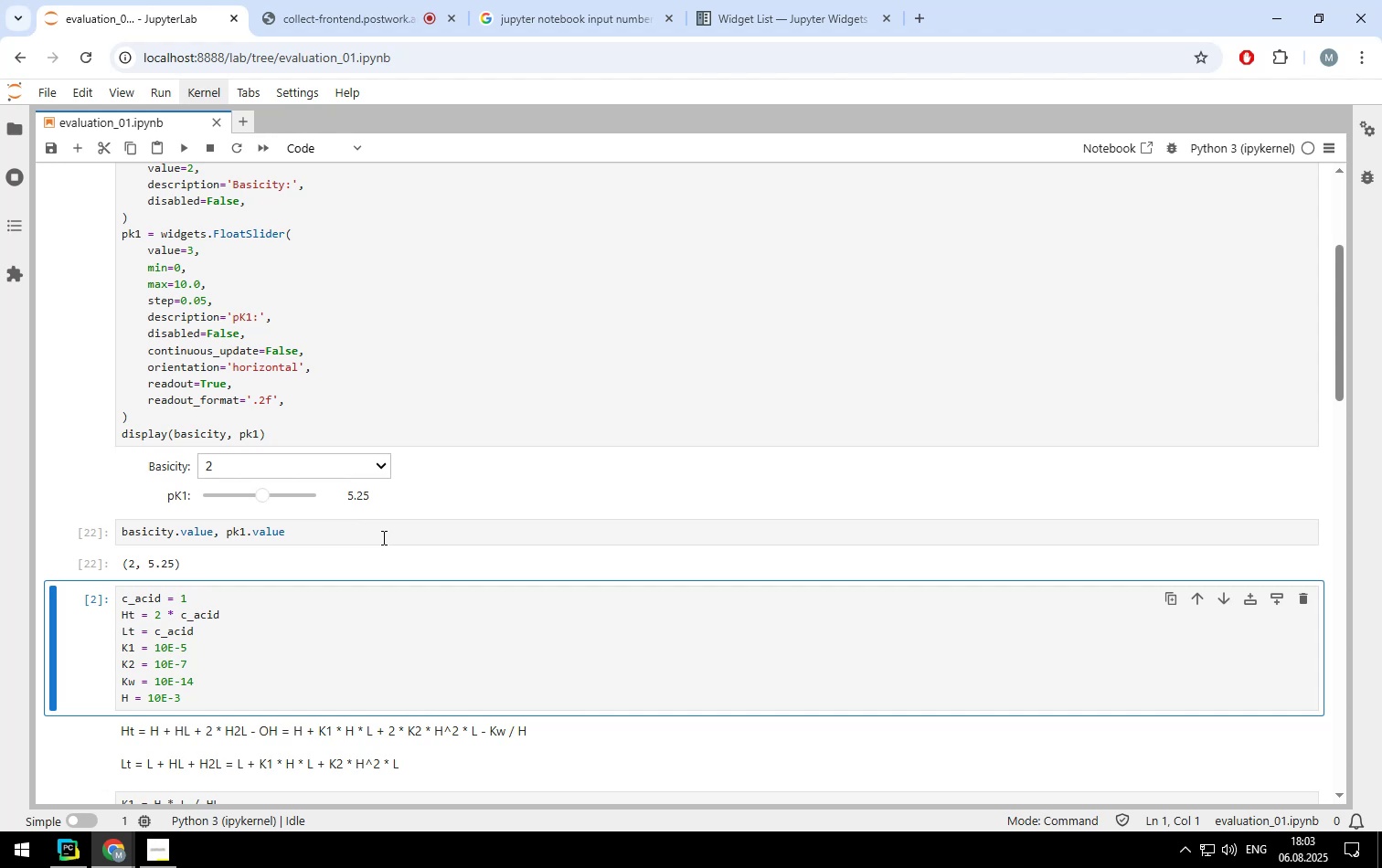 
scroll: coordinate [556, 365], scroll_direction: up, amount: 2.0
 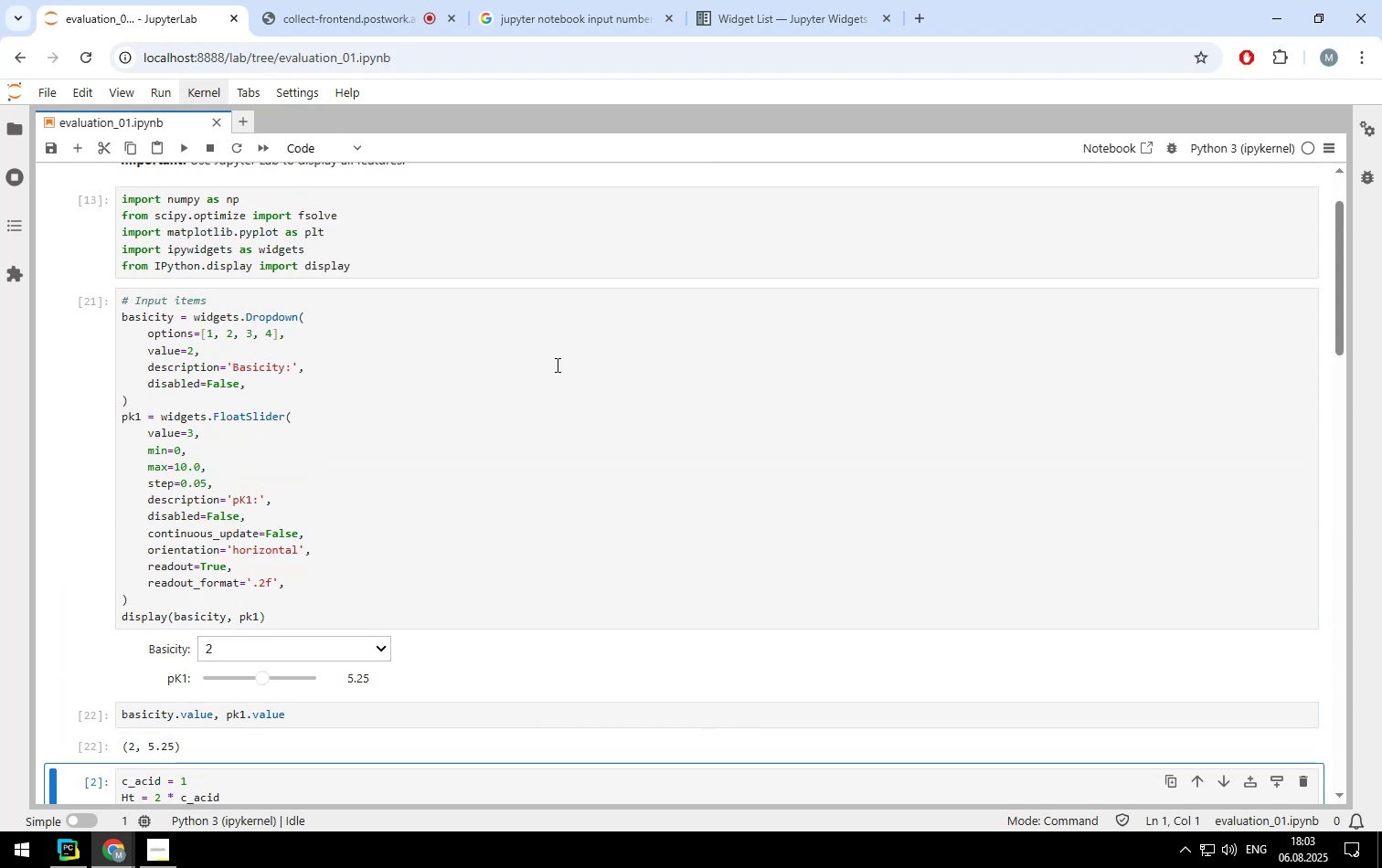 
scroll: coordinate [556, 377], scroll_direction: down, amount: 1.0
 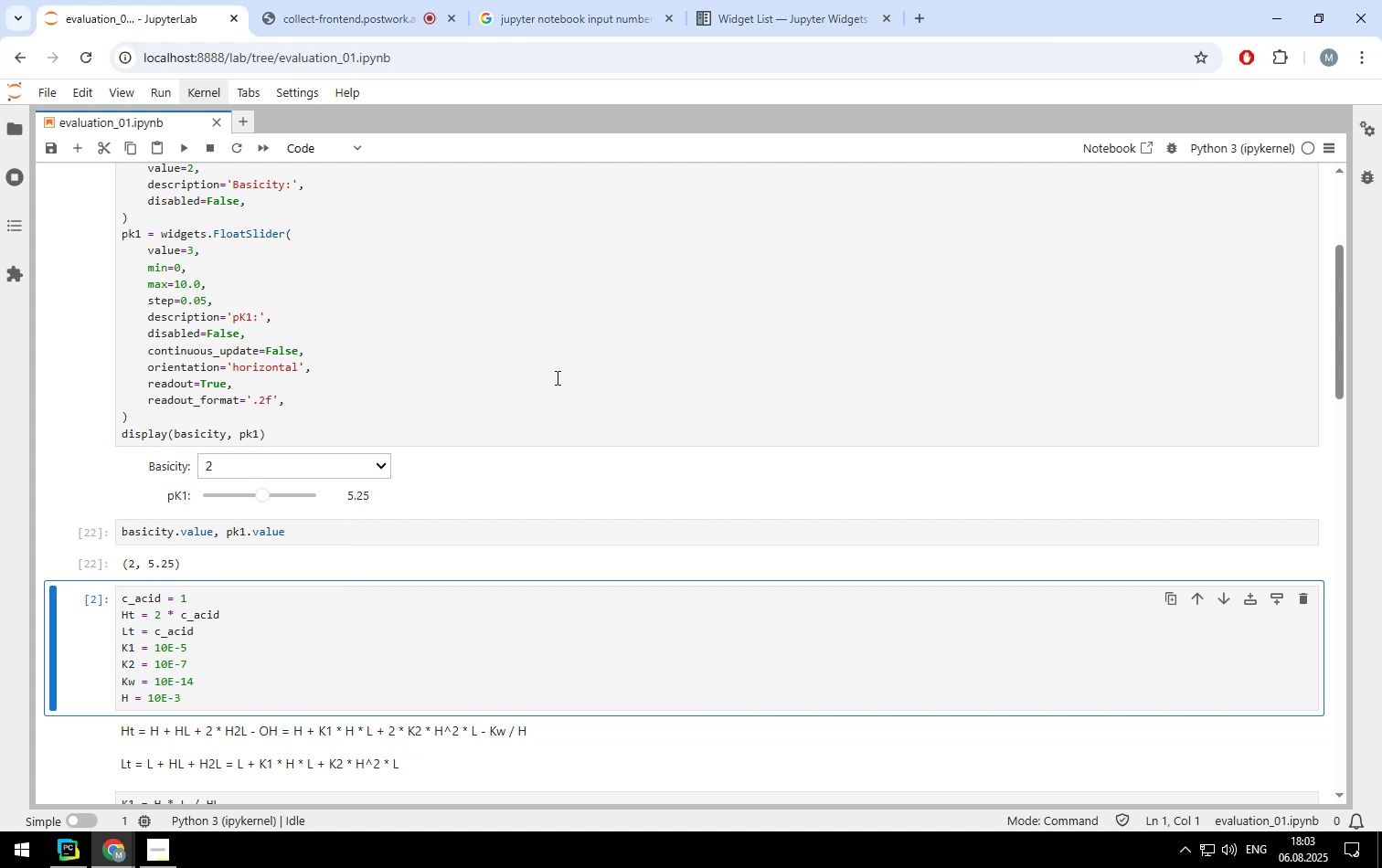 
scroll: coordinate [512, 342], scroll_direction: up, amount: 1.0
 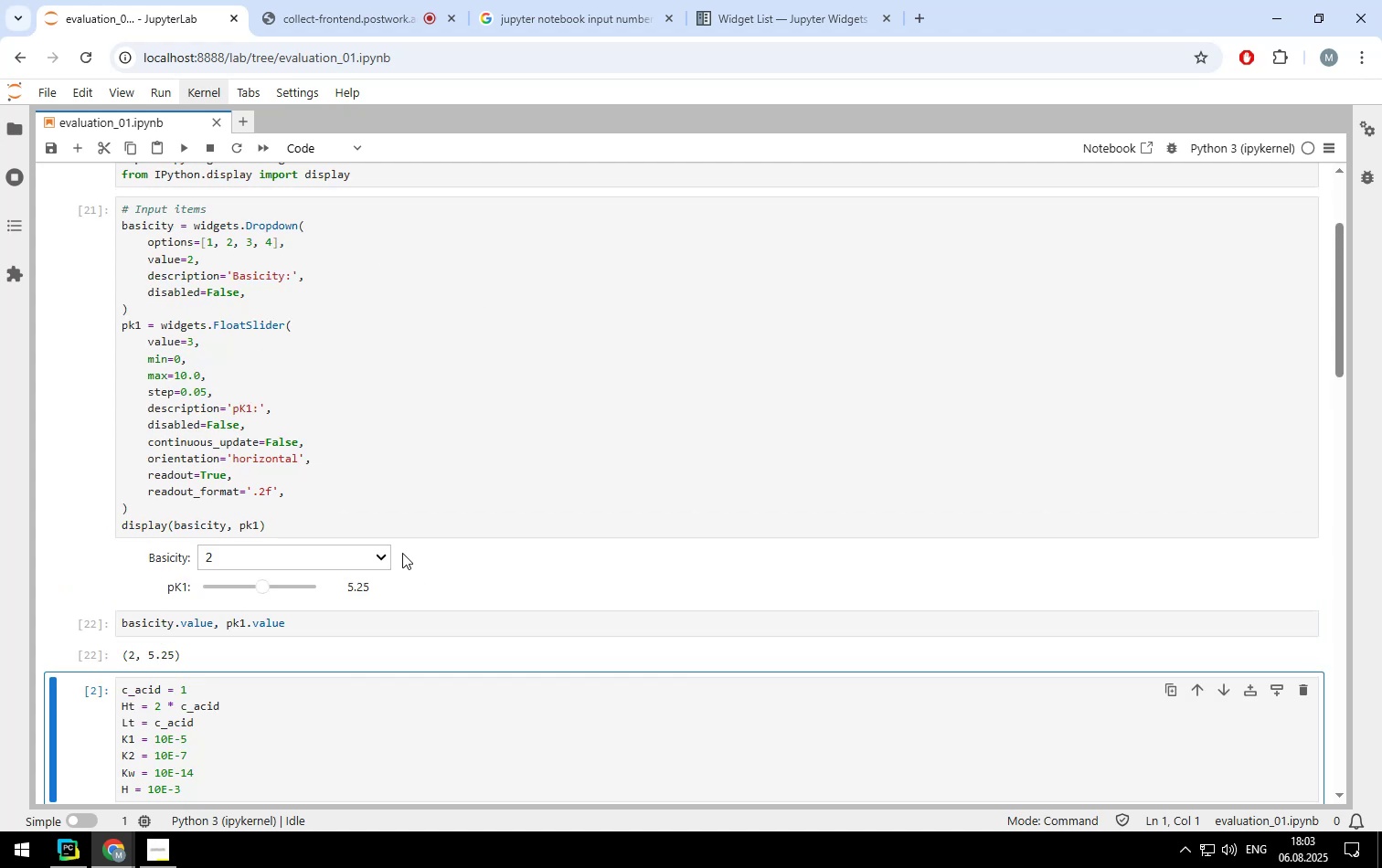 
left_click_drag(start_coordinate=[260, 585], to_coordinate=[287, 589])
 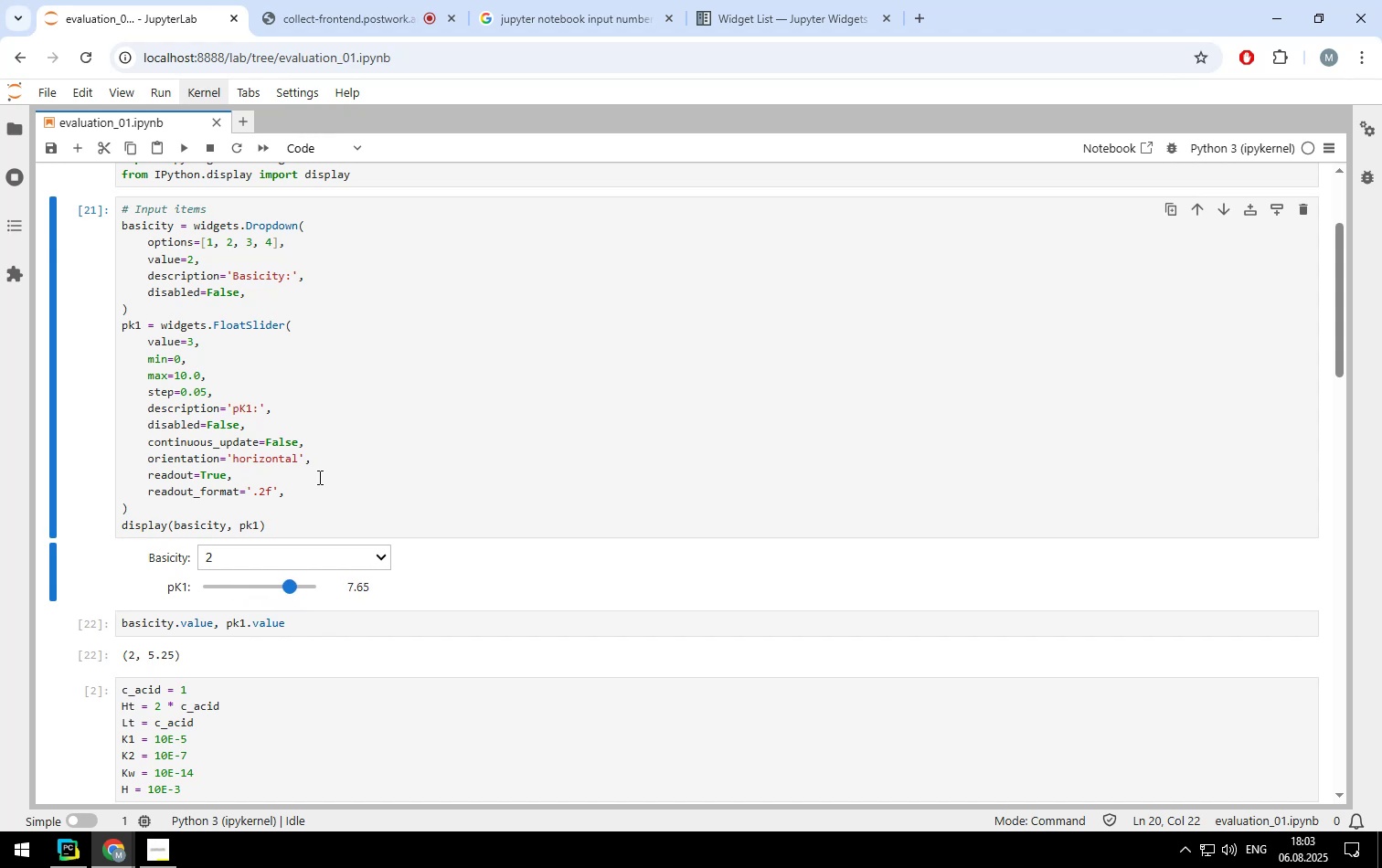 
left_click([318, 477])
 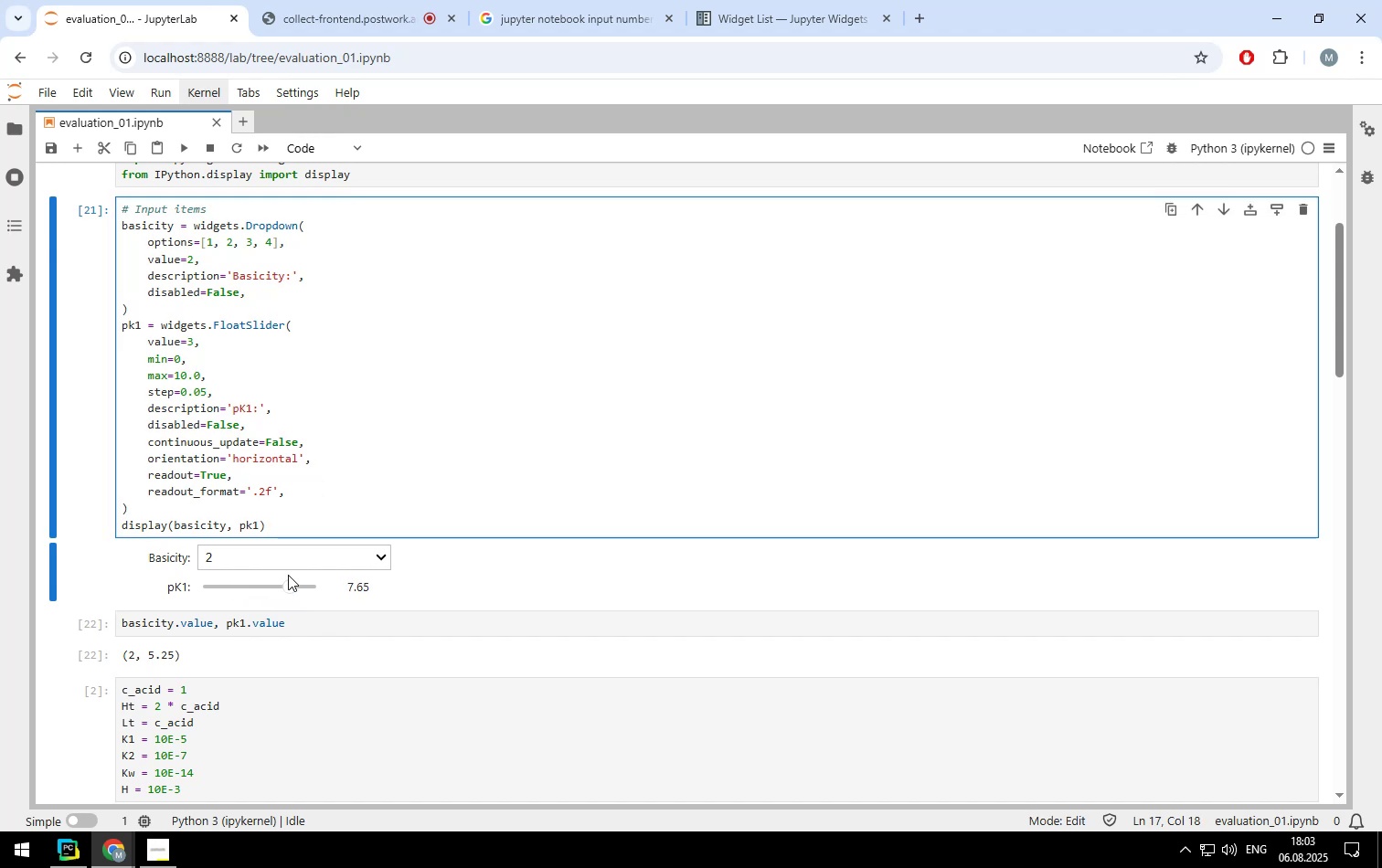 
left_click_drag(start_coordinate=[289, 586], to_coordinate=[239, 581])
 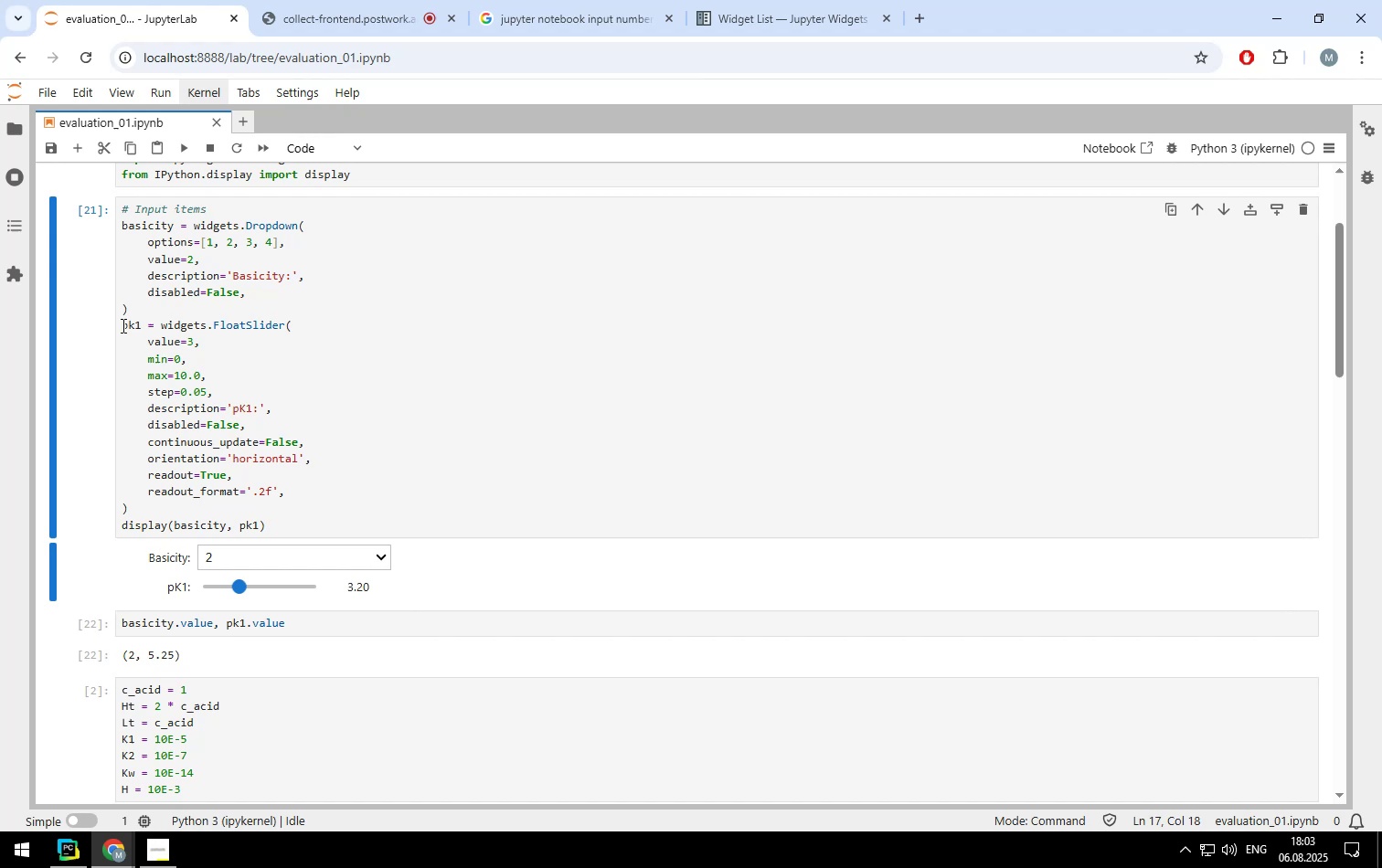 
left_click([122, 325])
 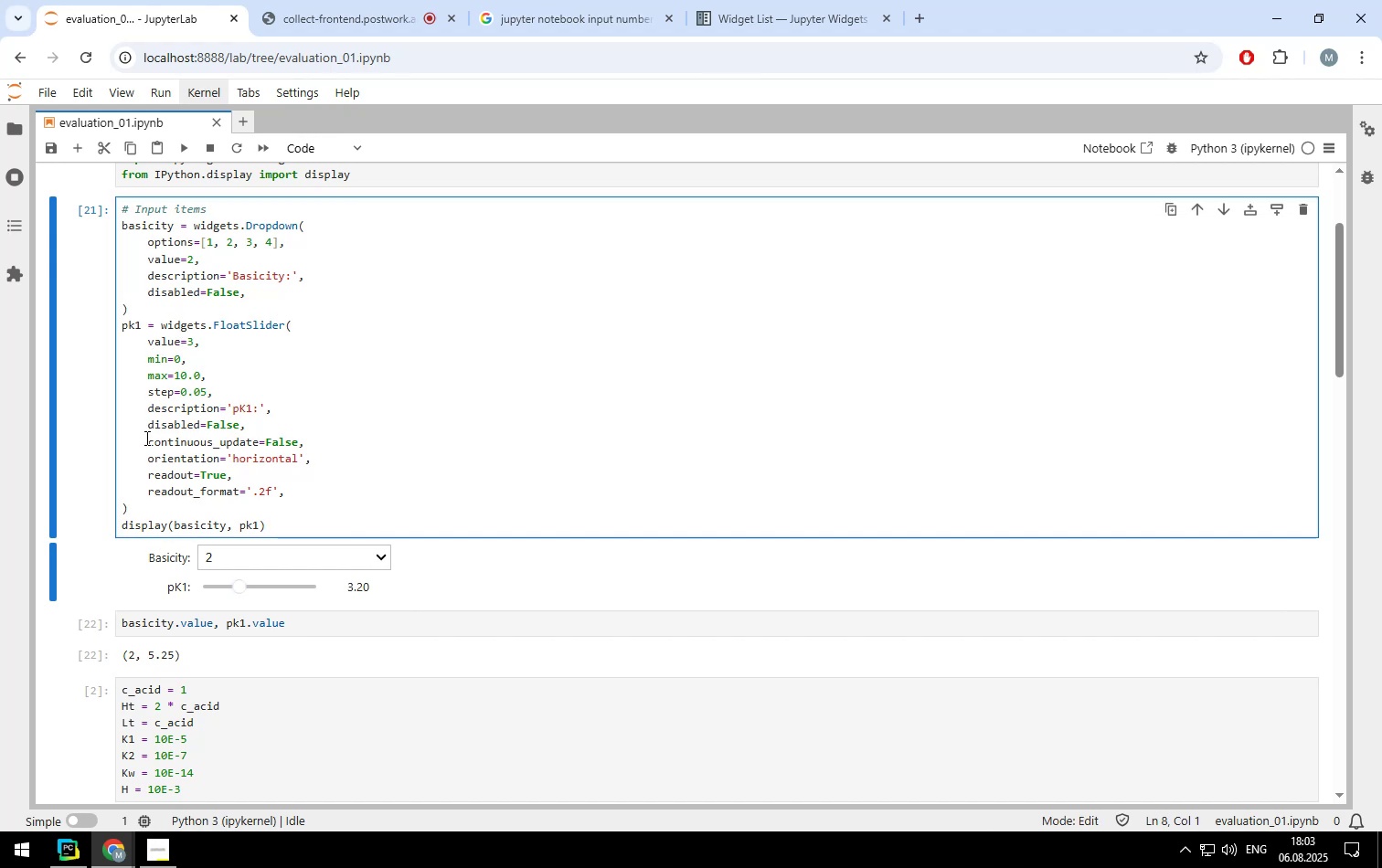 
hold_key(key=ShiftLeft, duration=1.43)
left_click([136, 502])
 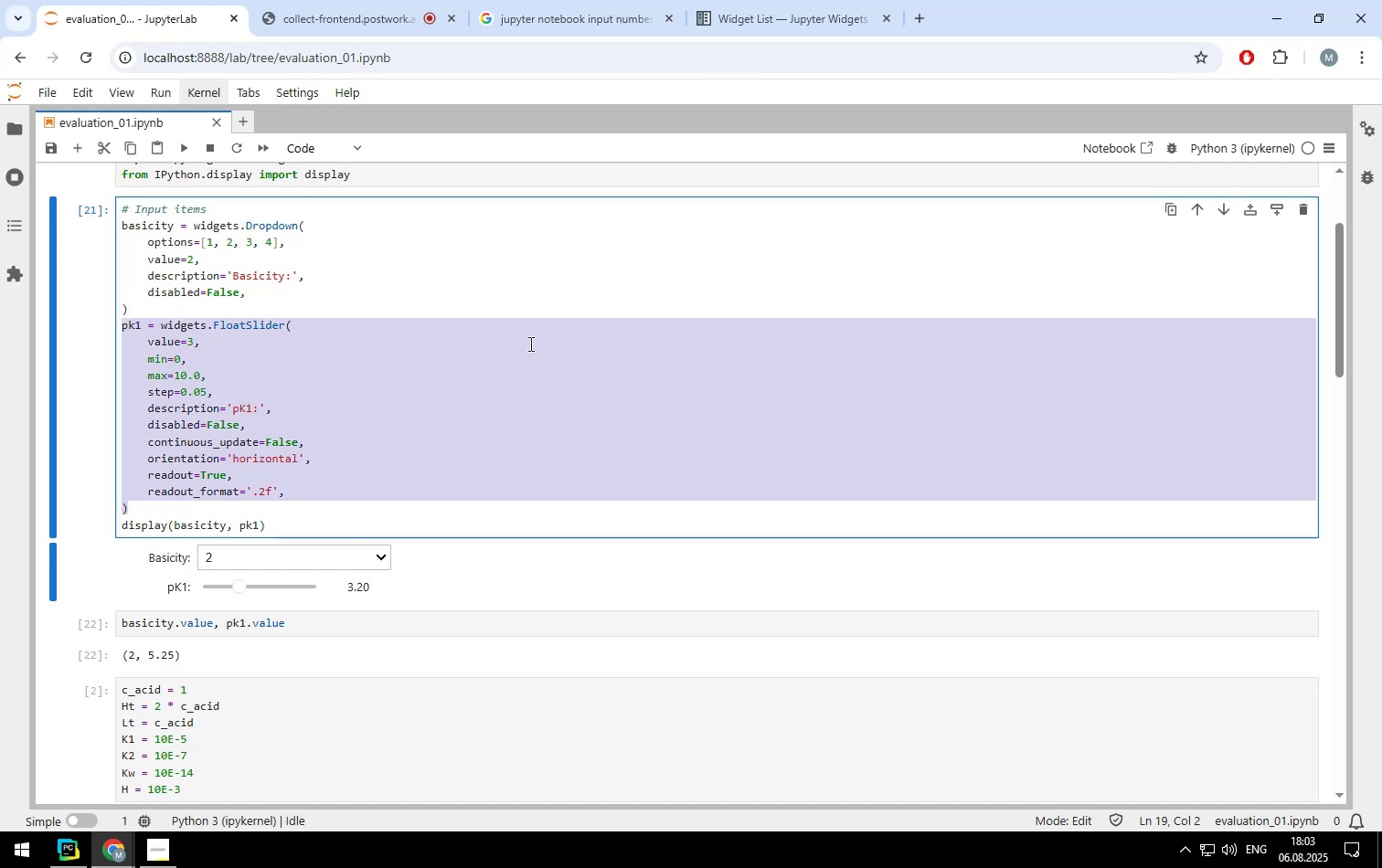 
key(Control+ControlLeft)
 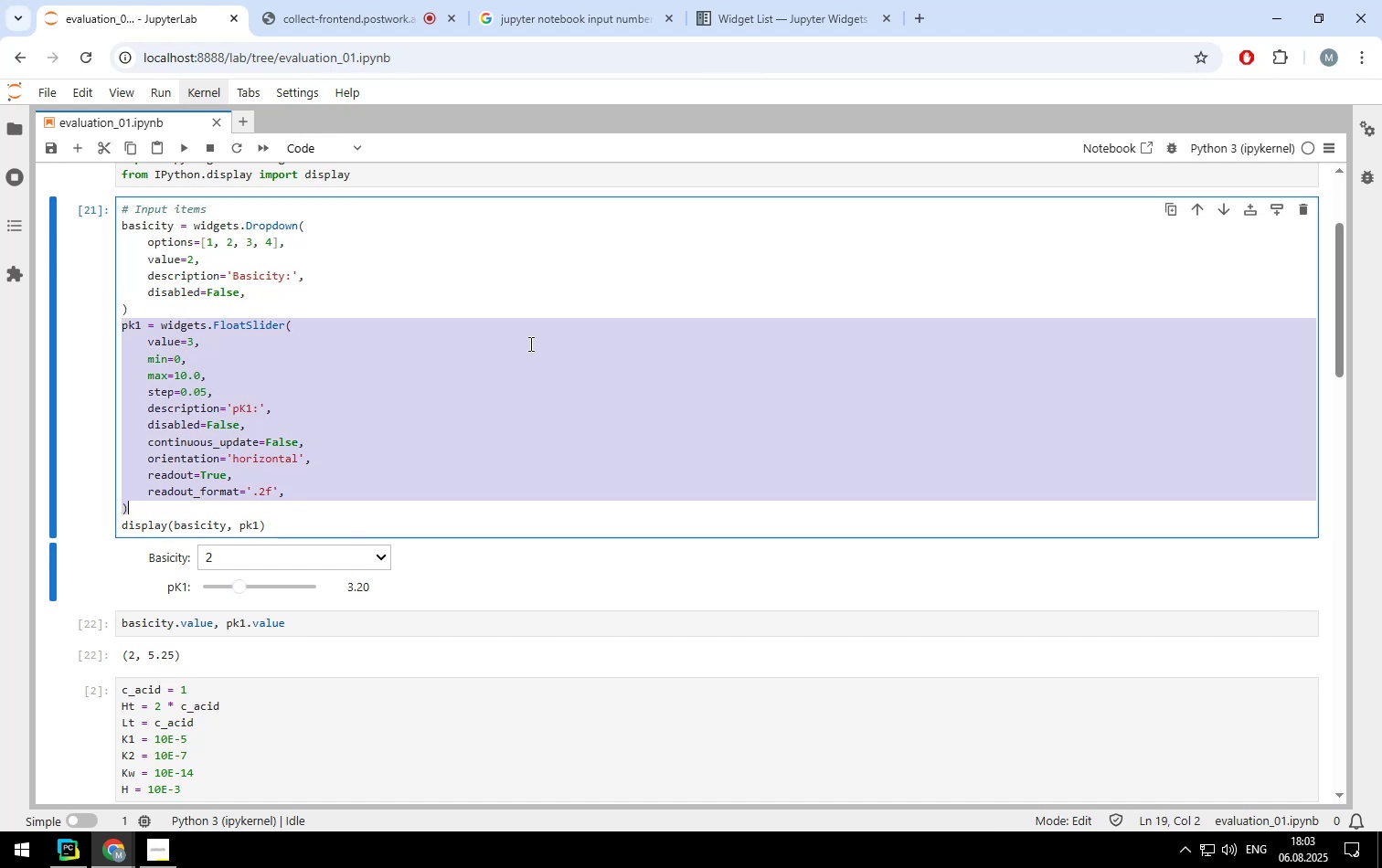 
key(Control+C)
 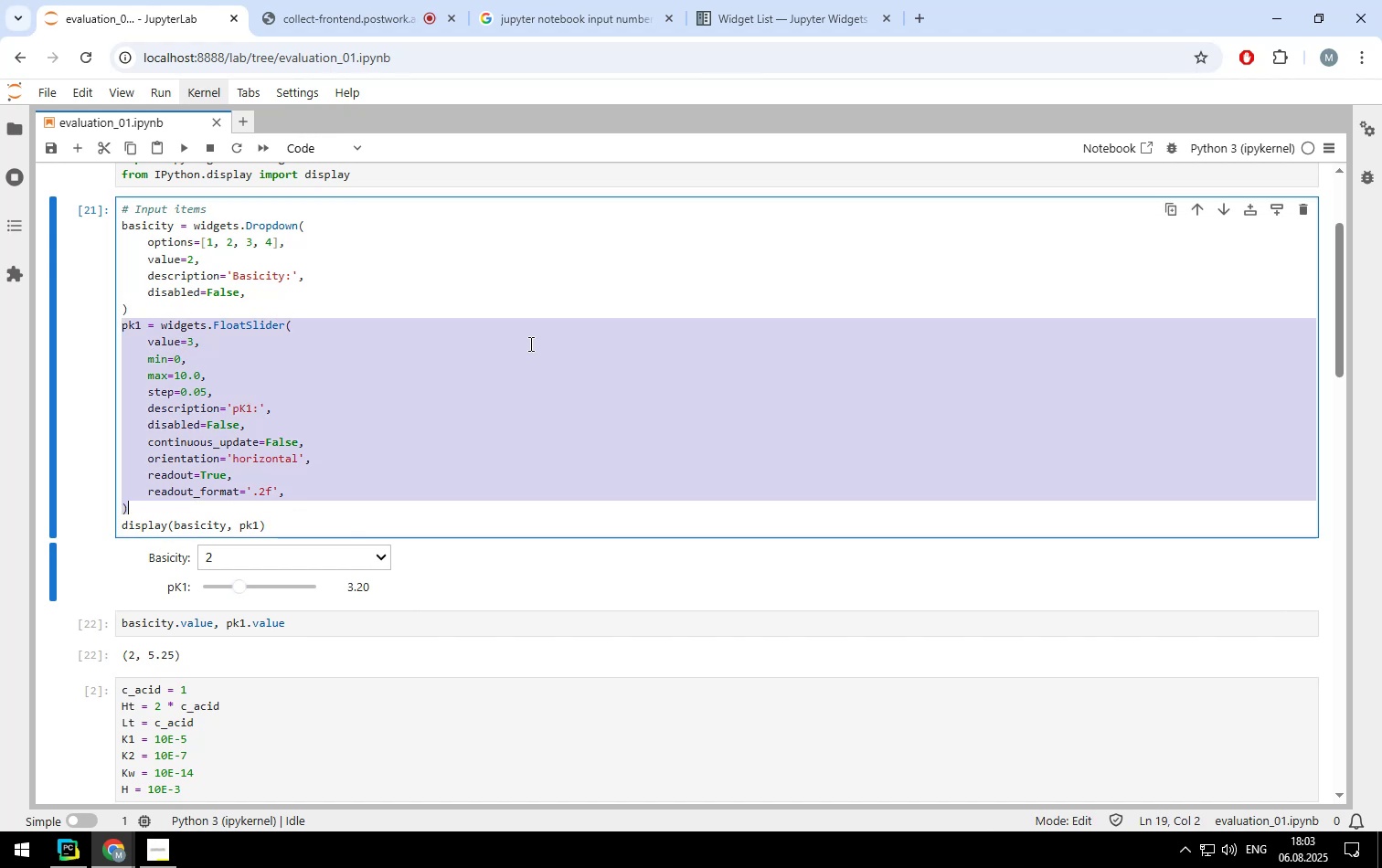 
key(ArrowRight)
 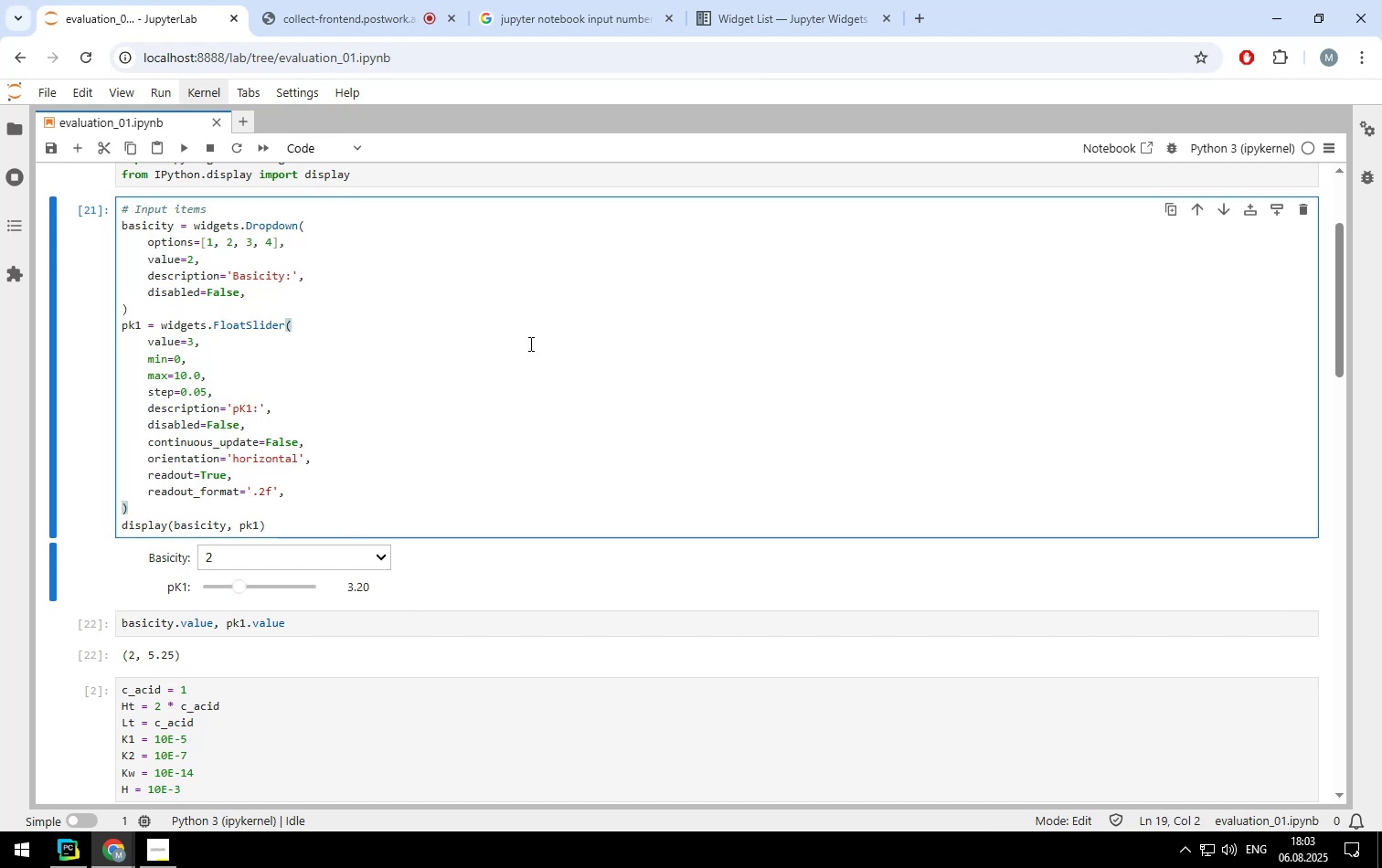 
key(ArrowRight)
 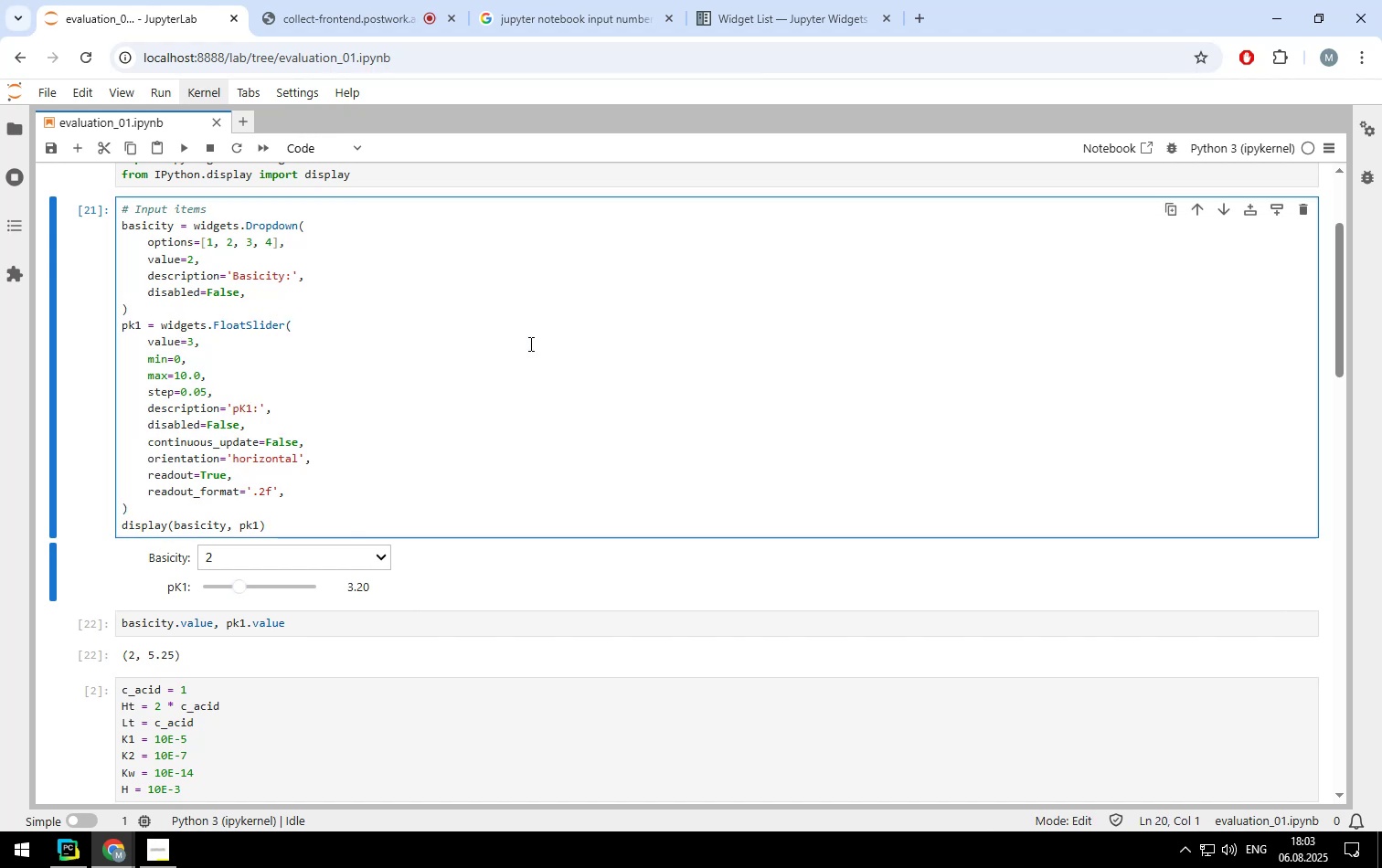 
key(Enter)
 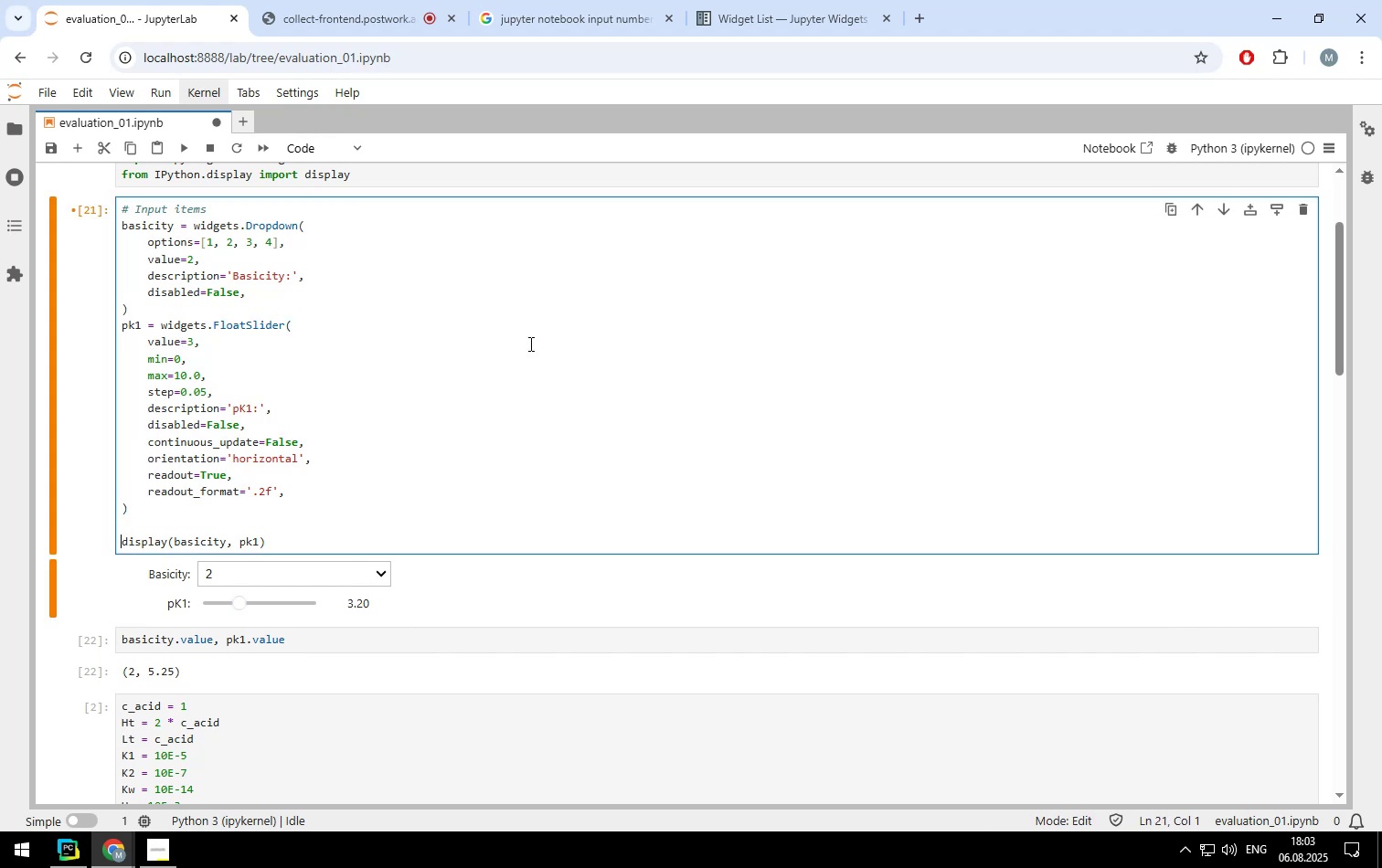 
key(ArrowUp)
 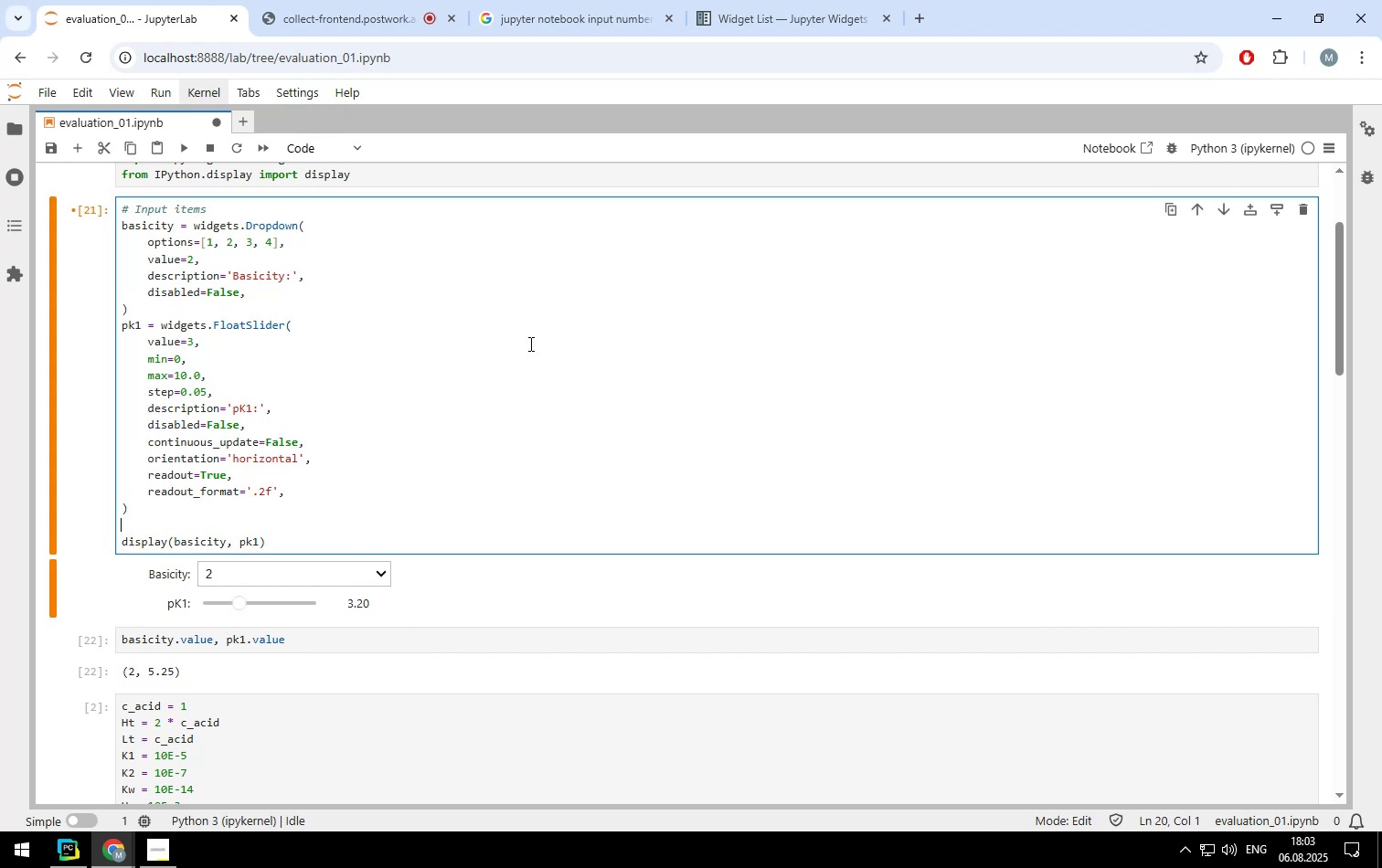 
key(Control+ControlLeft)
 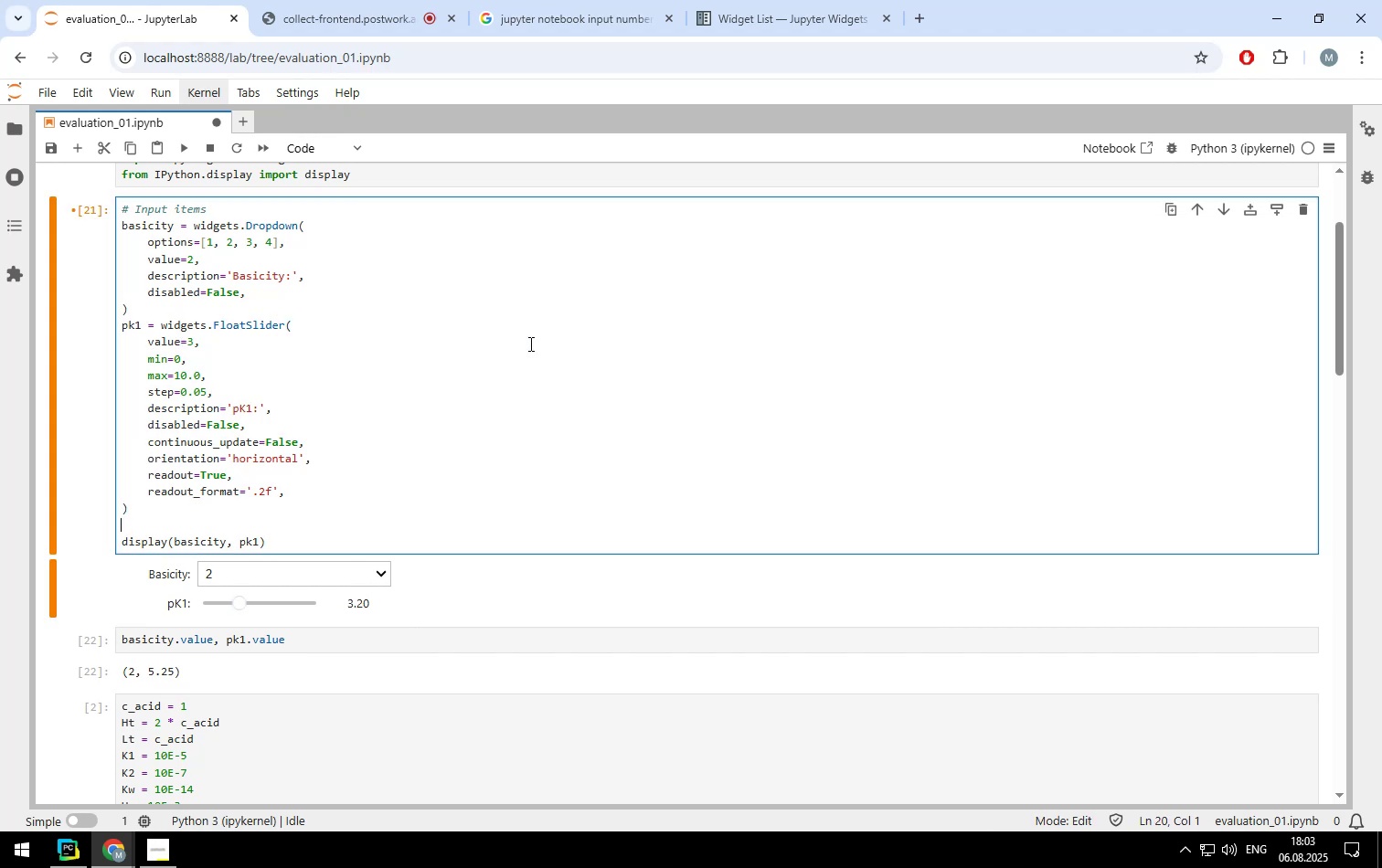 
key(Control+V)
 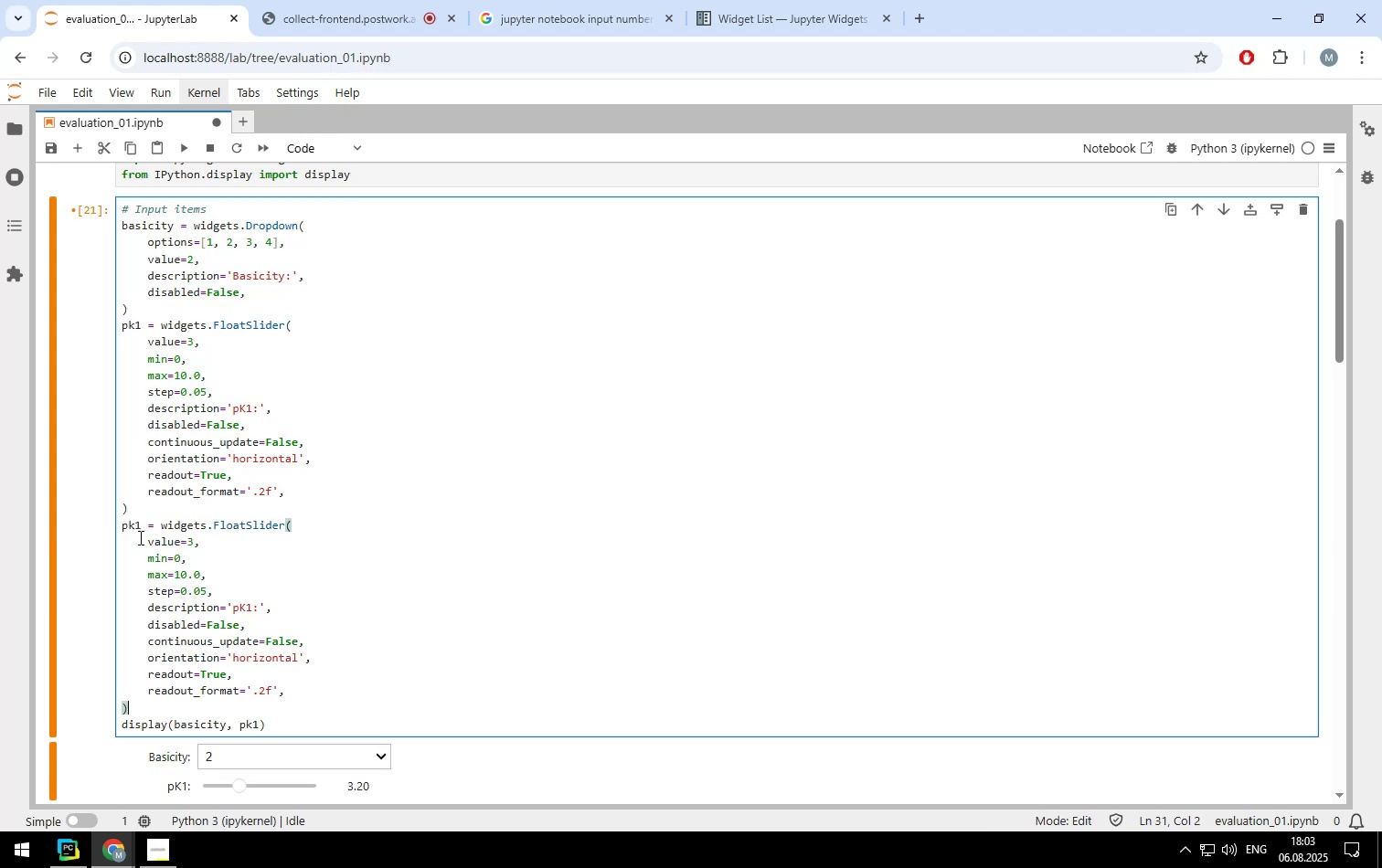 
left_click([140, 526])
 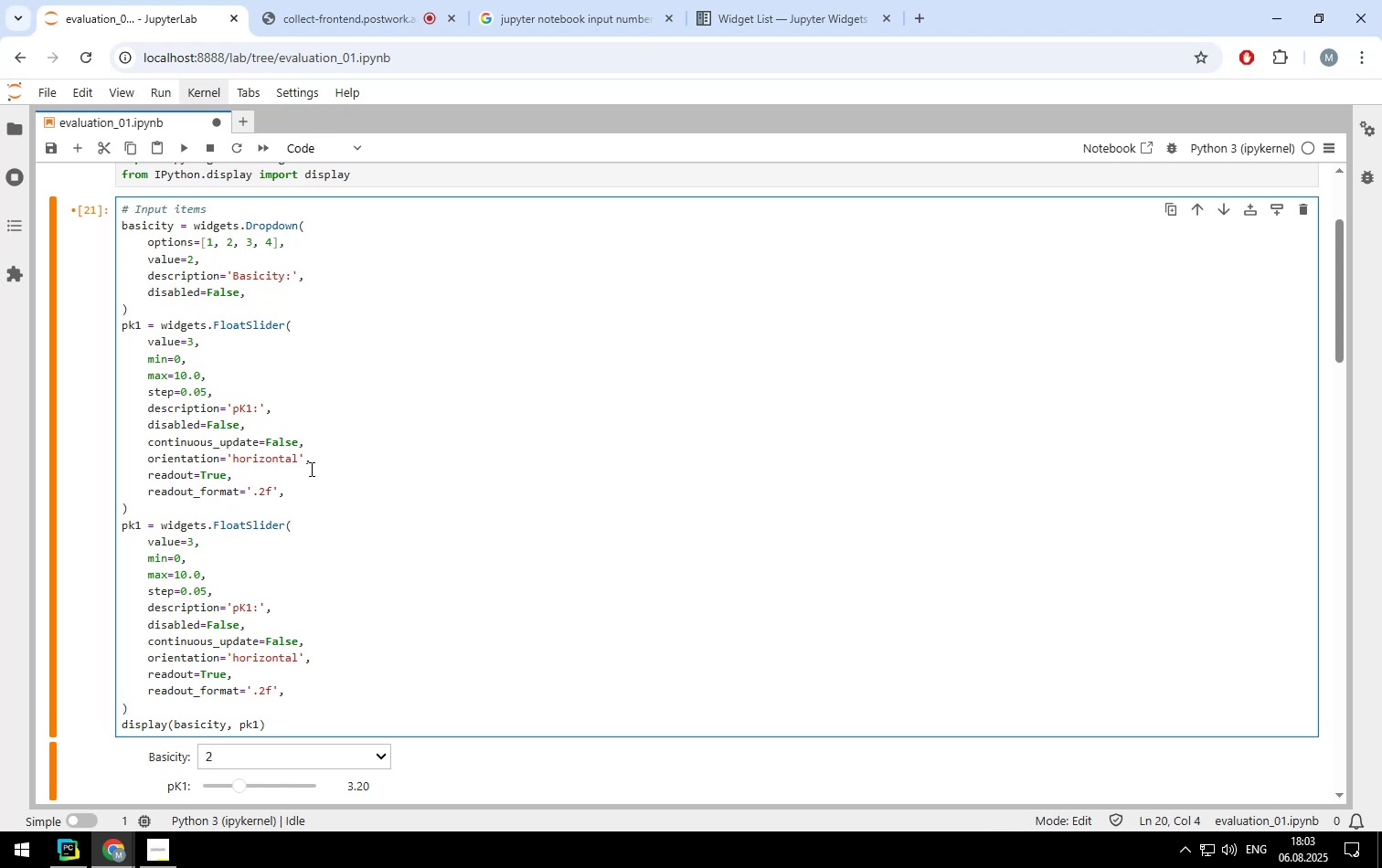 
key(Backspace)
 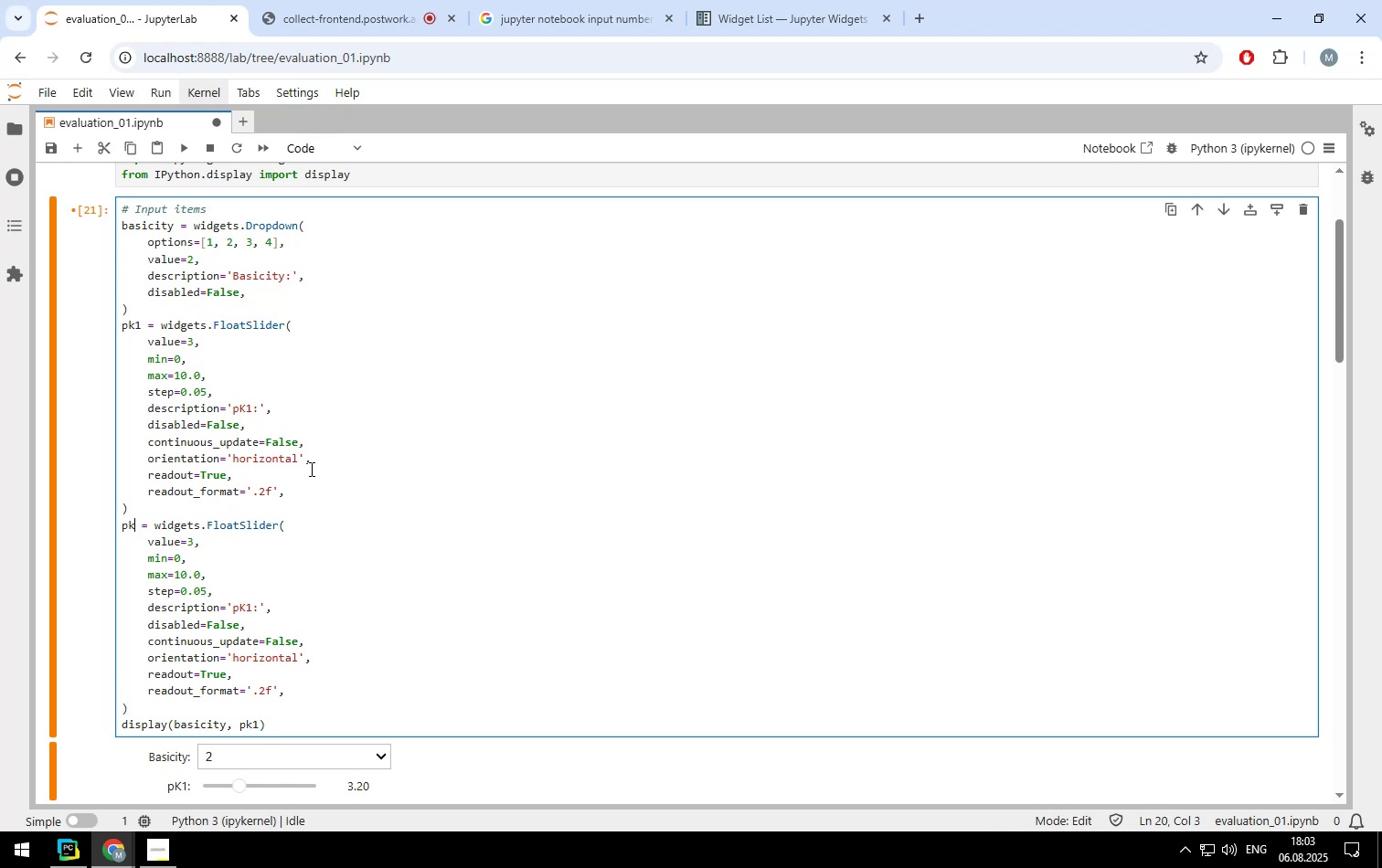 
key(2)
 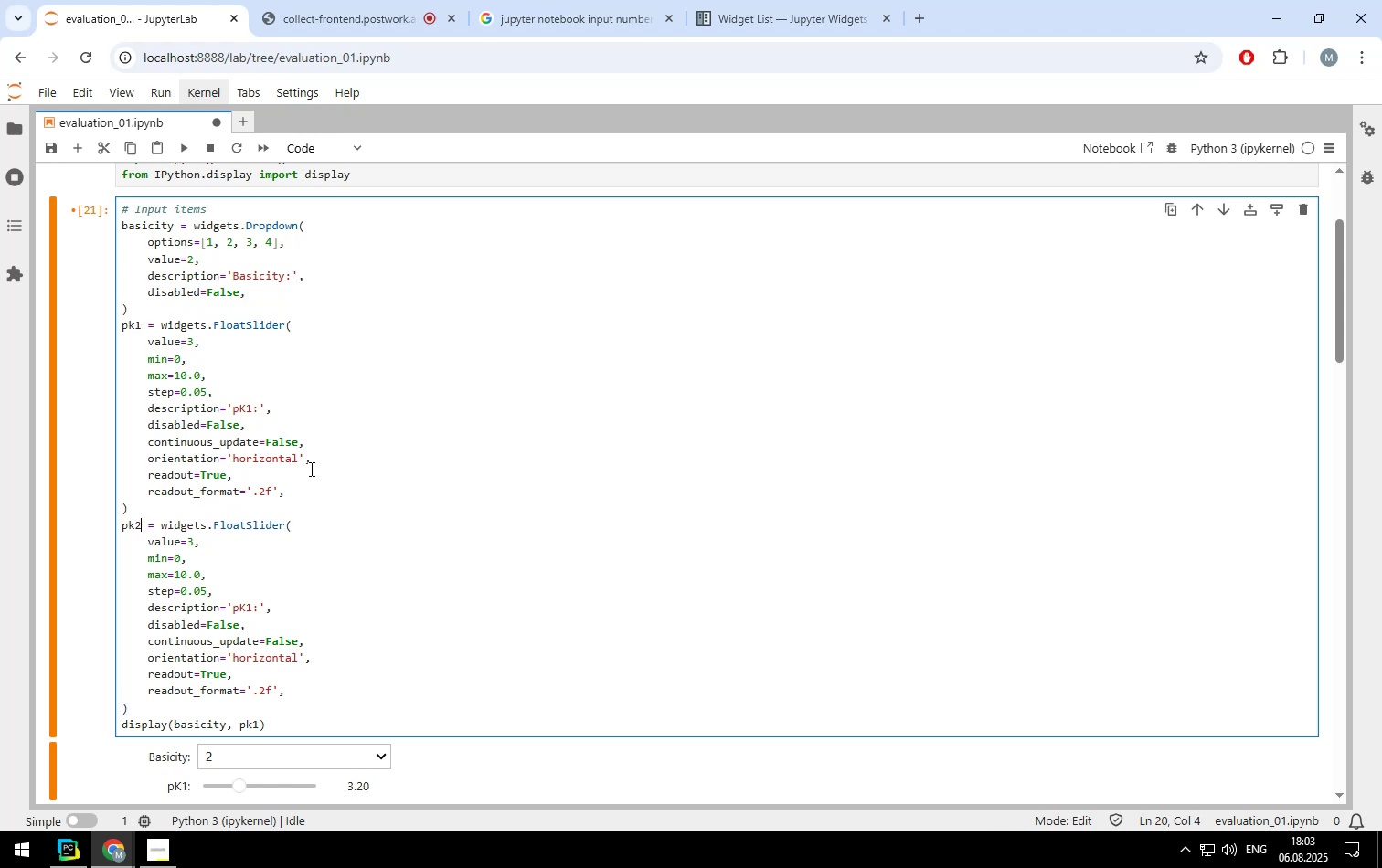 
scroll: coordinate [310, 468], scroll_direction: down, amount: 1.0
 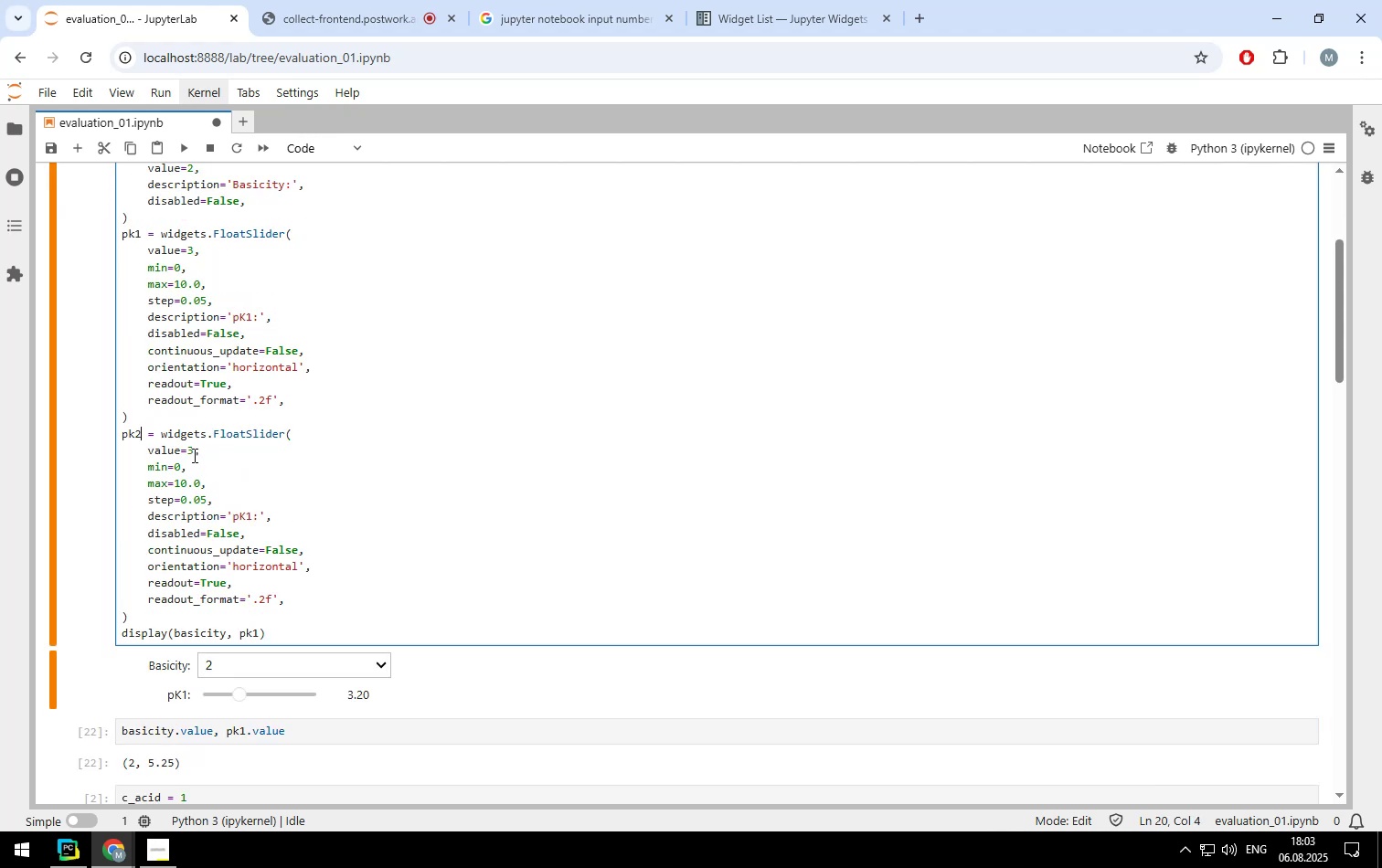 
left_click([193, 448])
 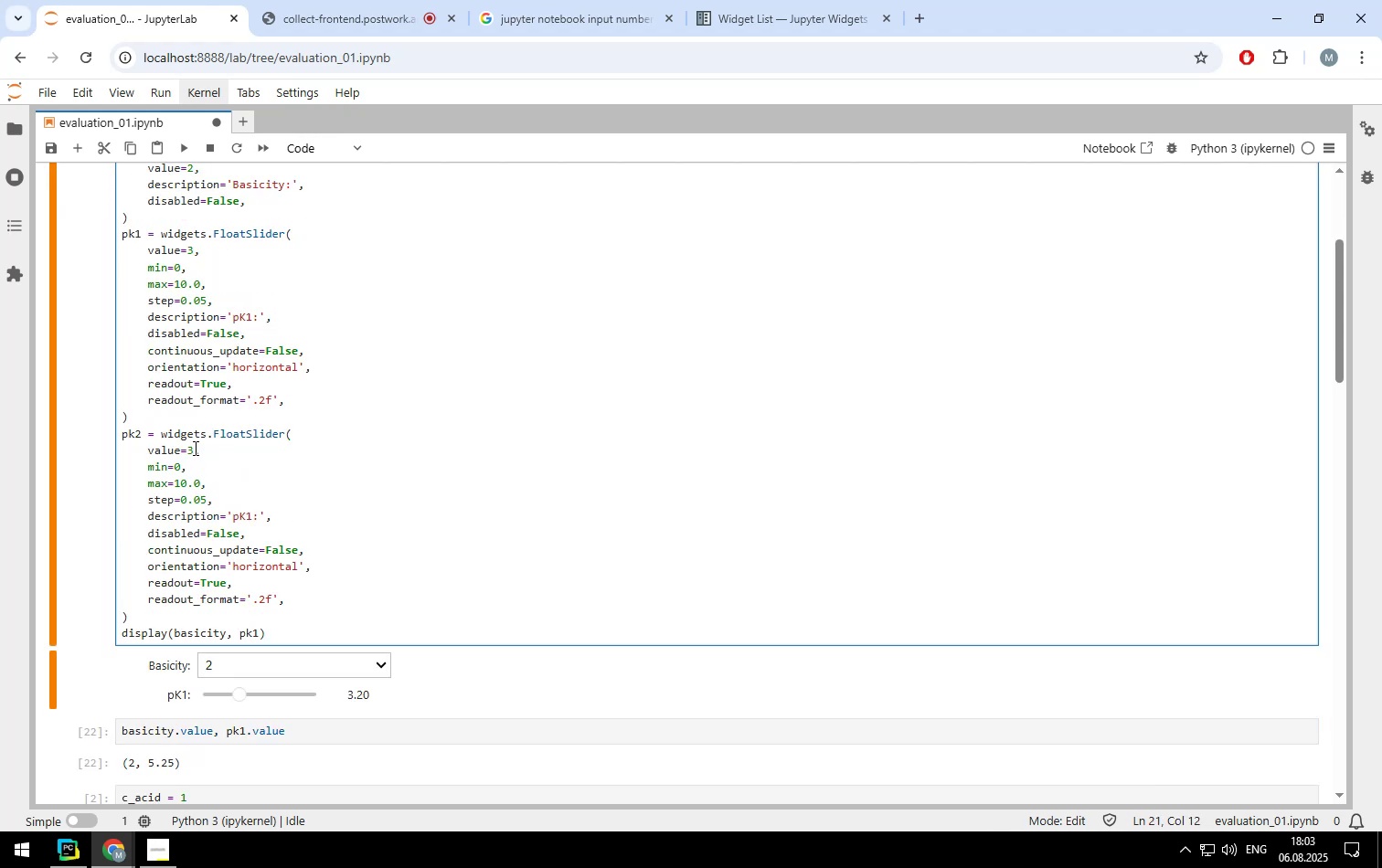 
key(Backspace)
 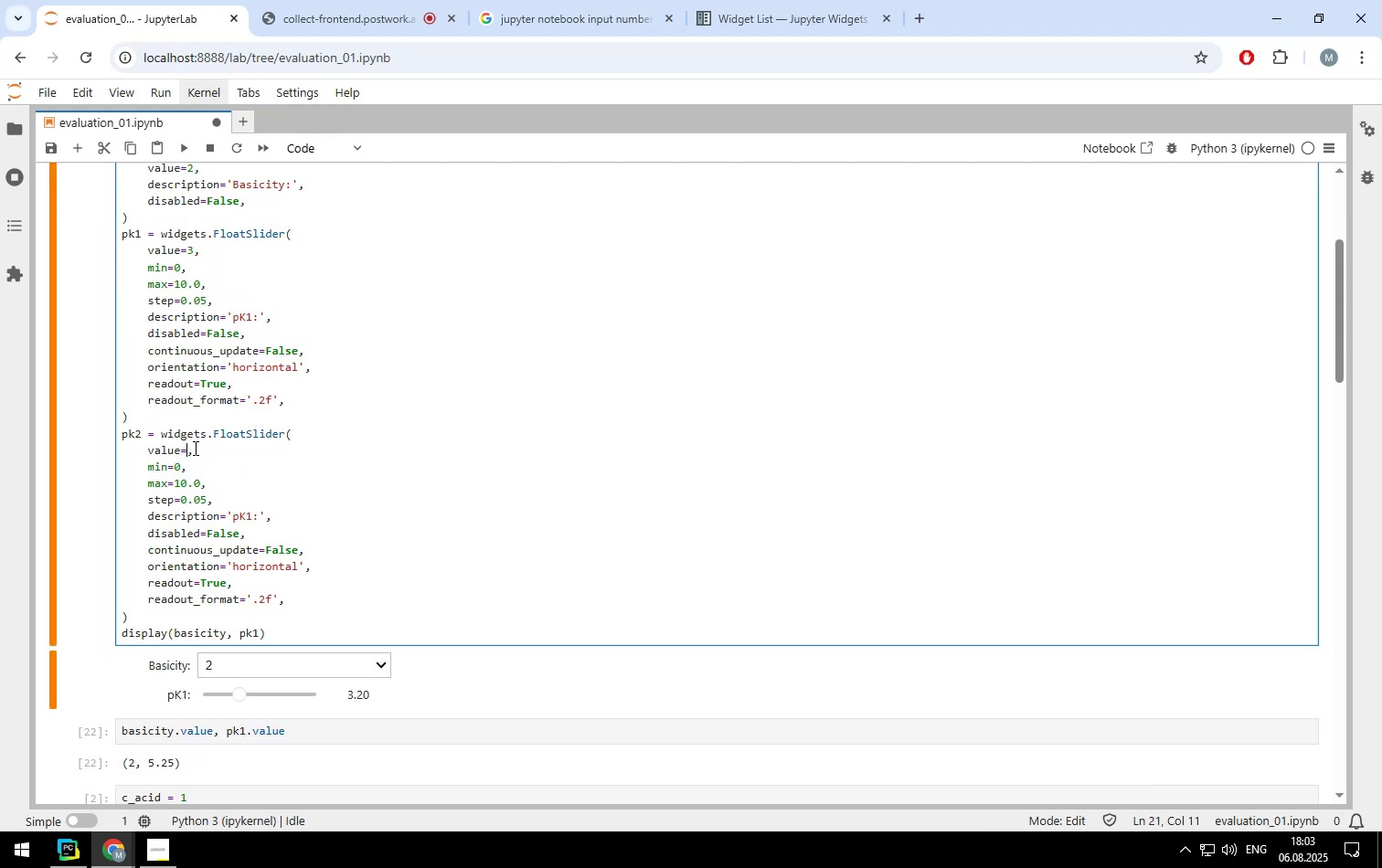 
key(5)
 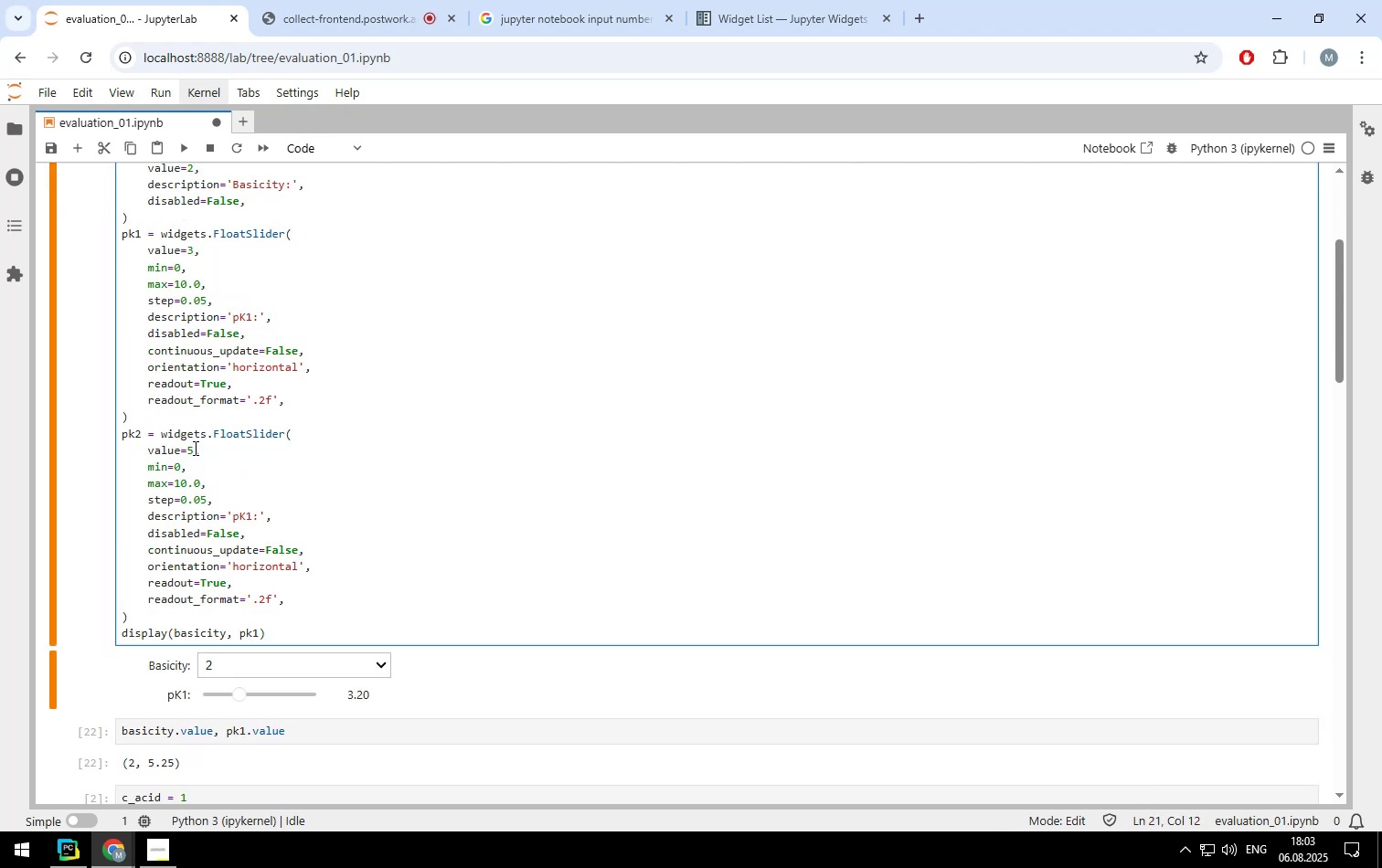 
scroll: coordinate [274, 450], scroll_direction: down, amount: 1.0
 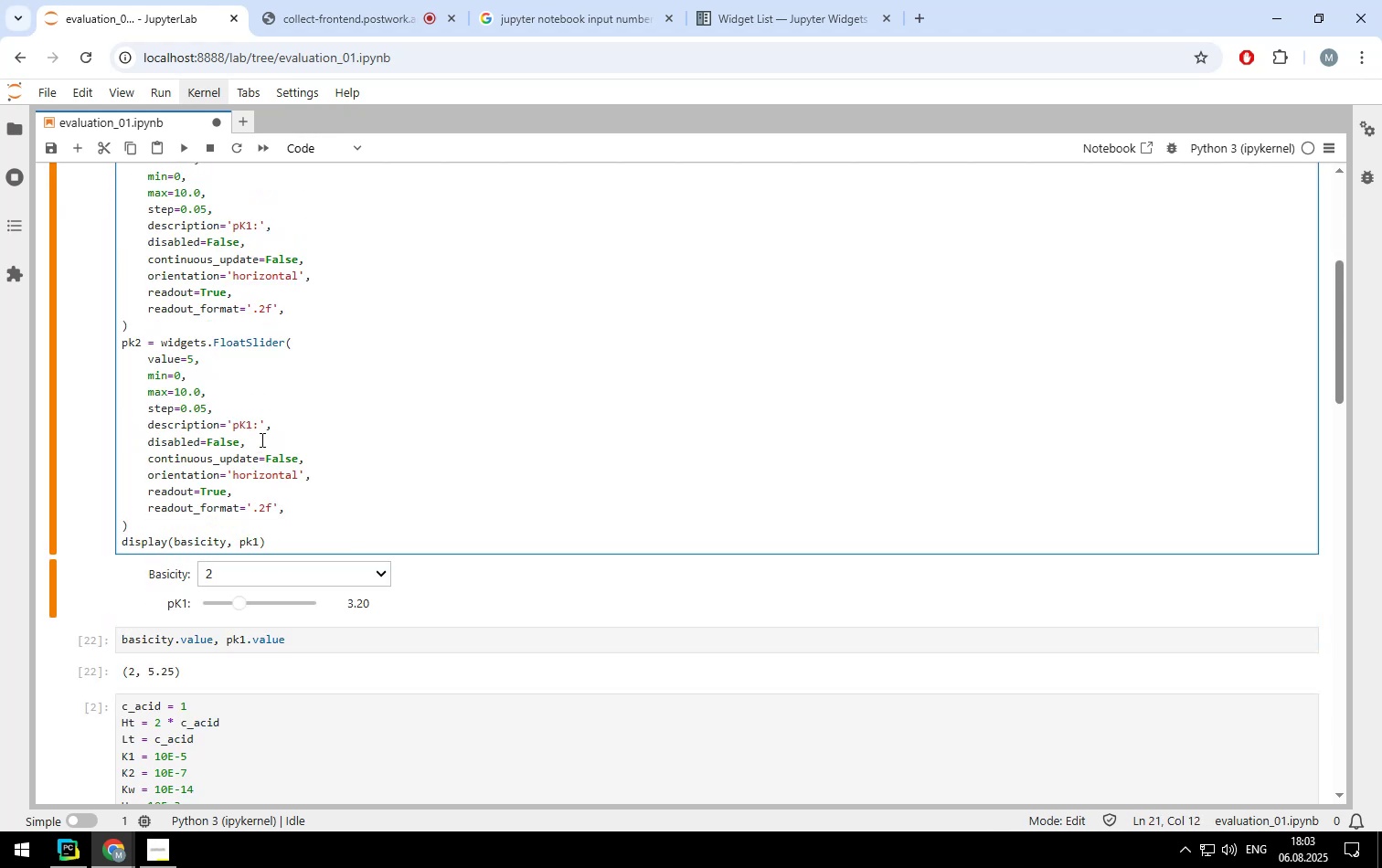 
left_click([251, 425])
 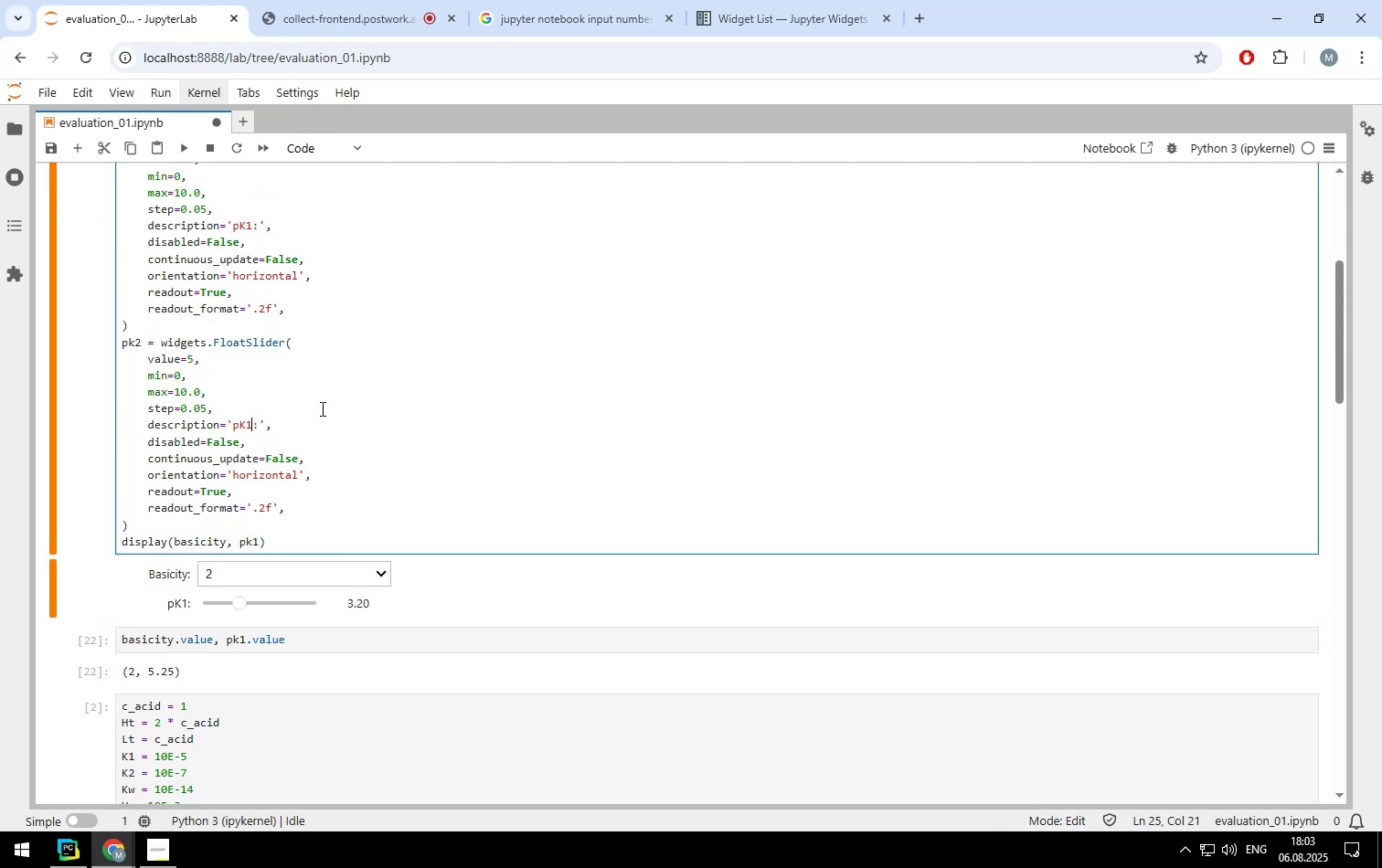 
key(Backspace)
 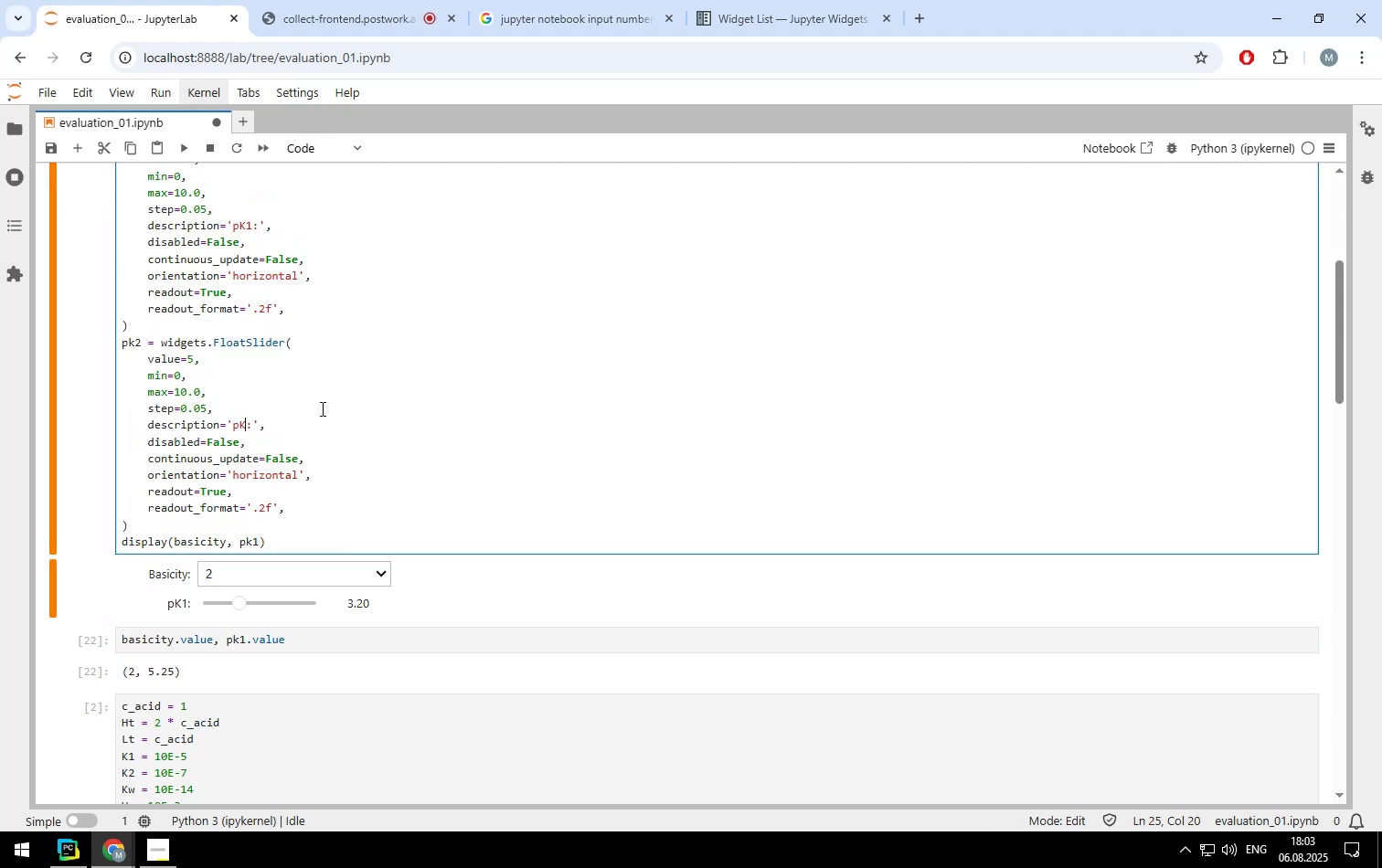 
key(2)
 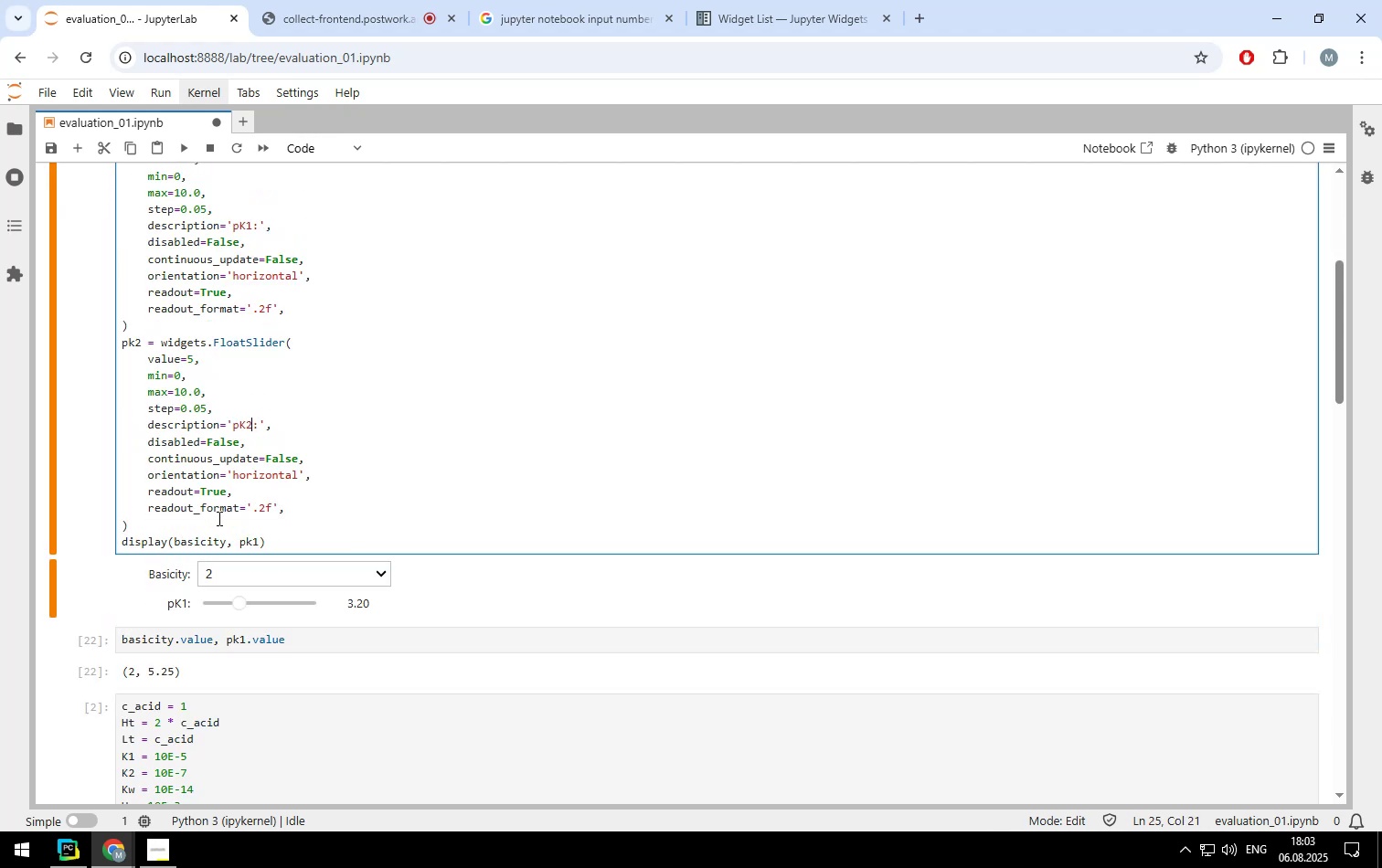 
left_click([218, 521])
 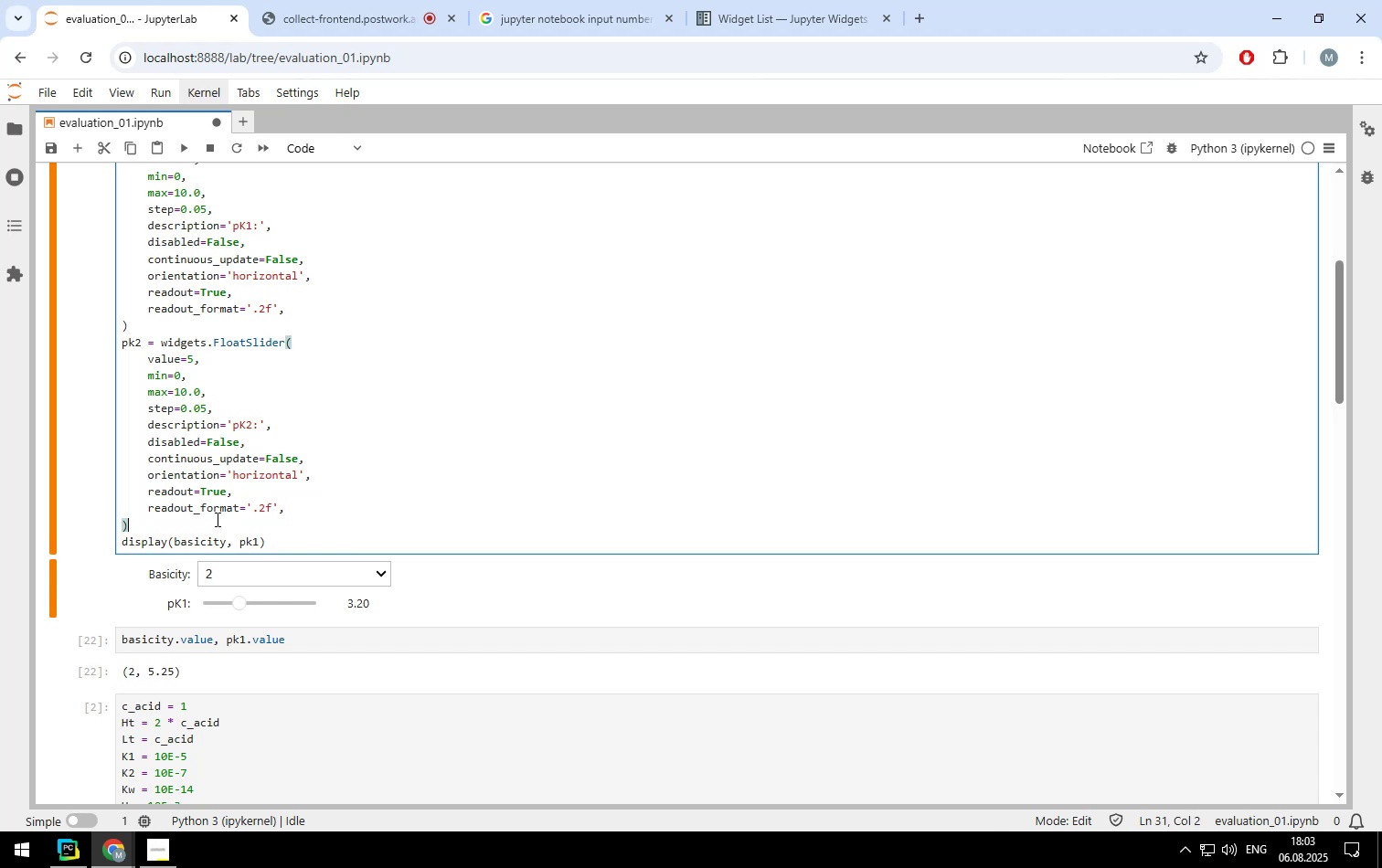 
key(Enter)
 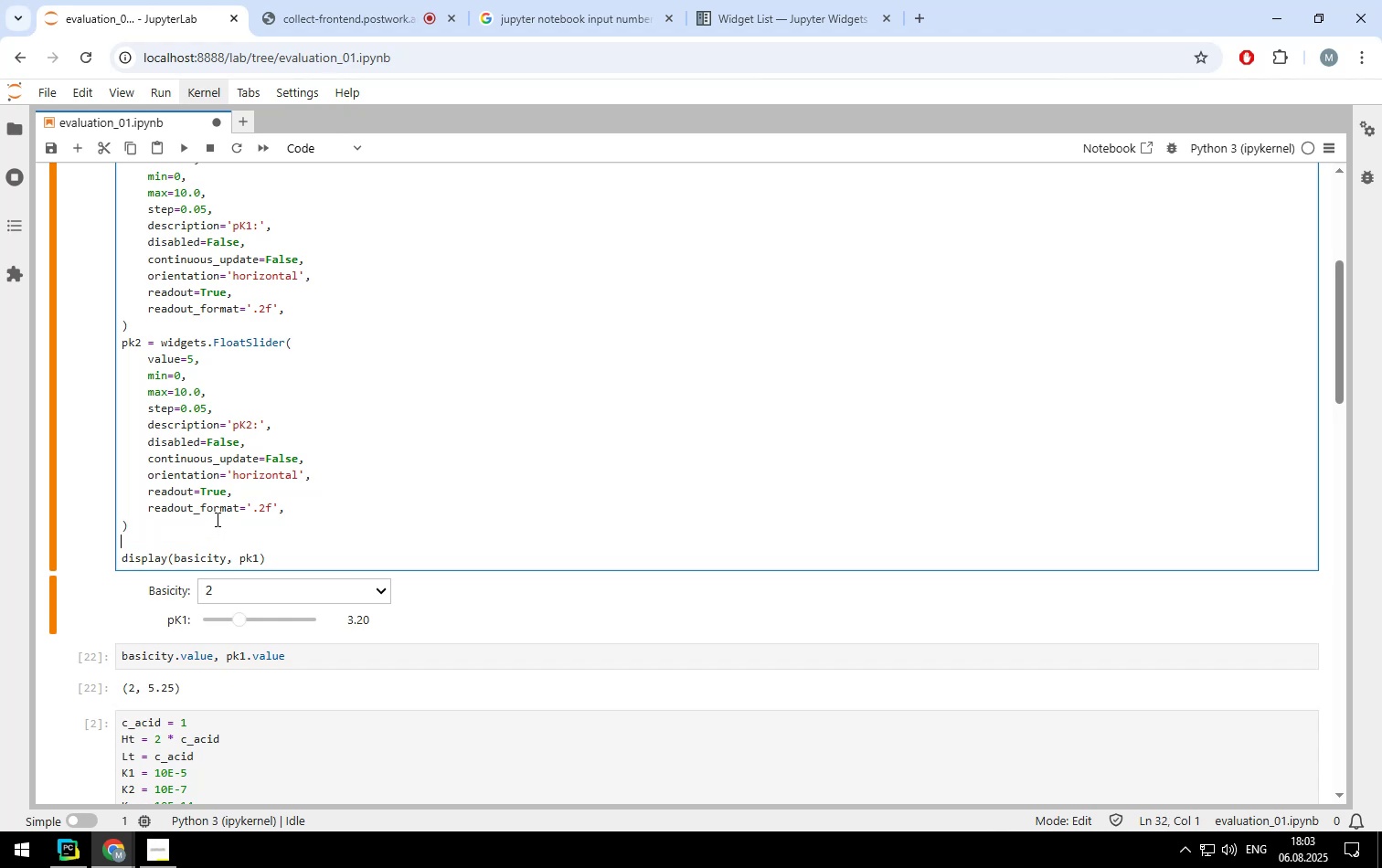 
key(Control+V)
 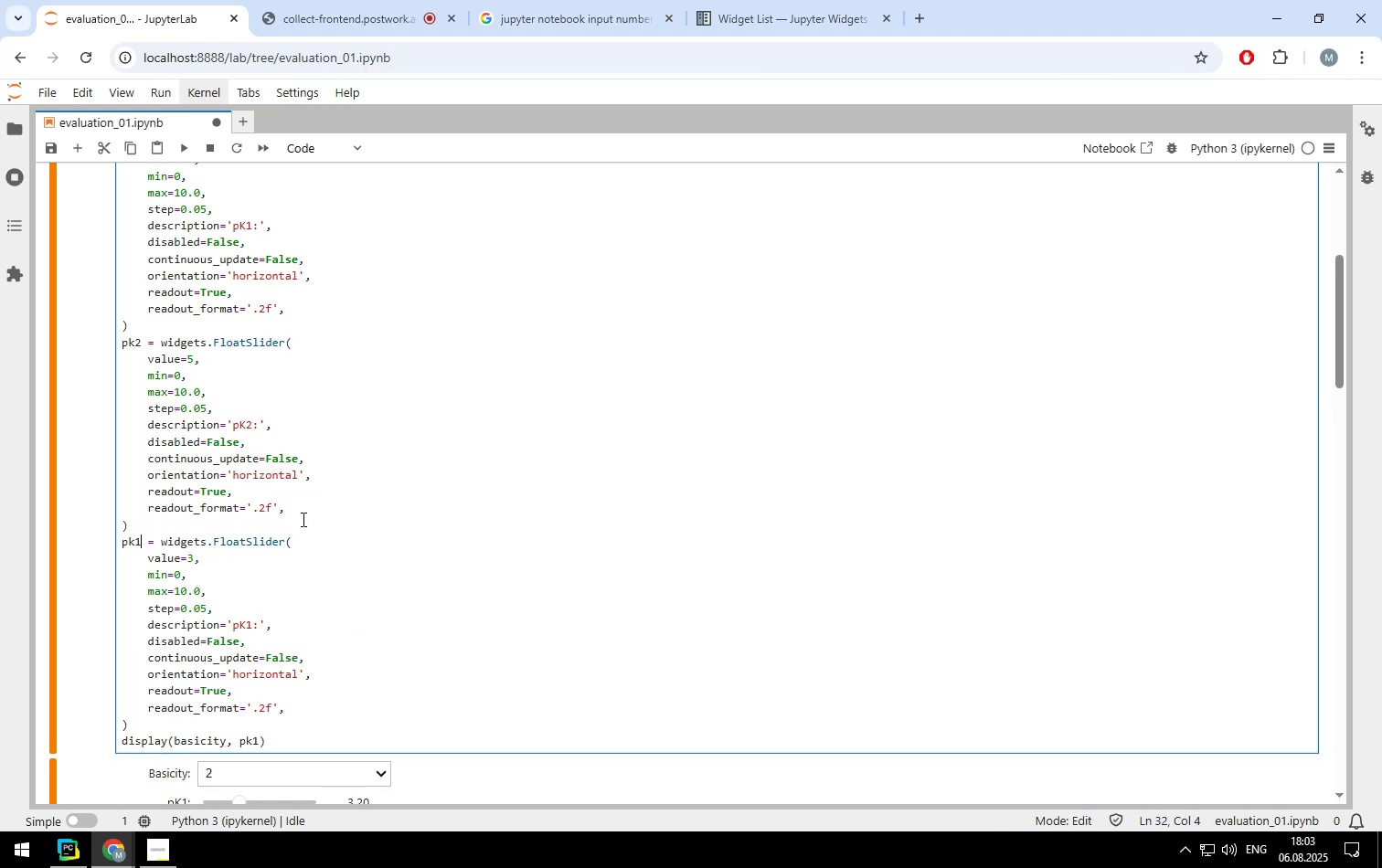 
key(Backspace)
 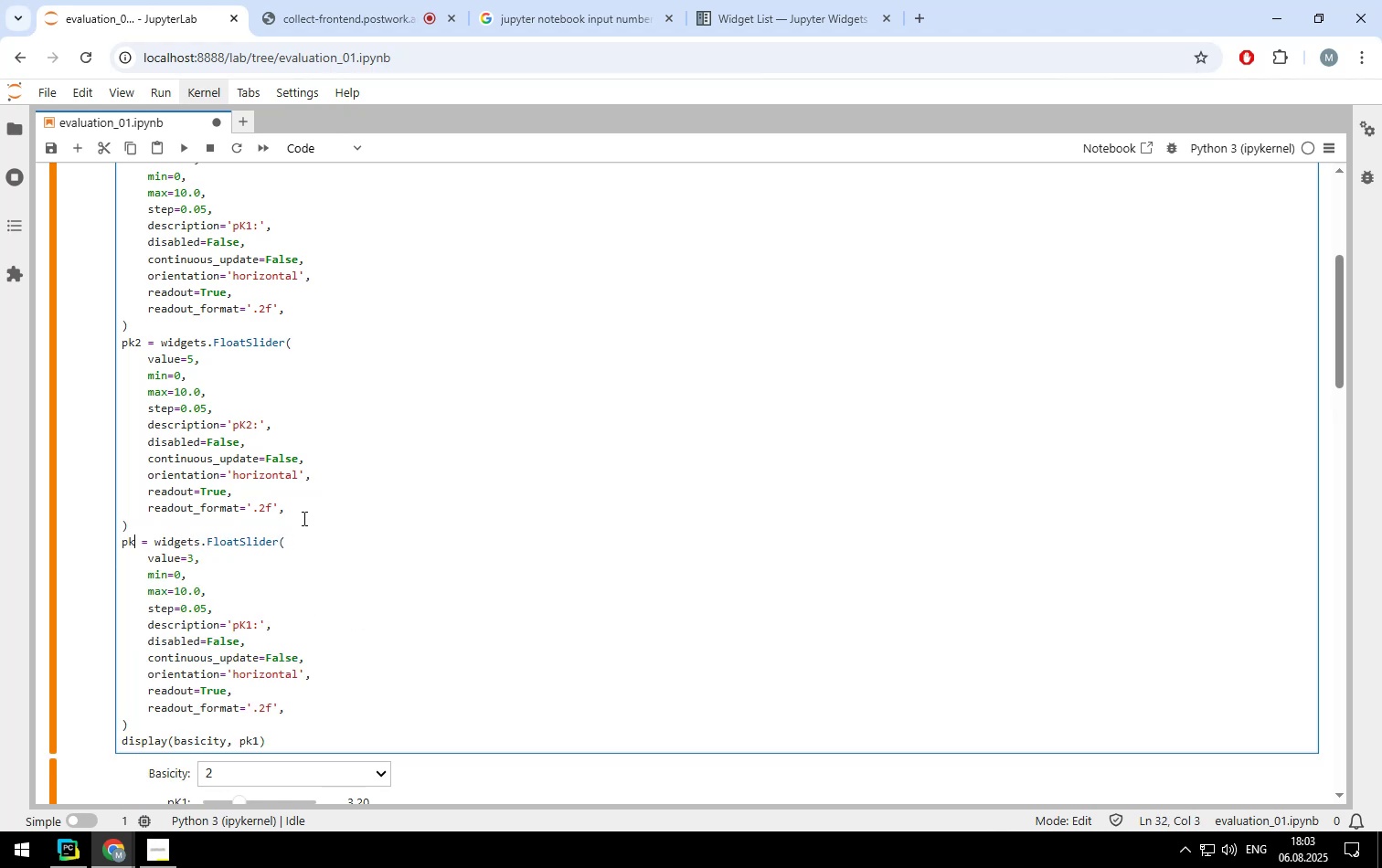 
key(3)
 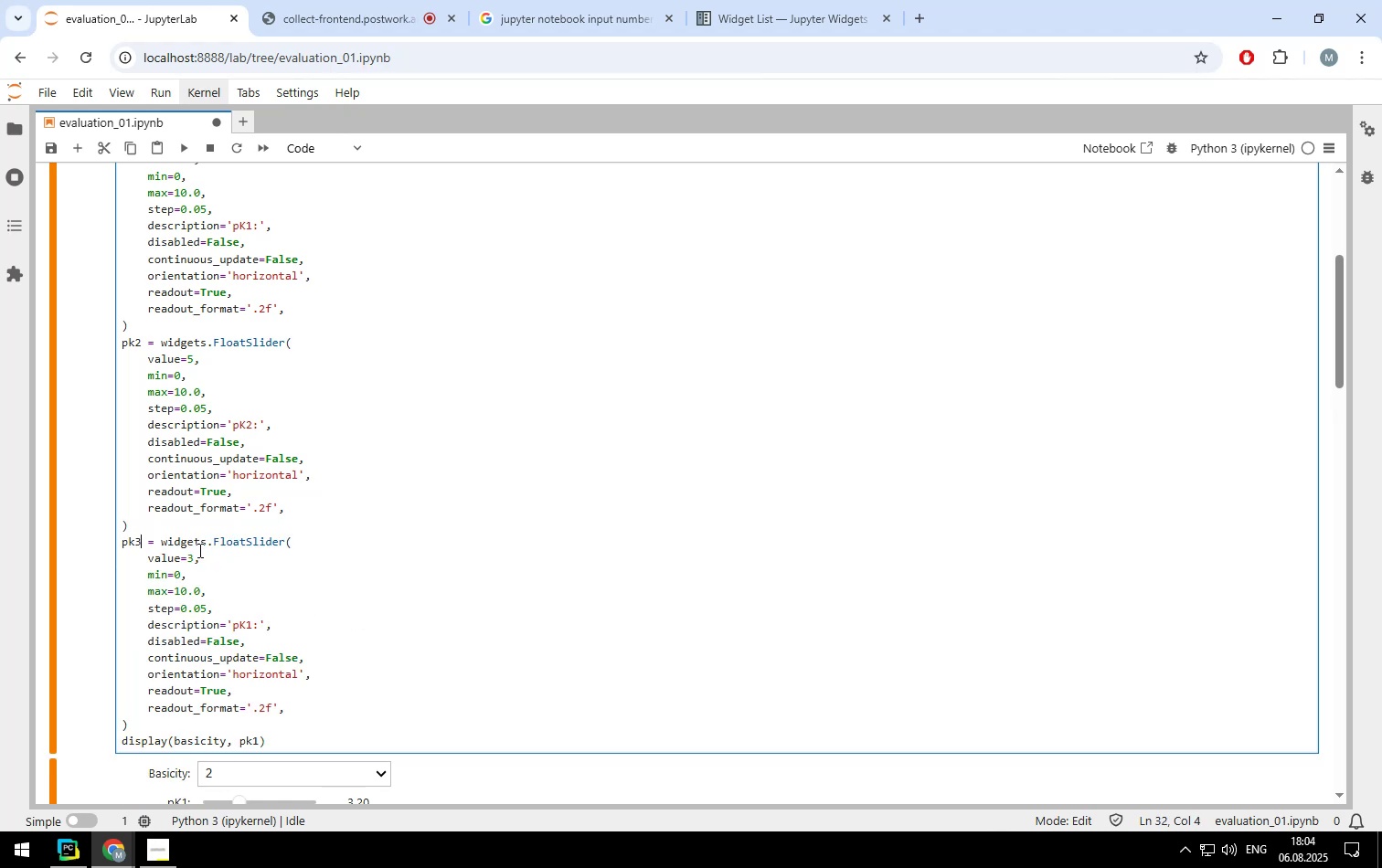 
left_click([192, 557])
 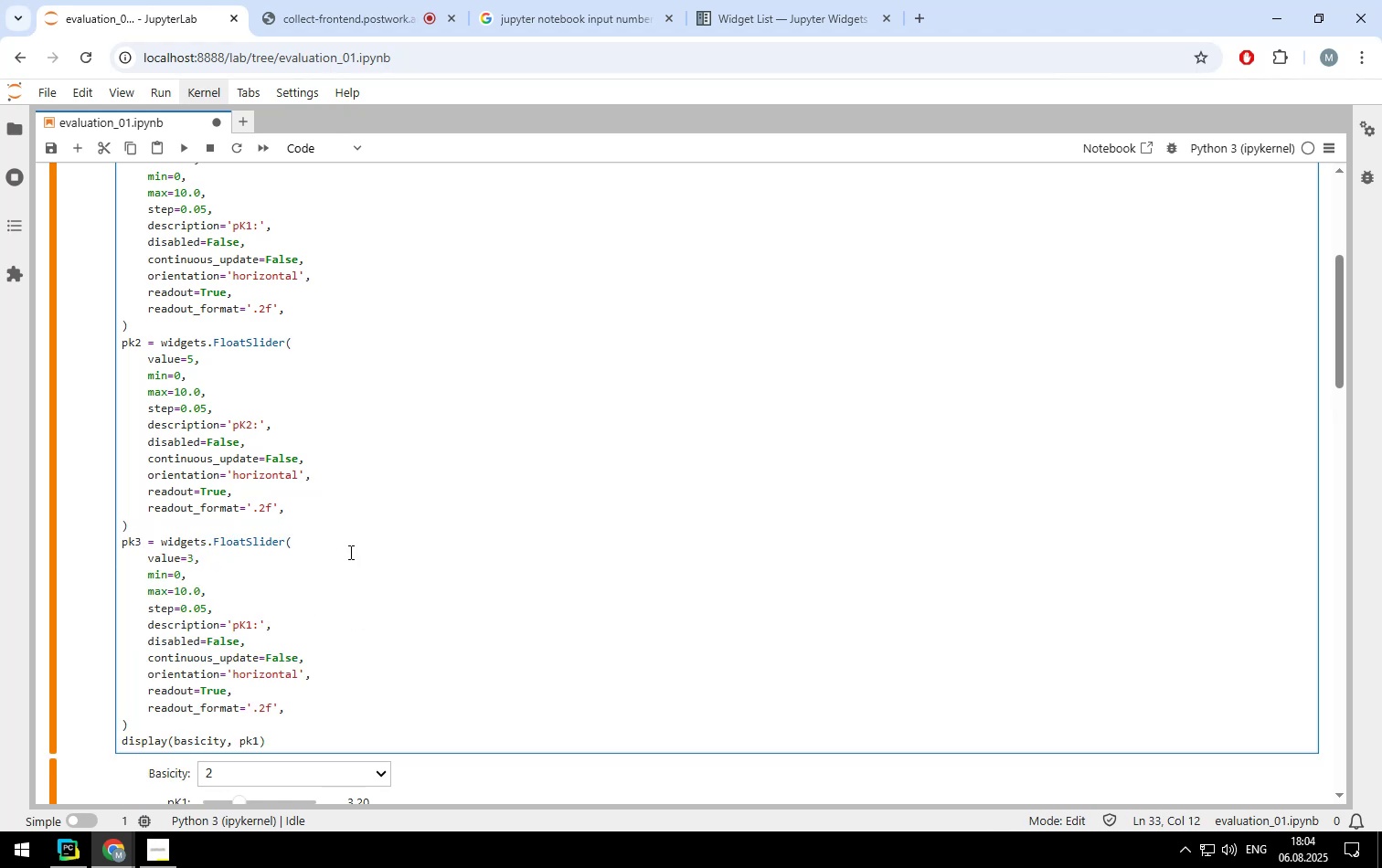 
key(Backspace)
 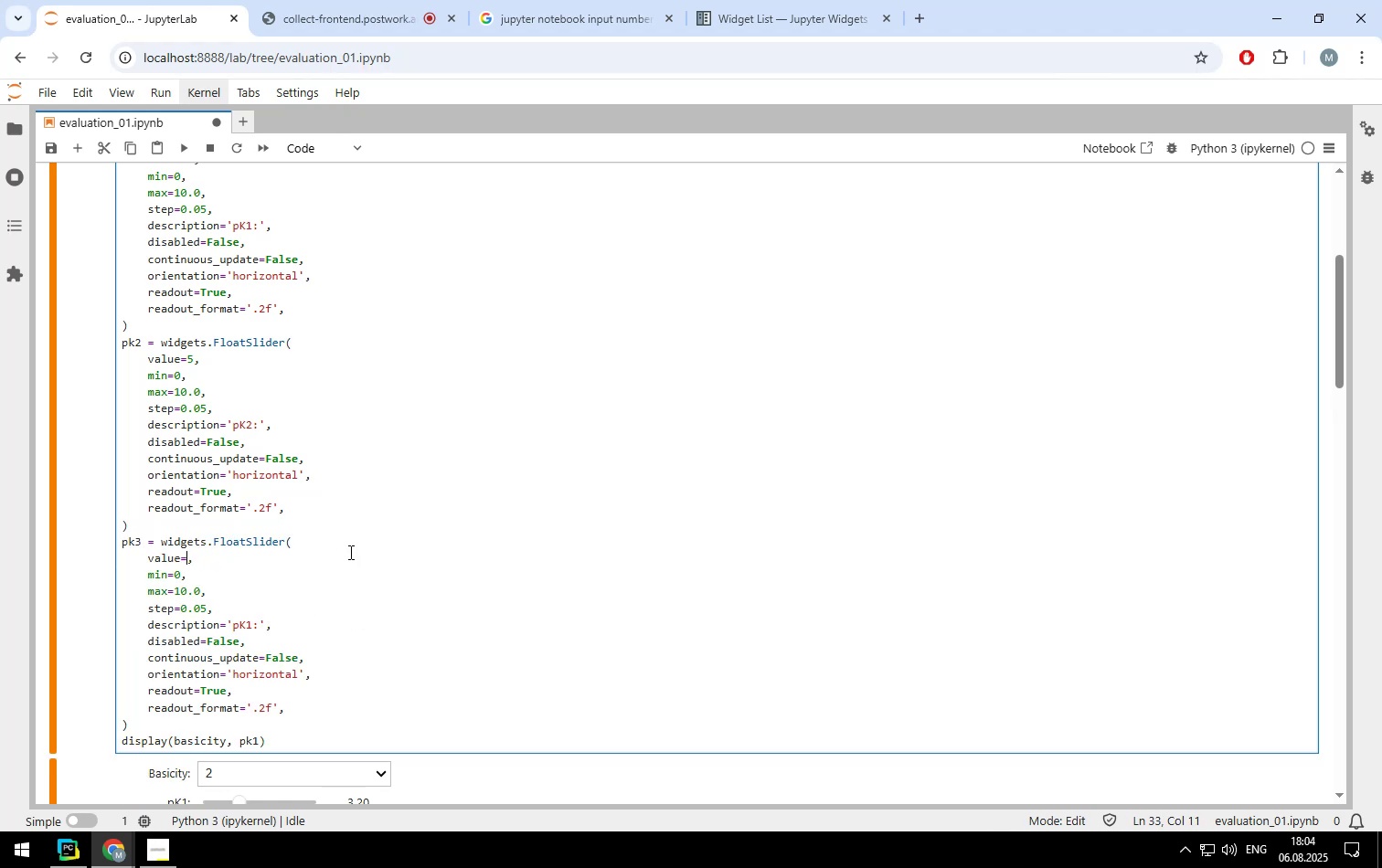 
key(7)
 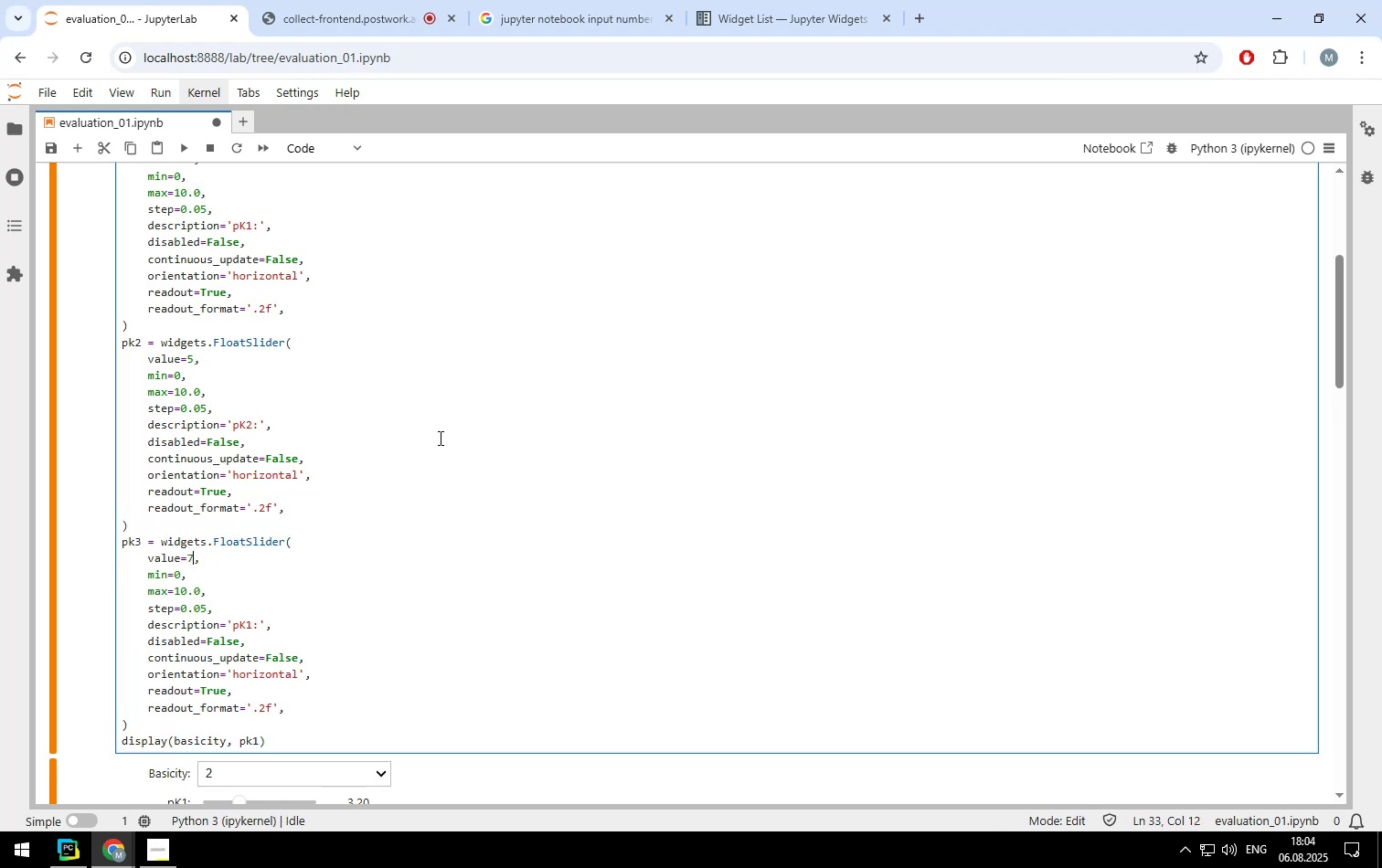 
scroll: coordinate [435, 438], scroll_direction: down, amount: 2.0
 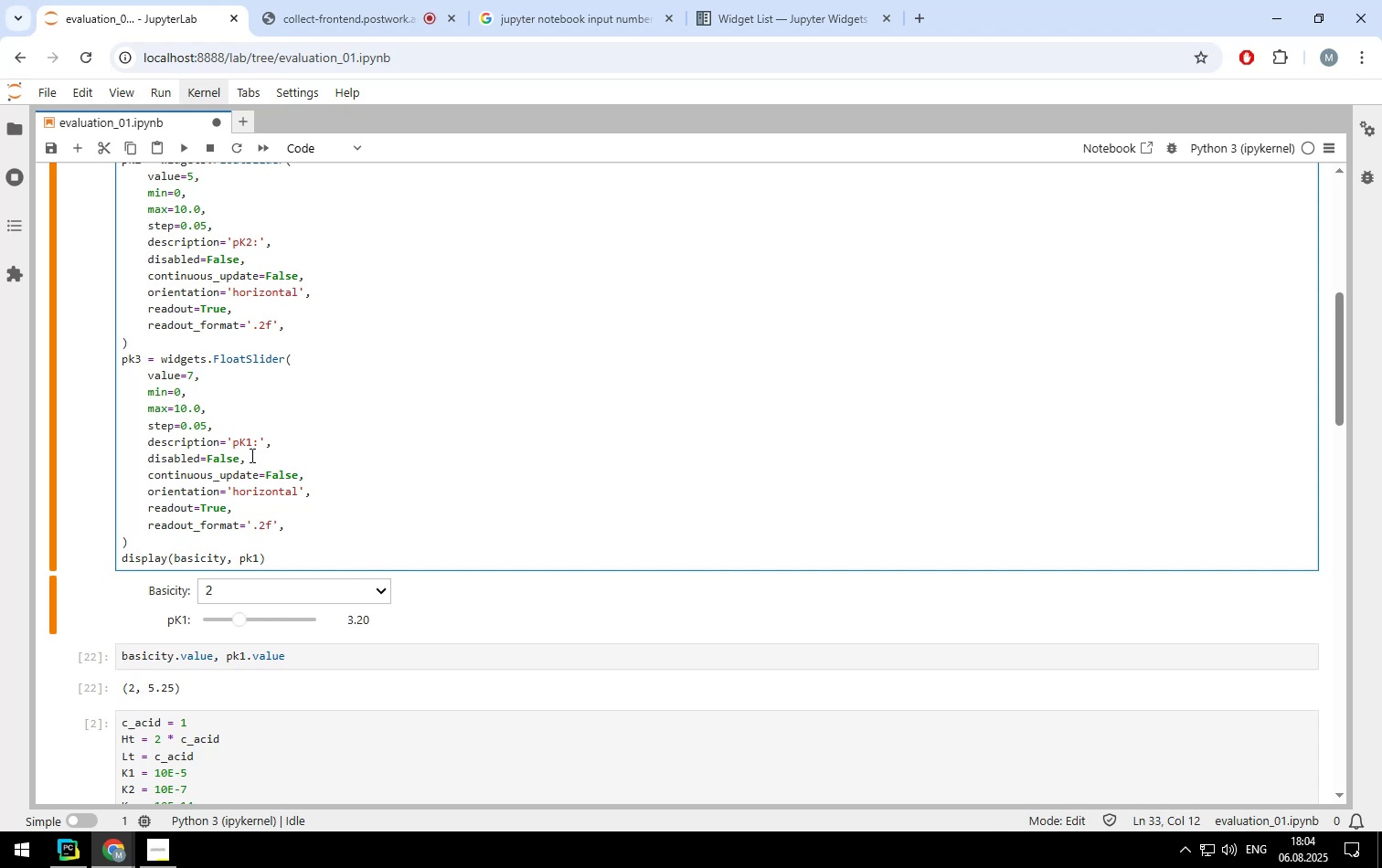 
left_click([250, 441])
 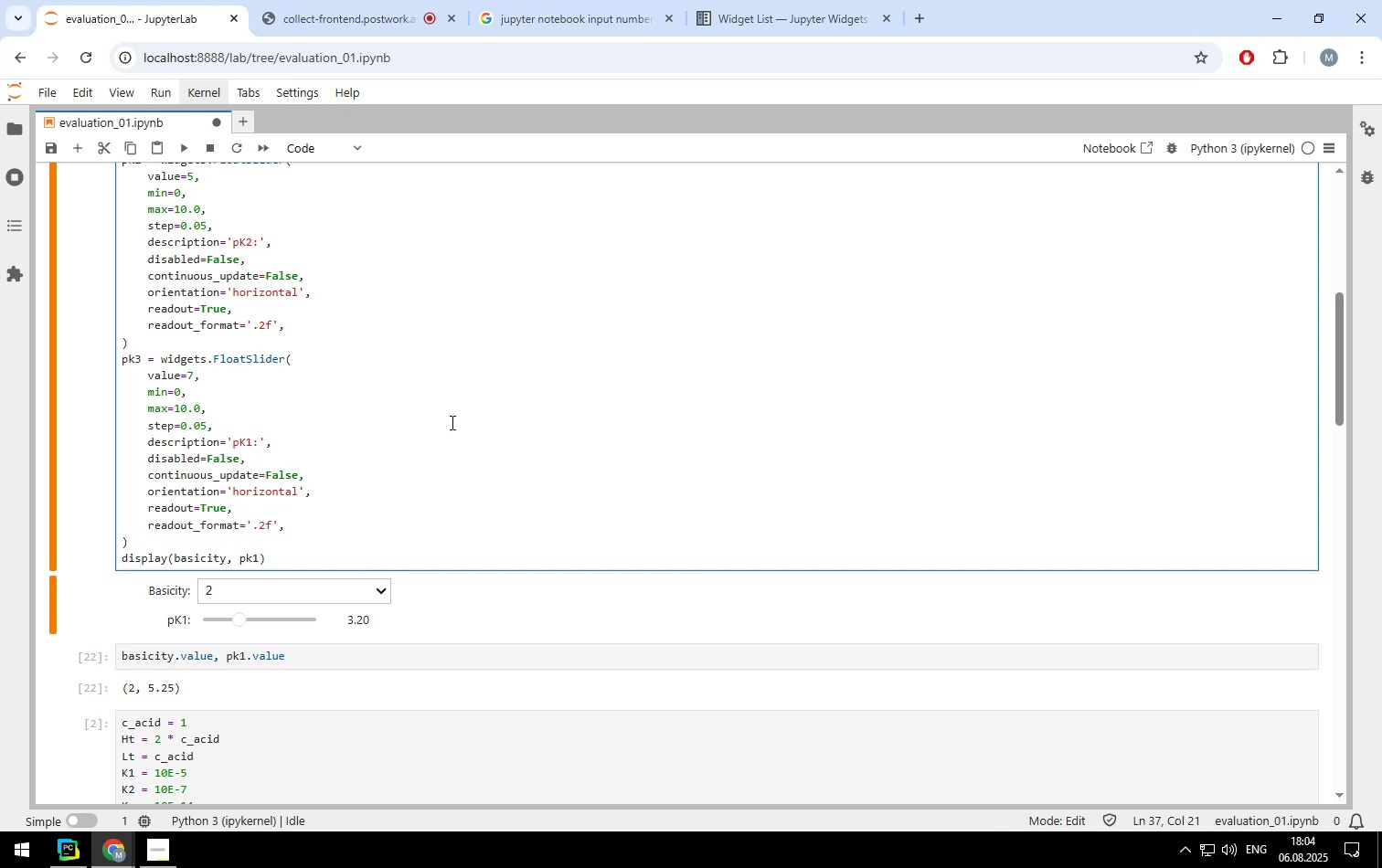 
key(Backspace)
 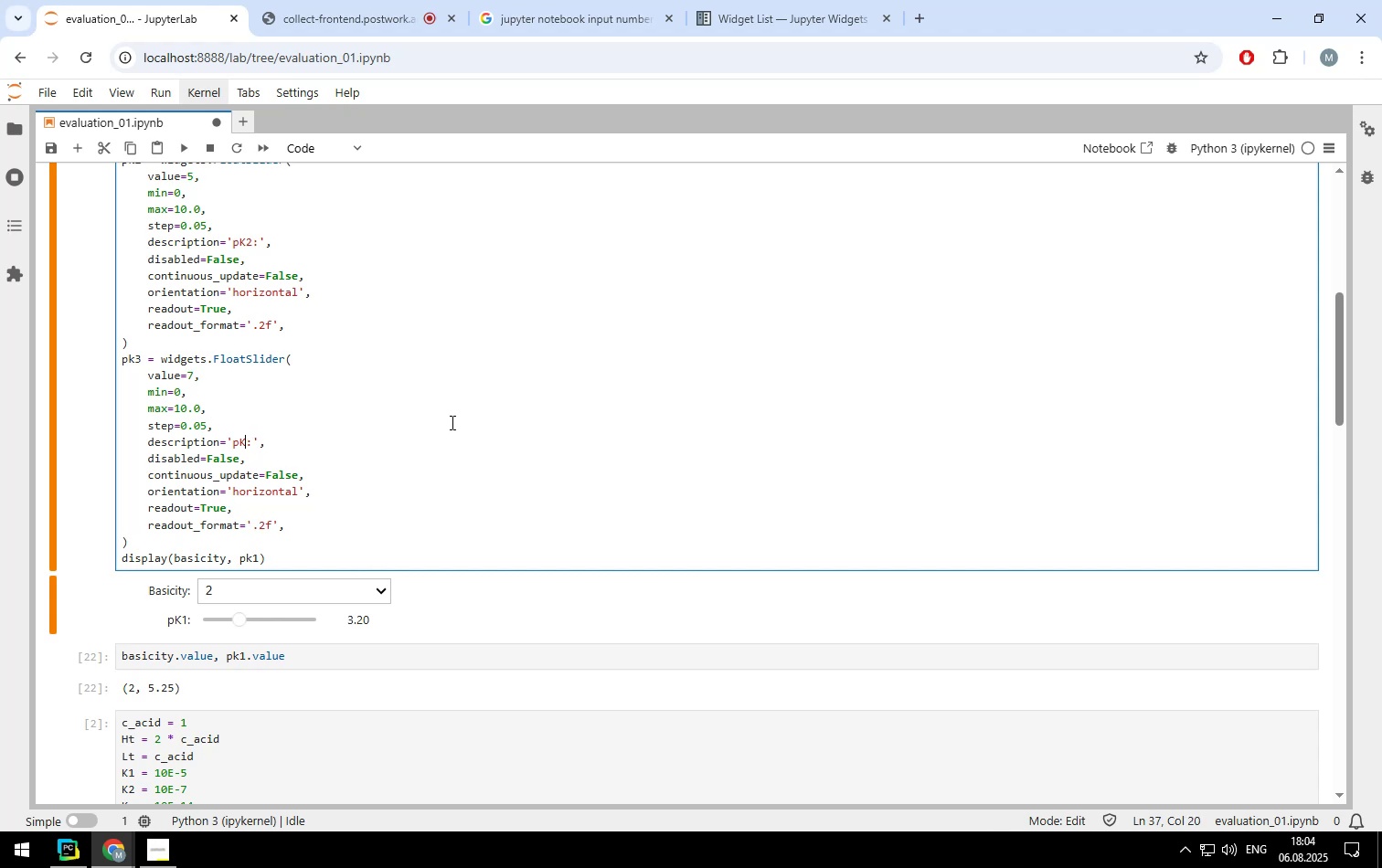 
key(3)
 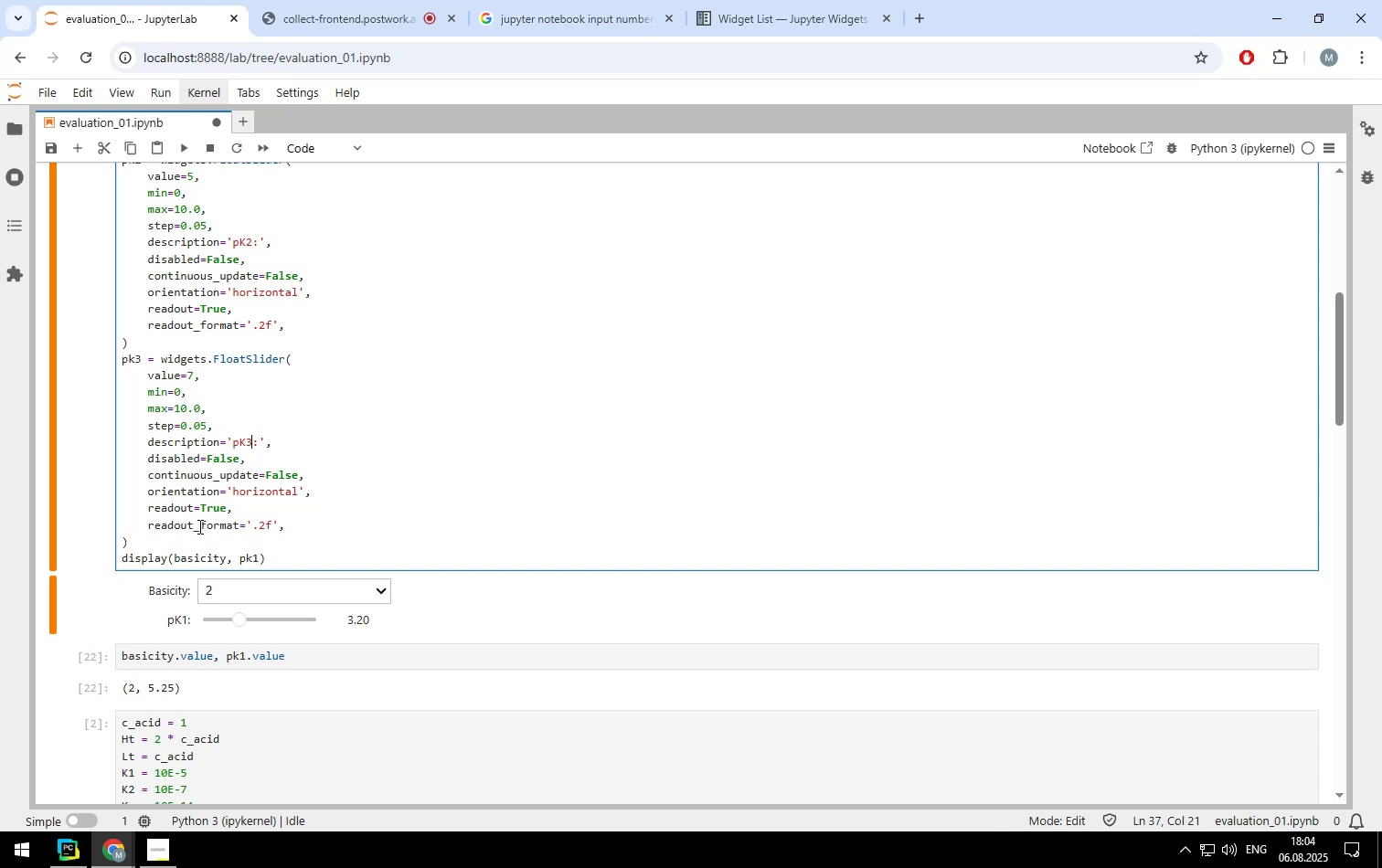 
left_click([192, 540])
 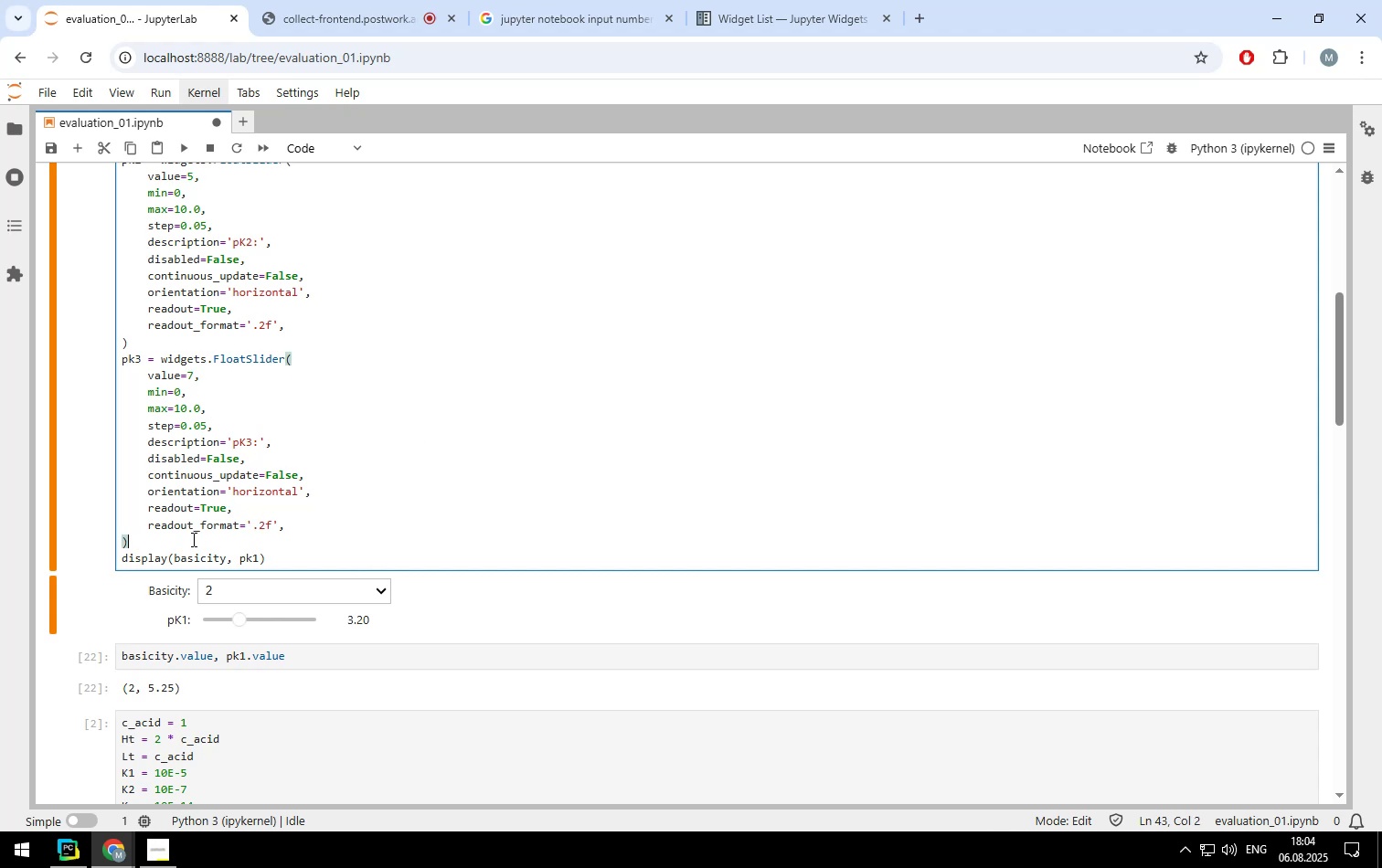 
key(Enter)
 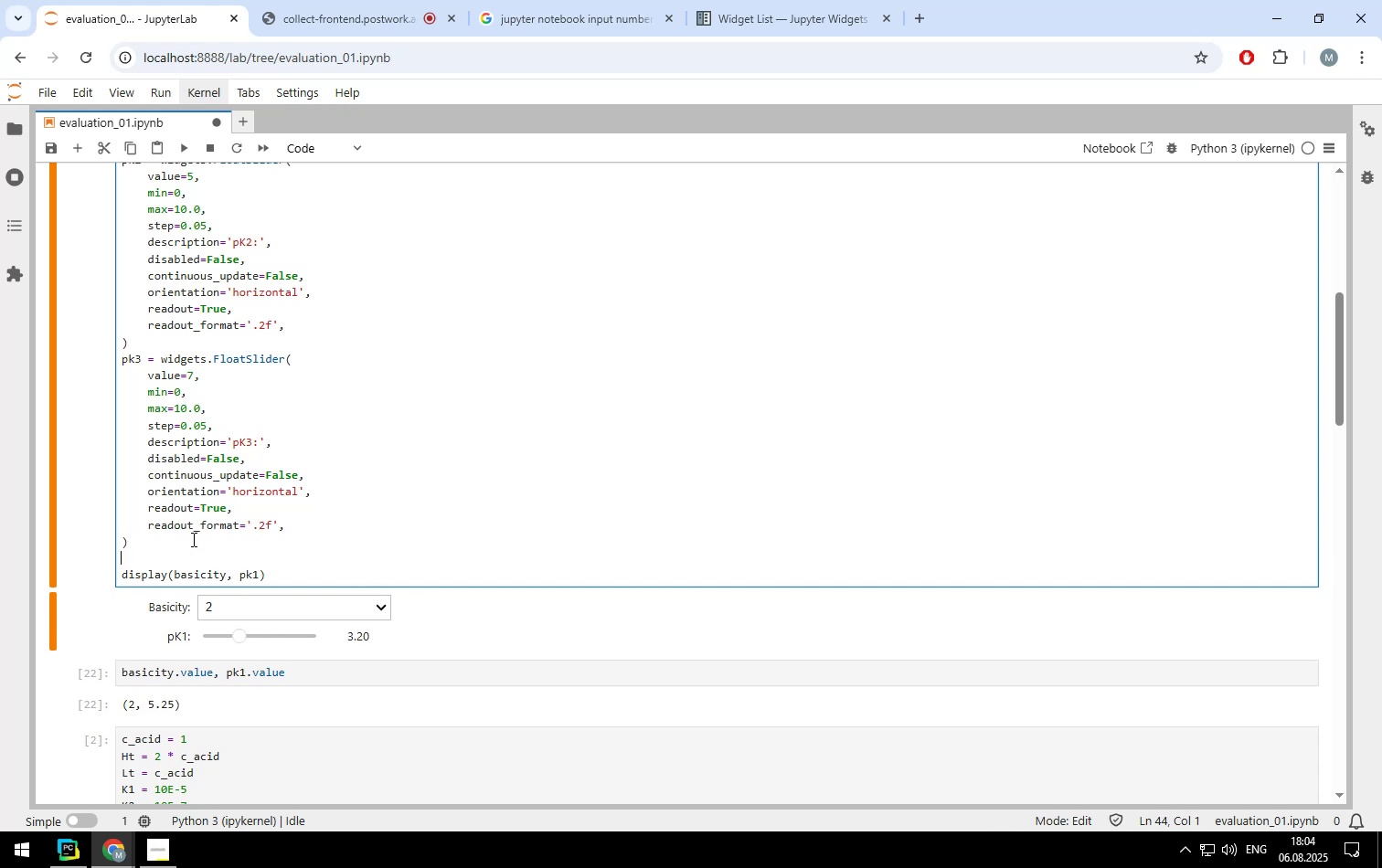 
key(Control+V)
 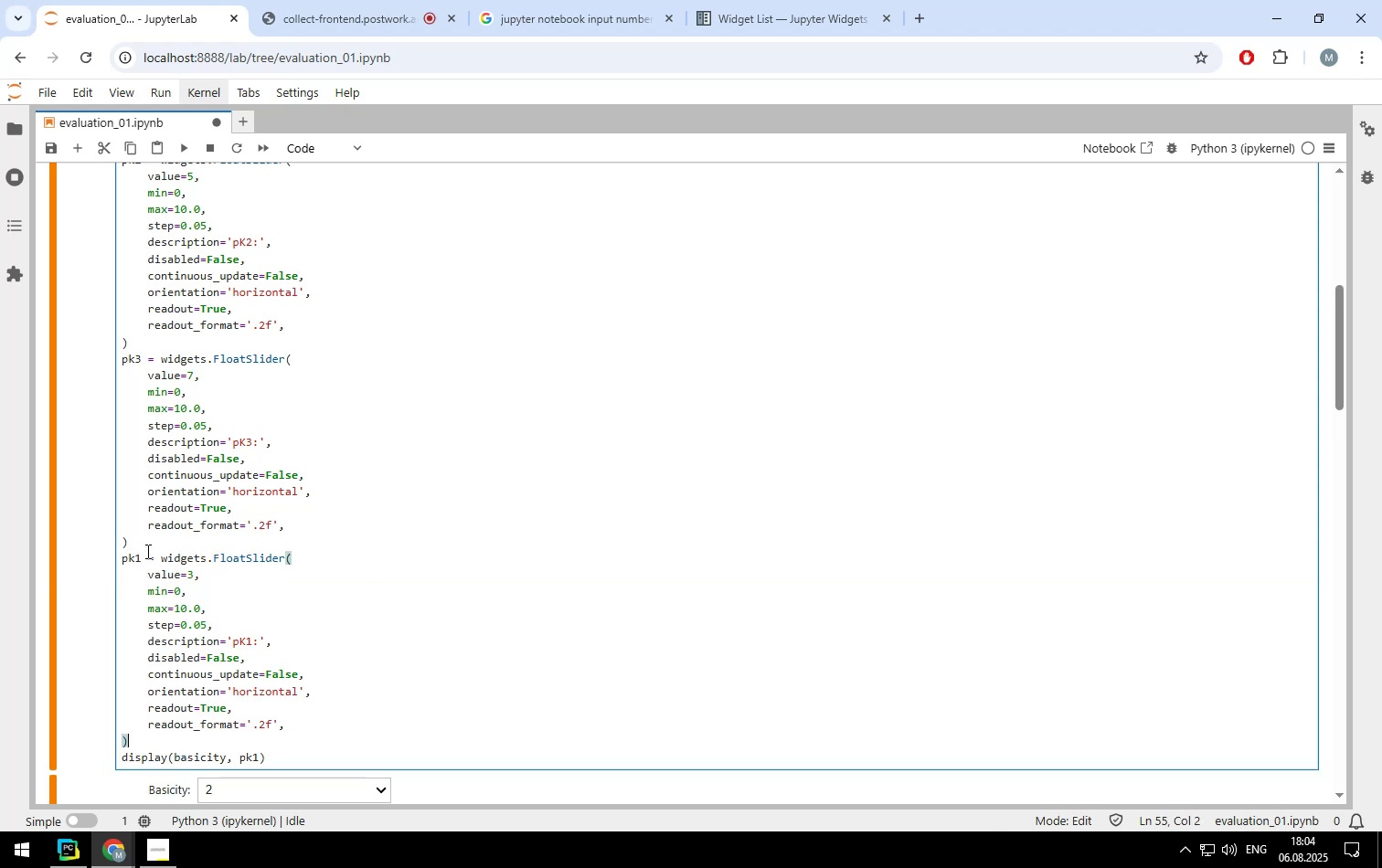 
left_click([139, 560])
 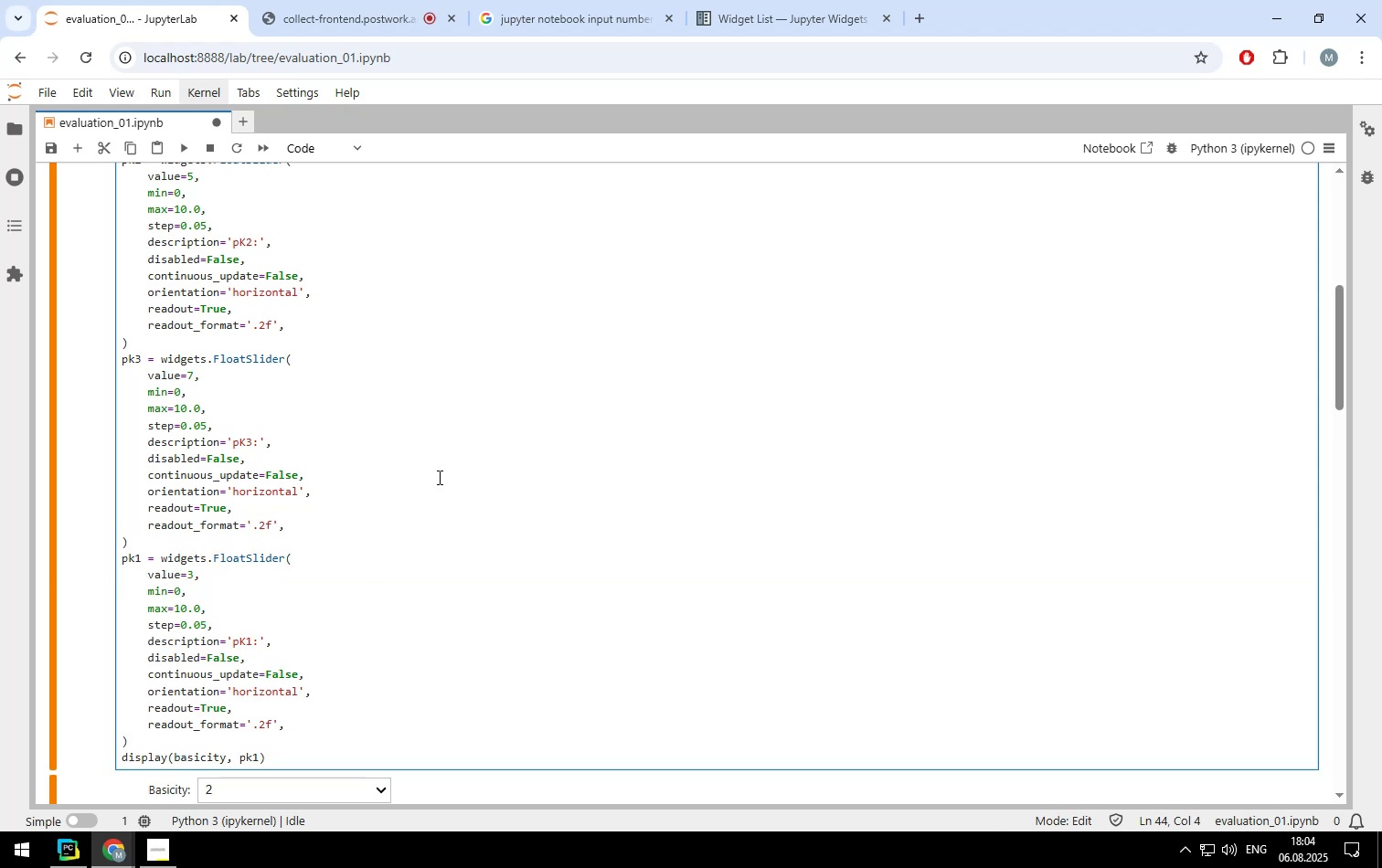 
key(Backspace)
 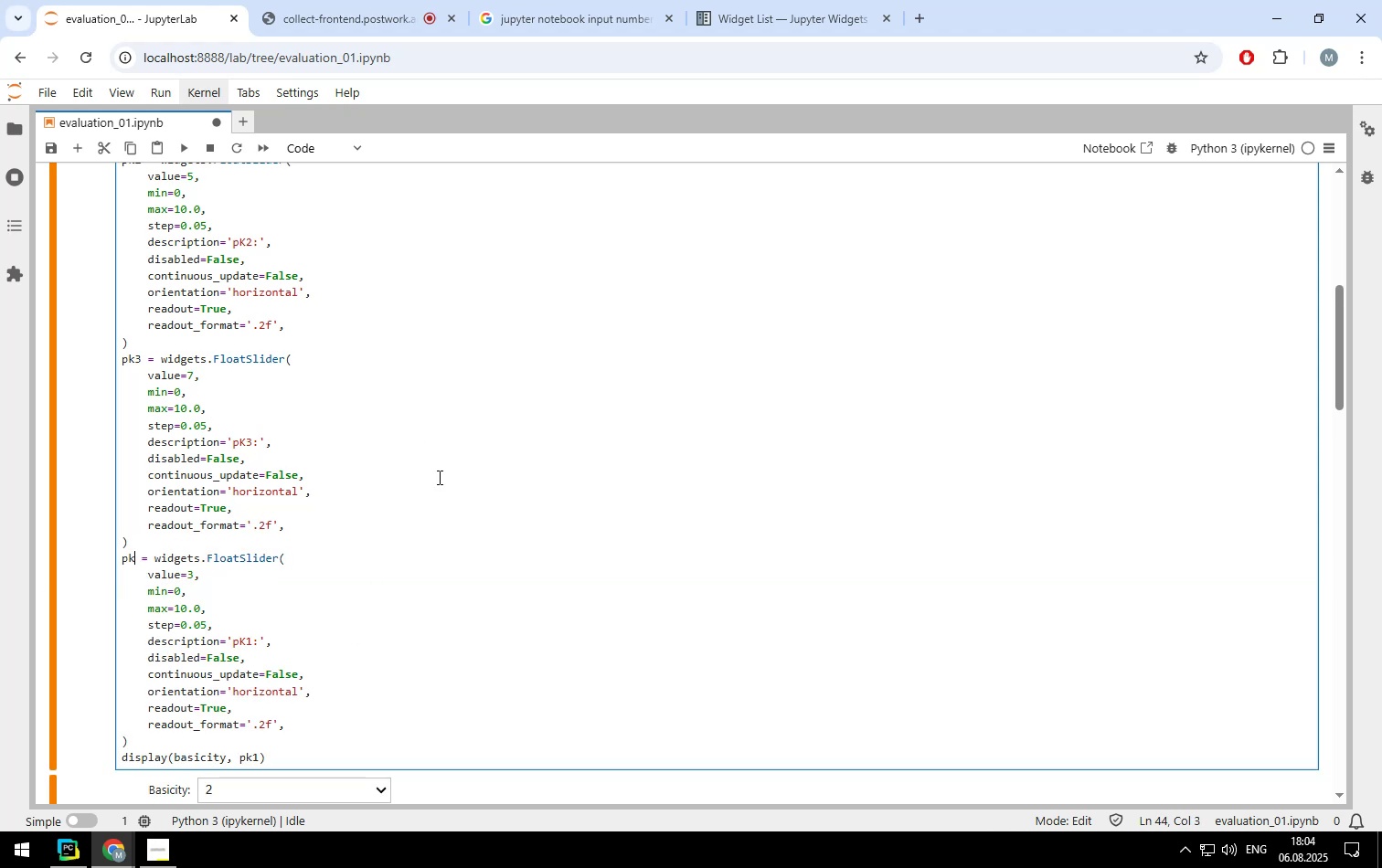 
key(4)
 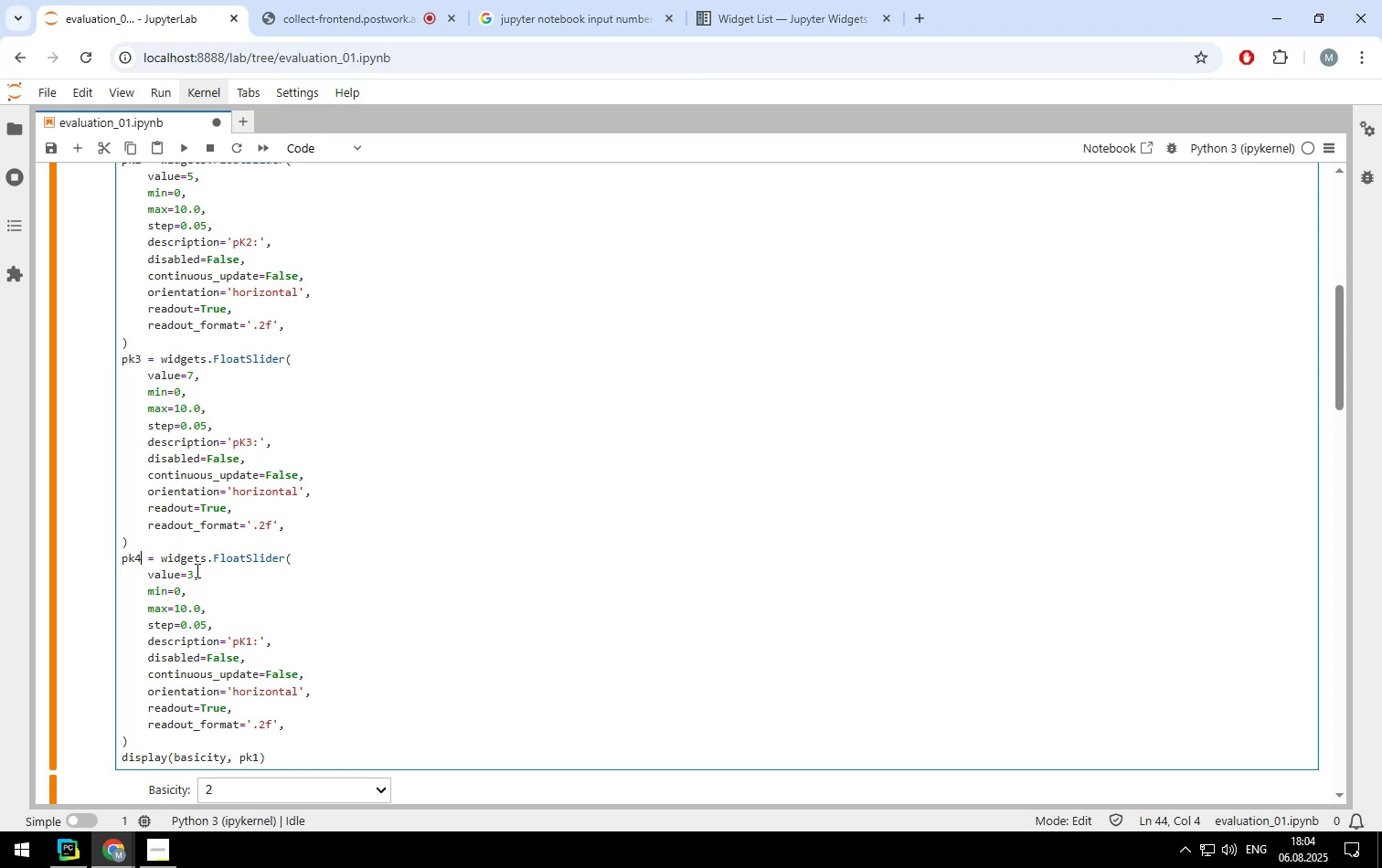 
left_click([190, 573])
 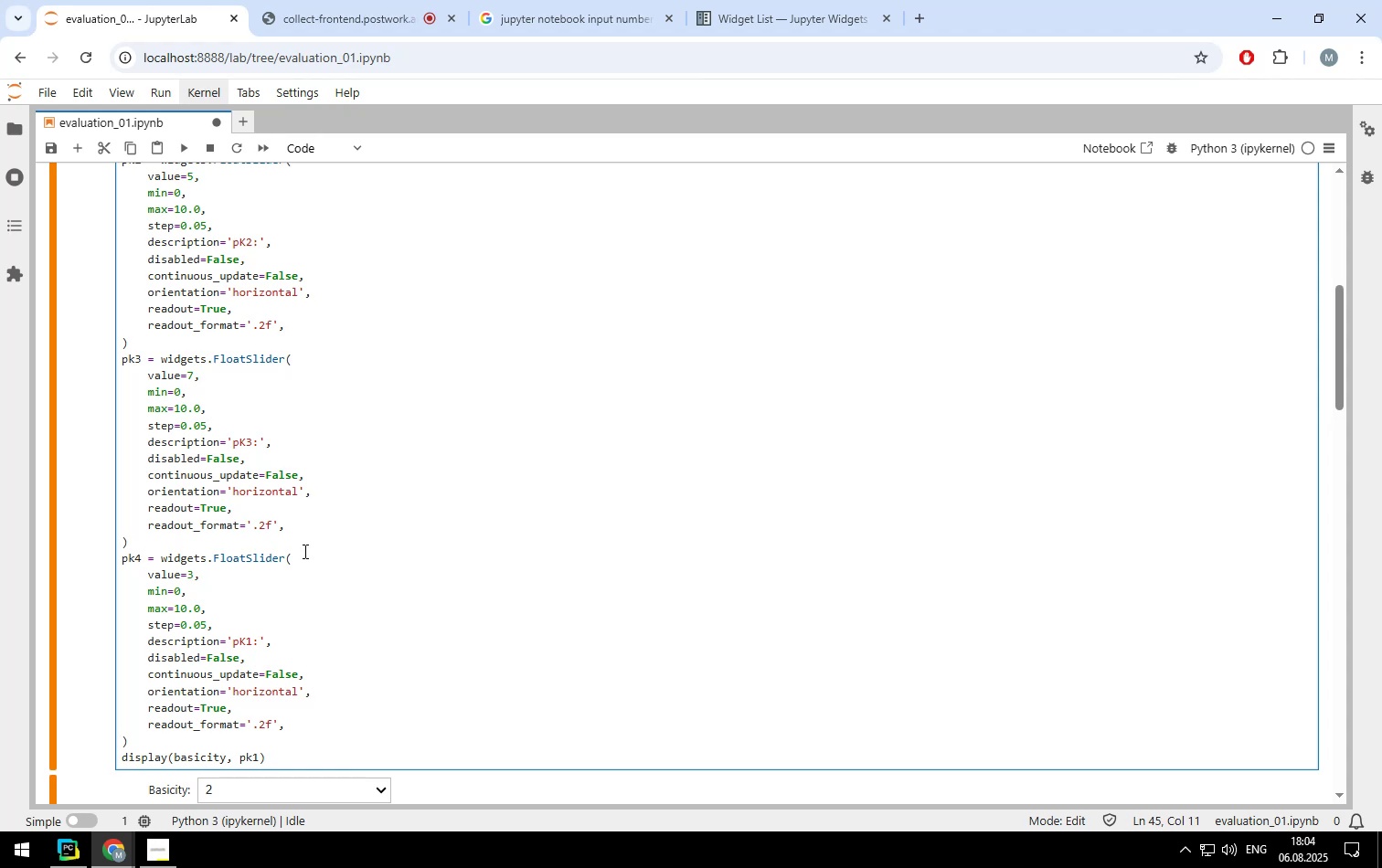 
key(ArrowRight)
 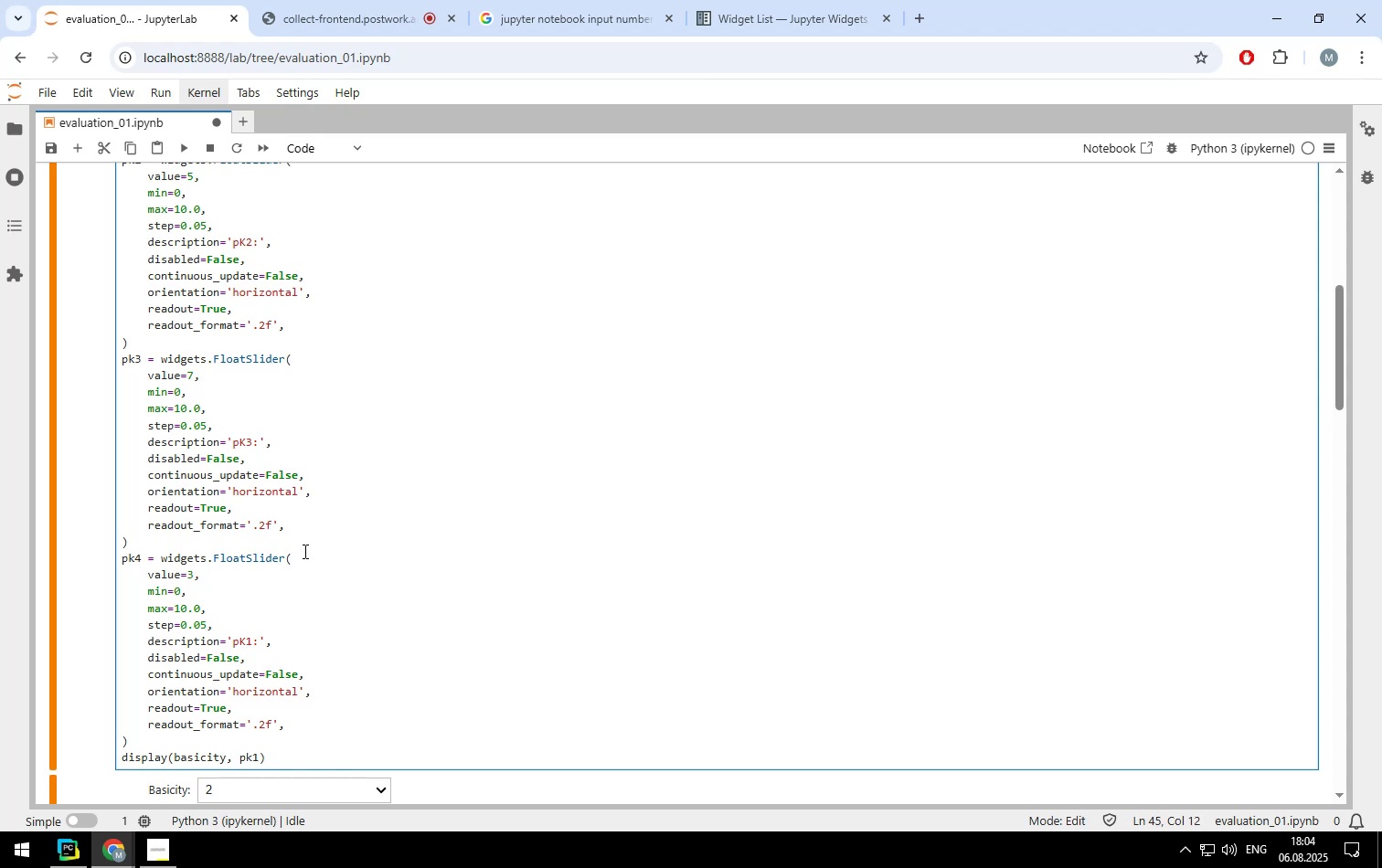 
key(Backspace)
 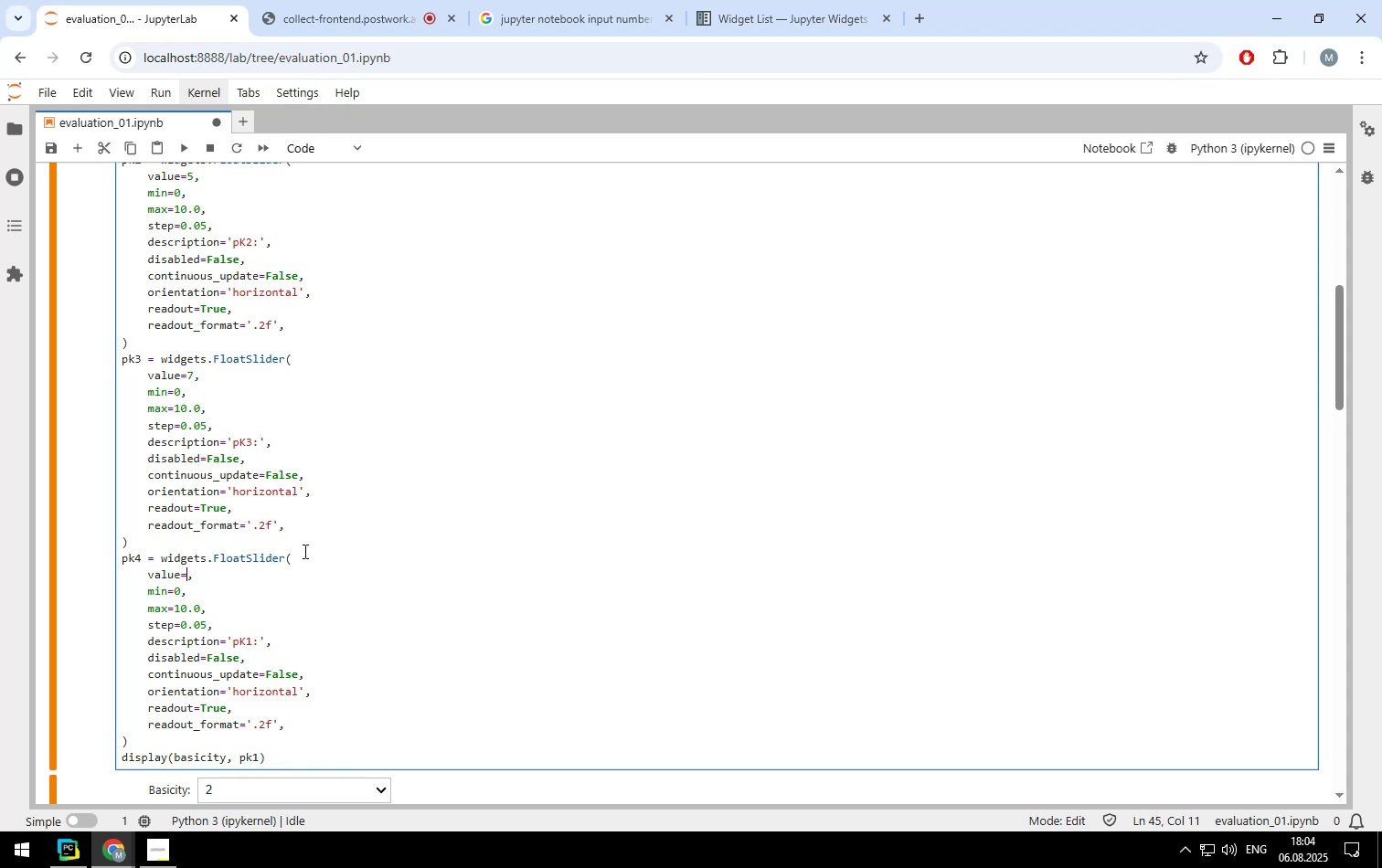 
key(9)
 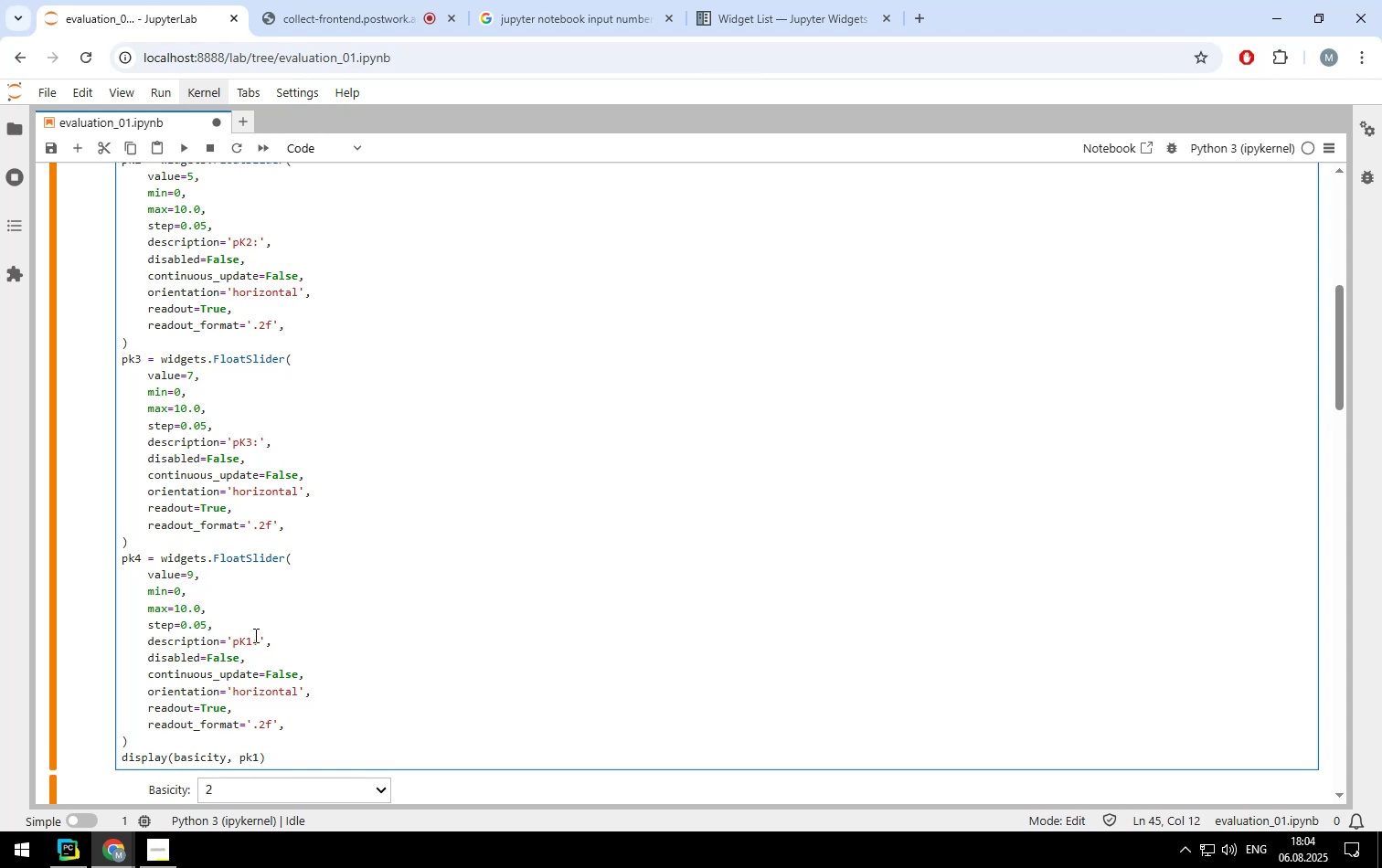 
left_click([250, 639])
 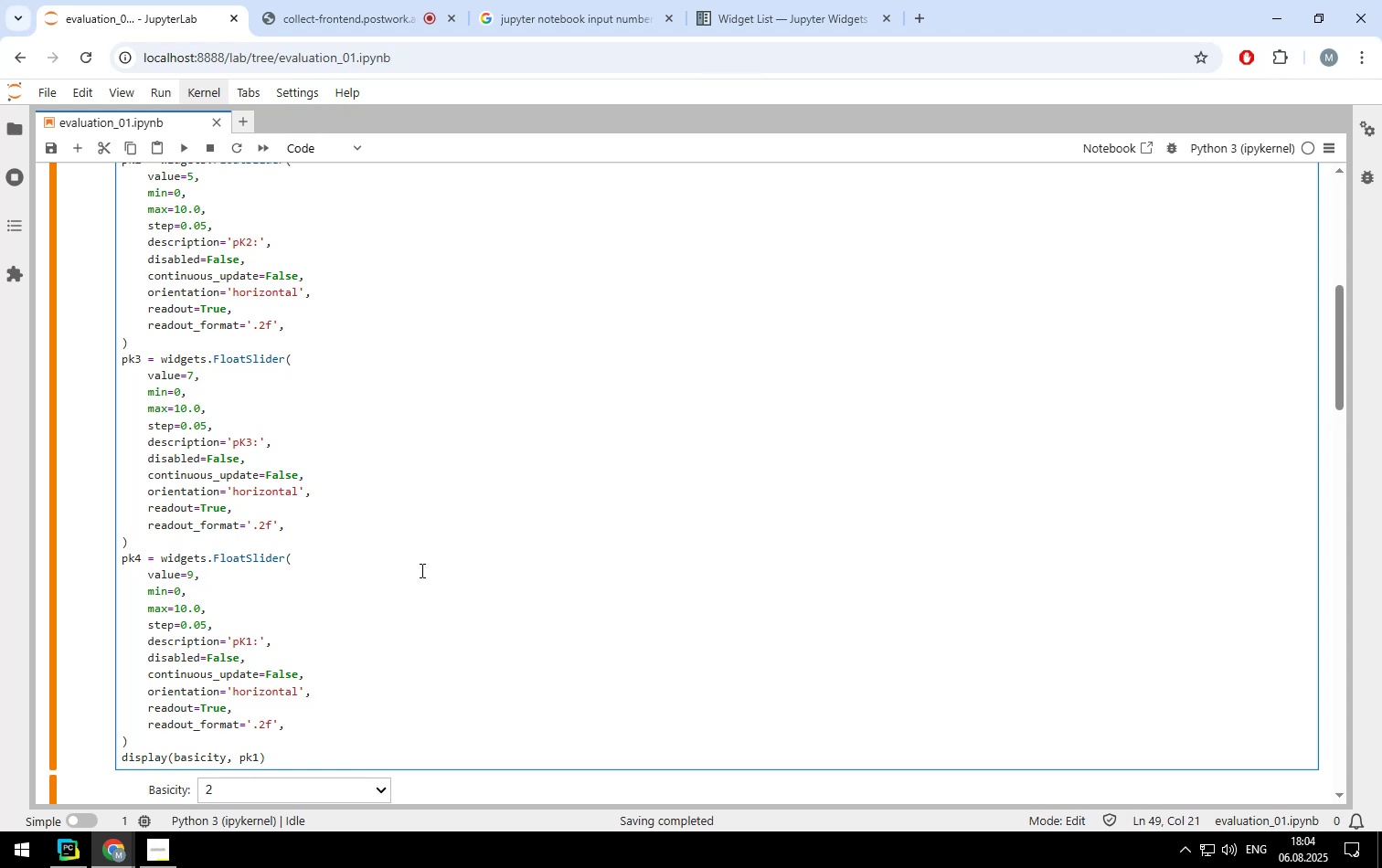 
key(Backspace)
 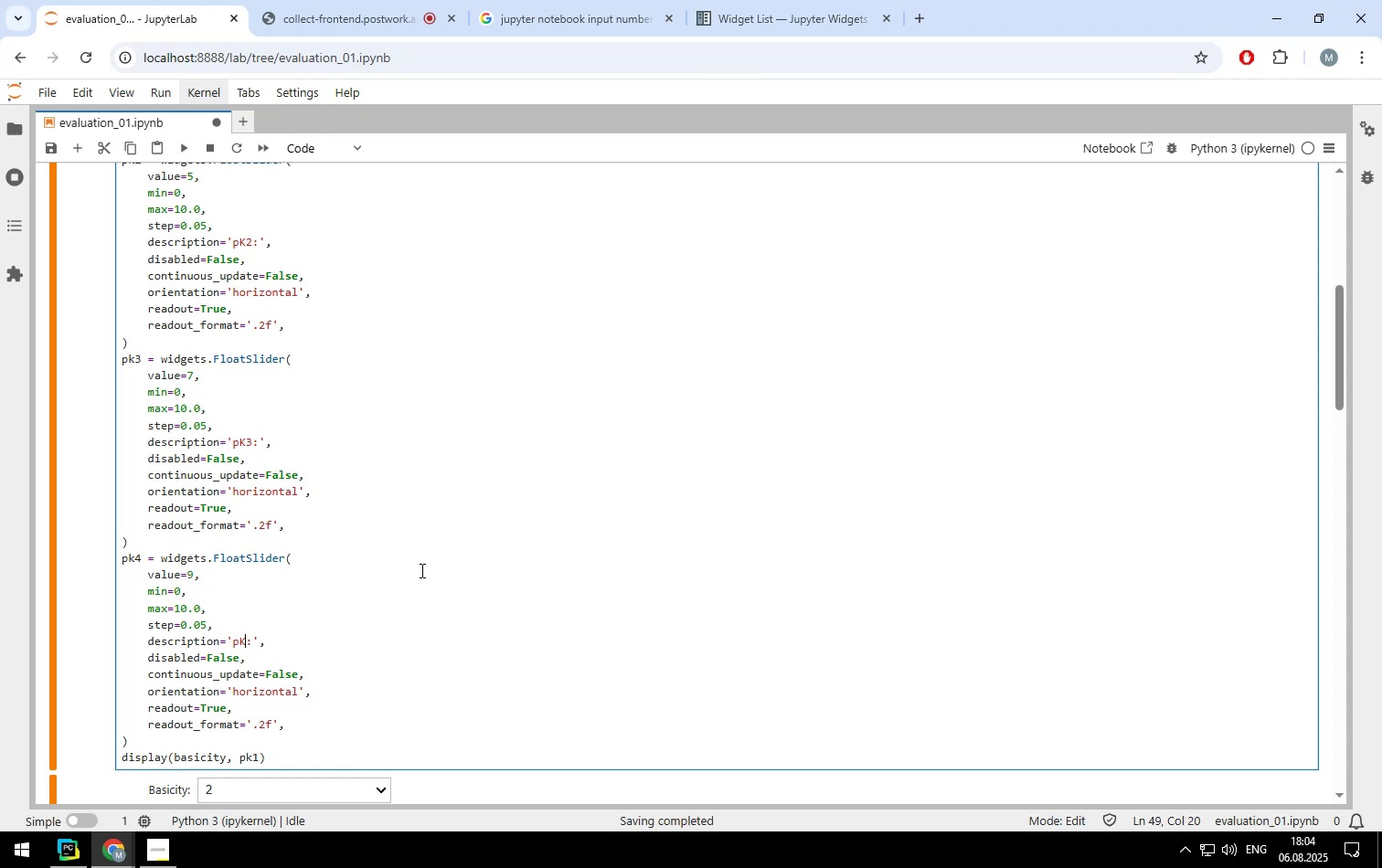 
key(4)
 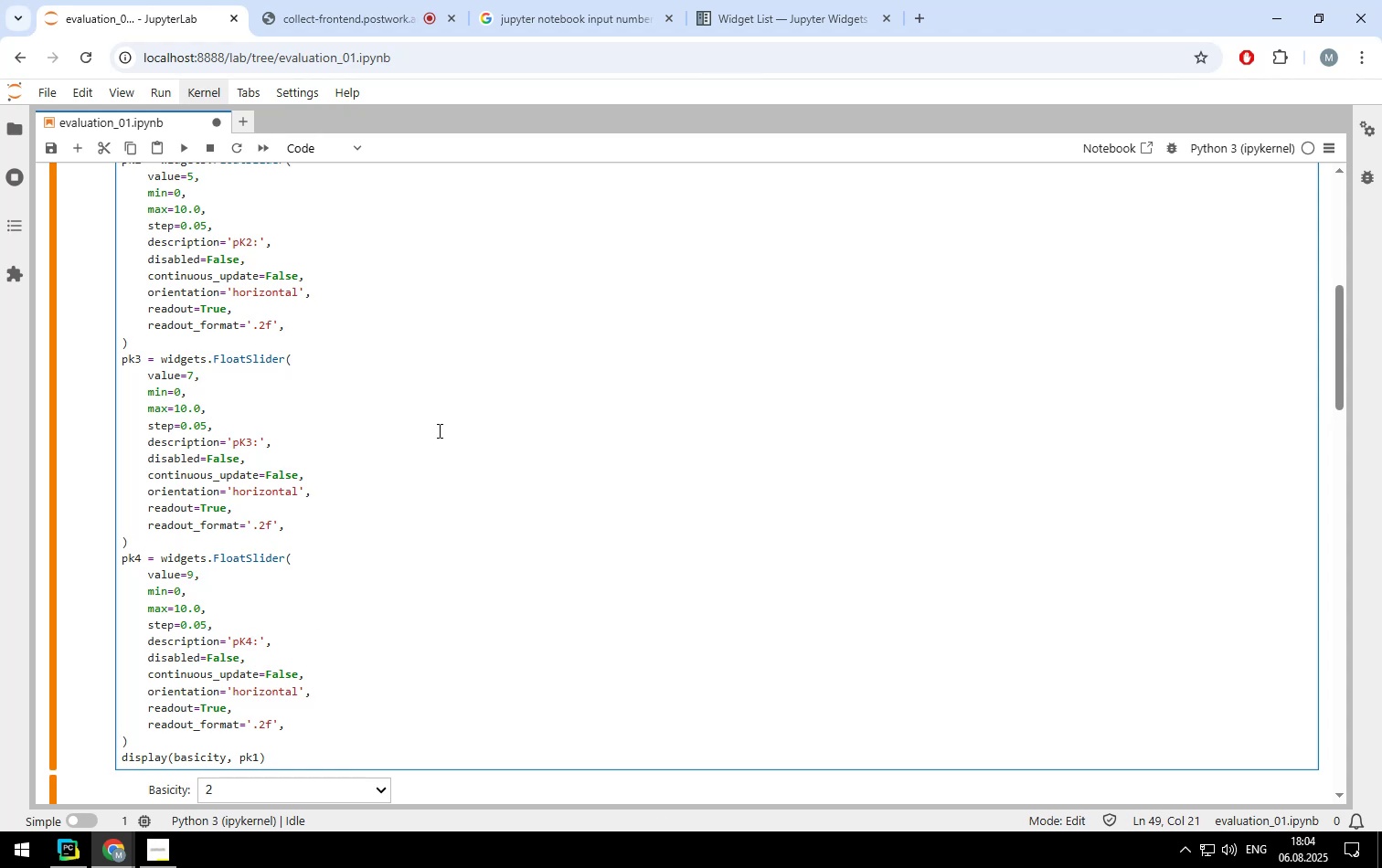 
scroll: coordinate [438, 430], scroll_direction: down, amount: 2.0
 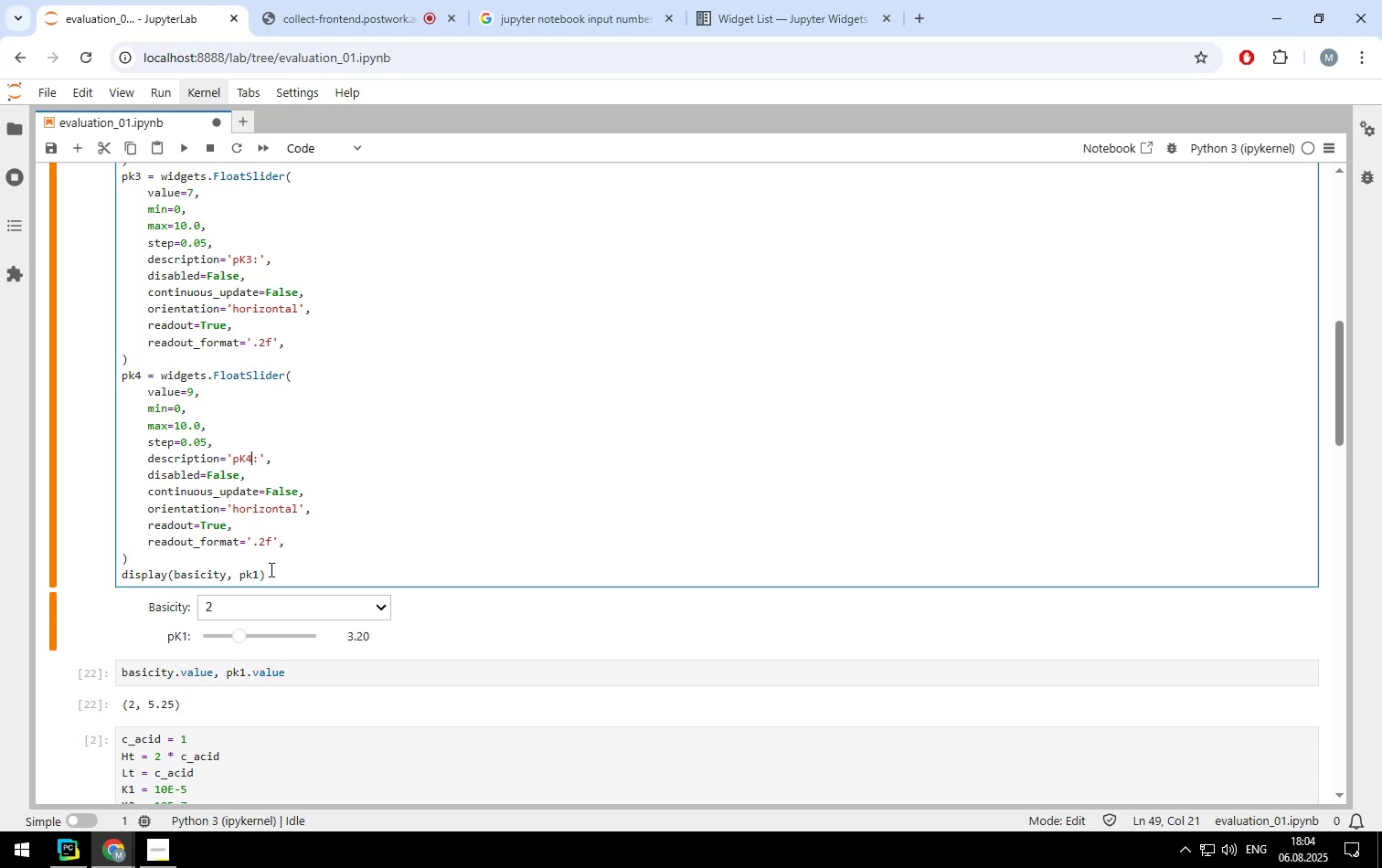 
left_click([259, 575])
 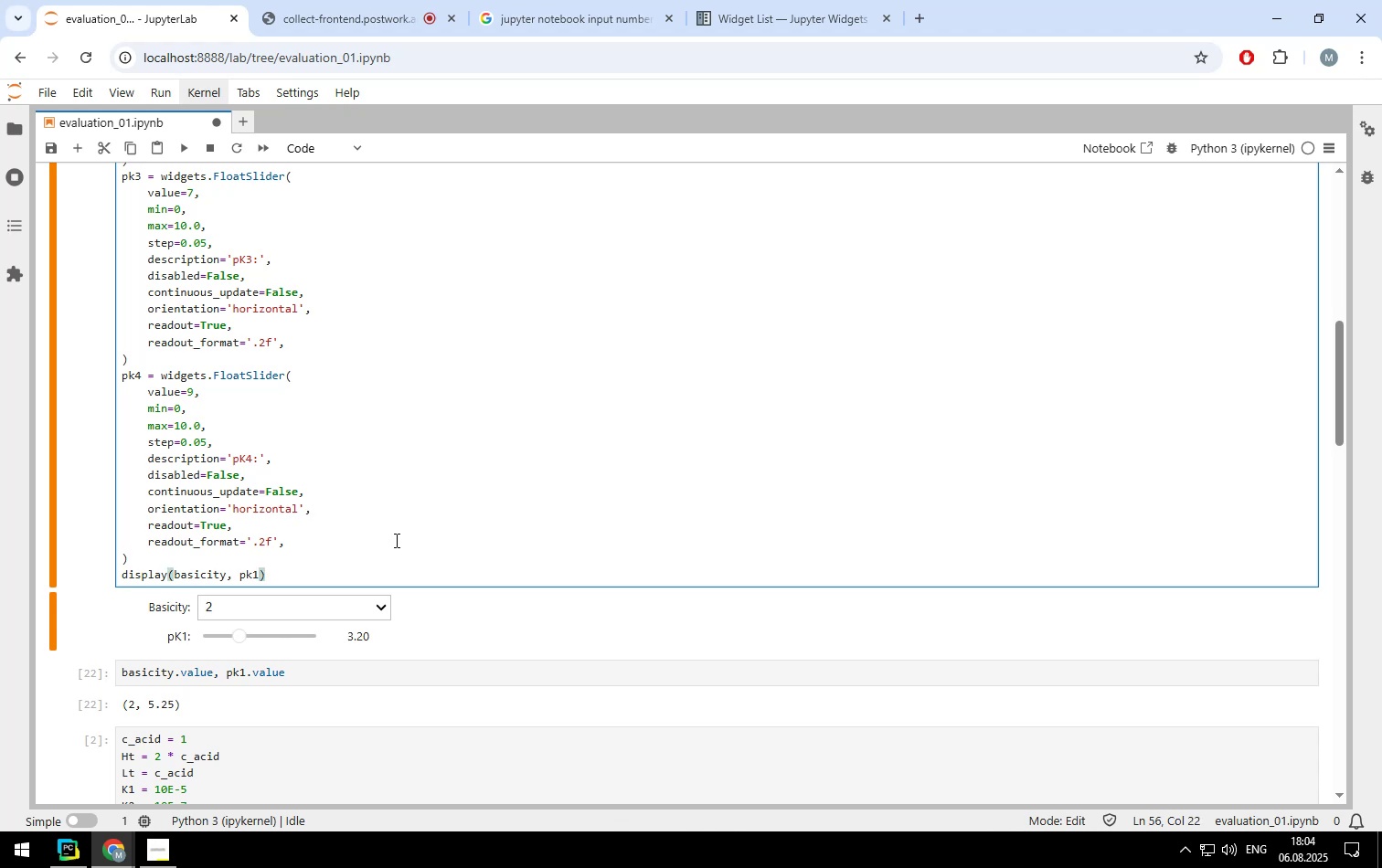 
type(, pk2, pk3, pk4)
 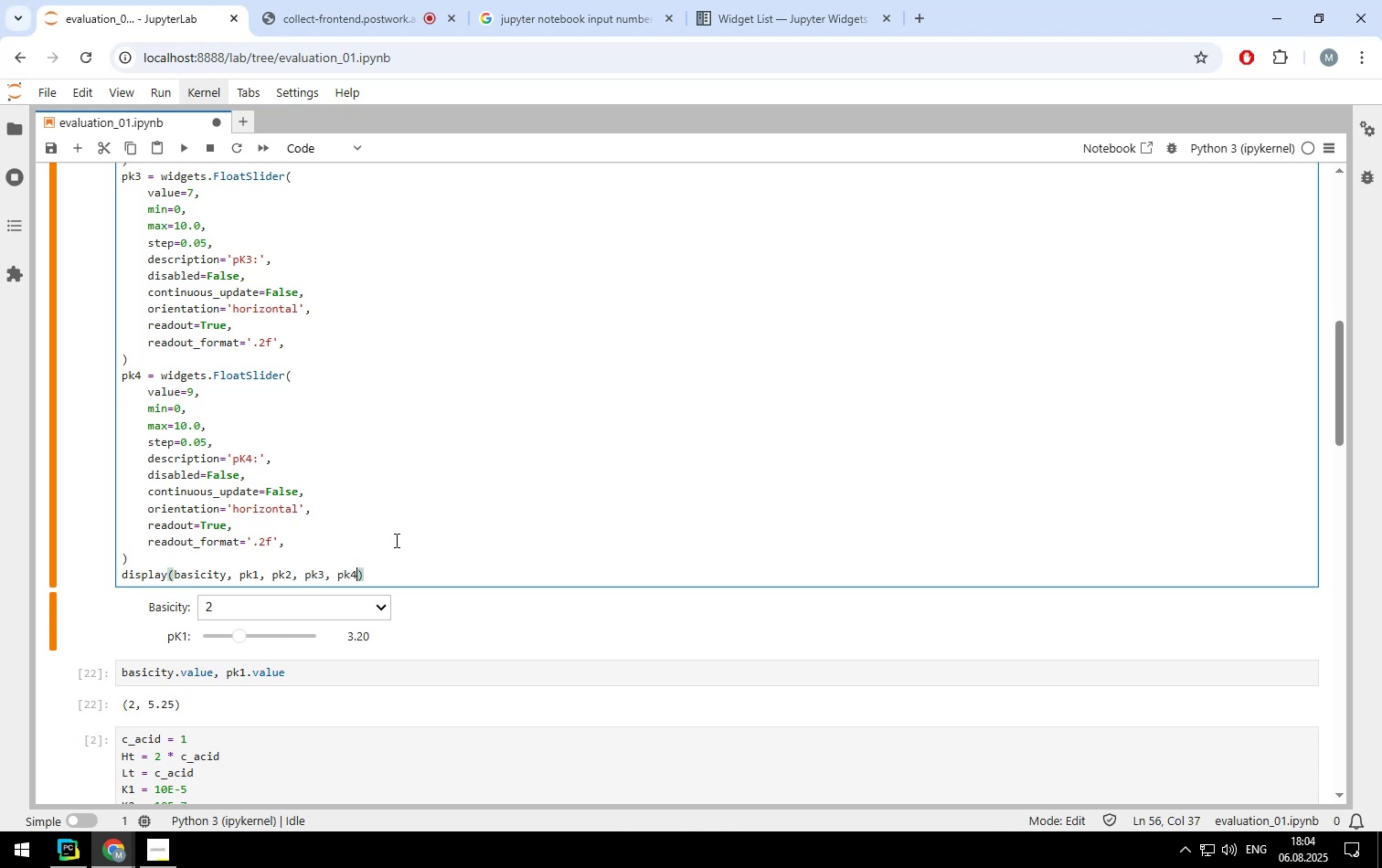 
key(Shift+Enter)
 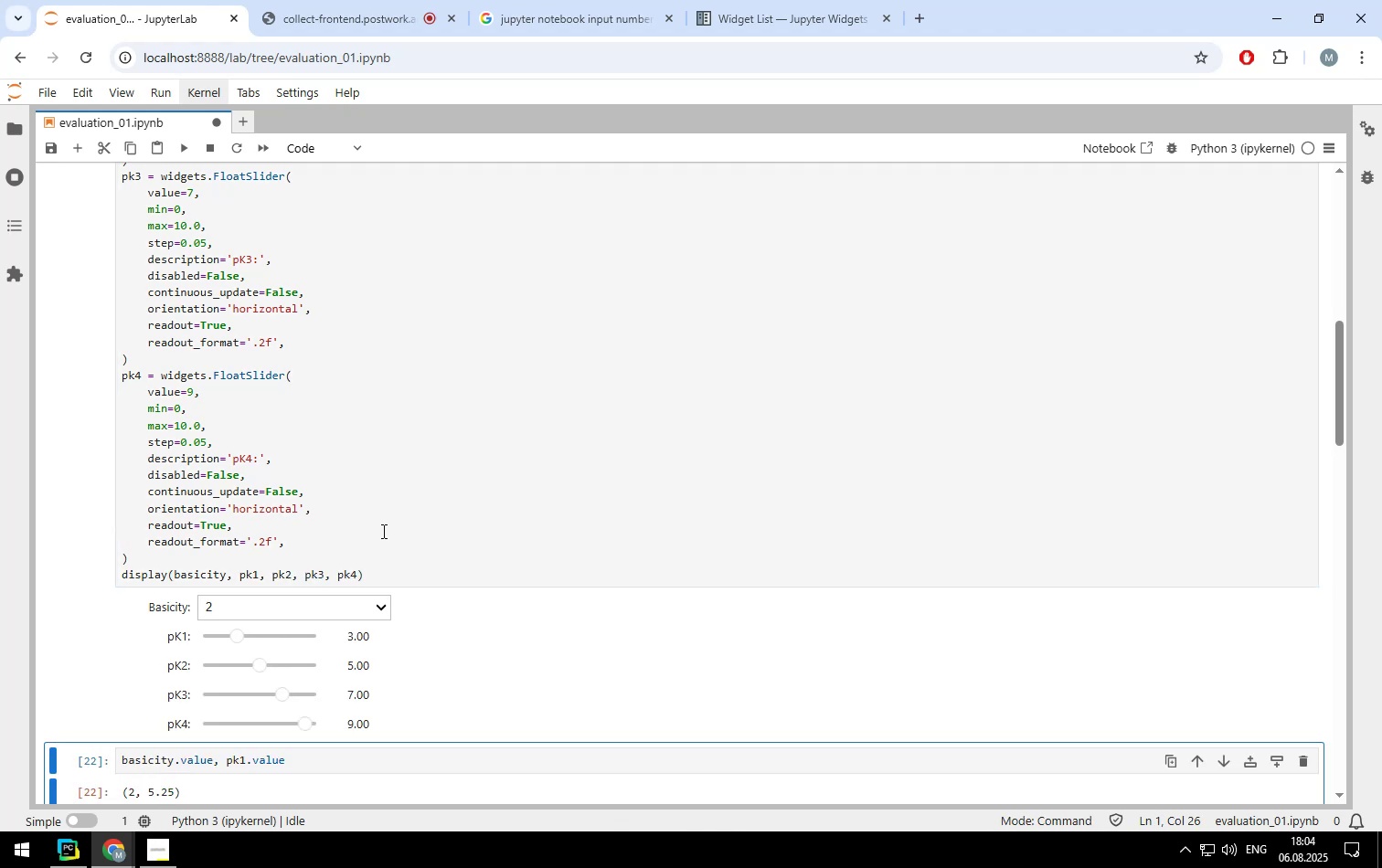 
scroll: coordinate [481, 448], scroll_direction: down, amount: 1.0
 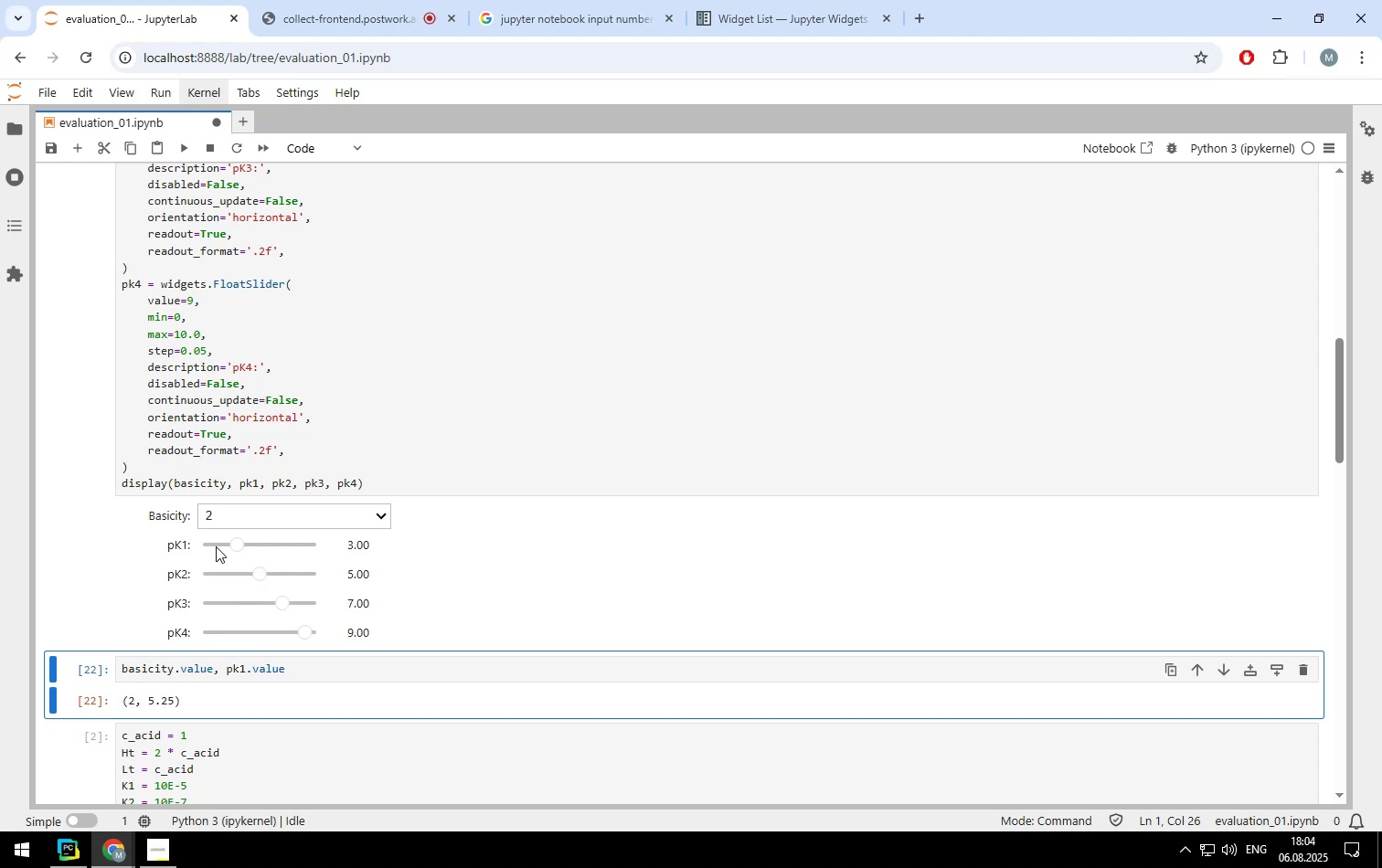 
wait(9.07)
 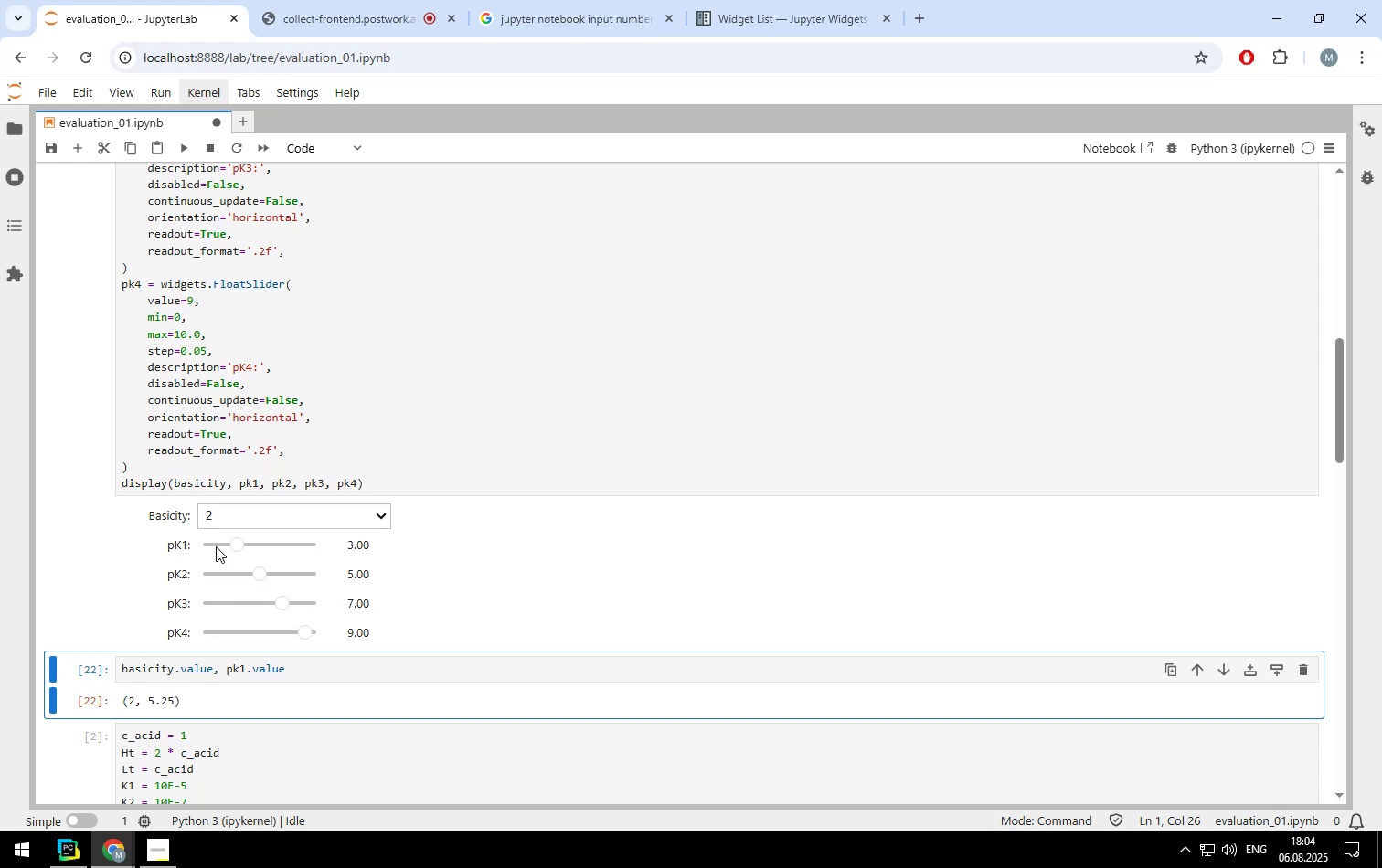 
left_click([236, 519])
 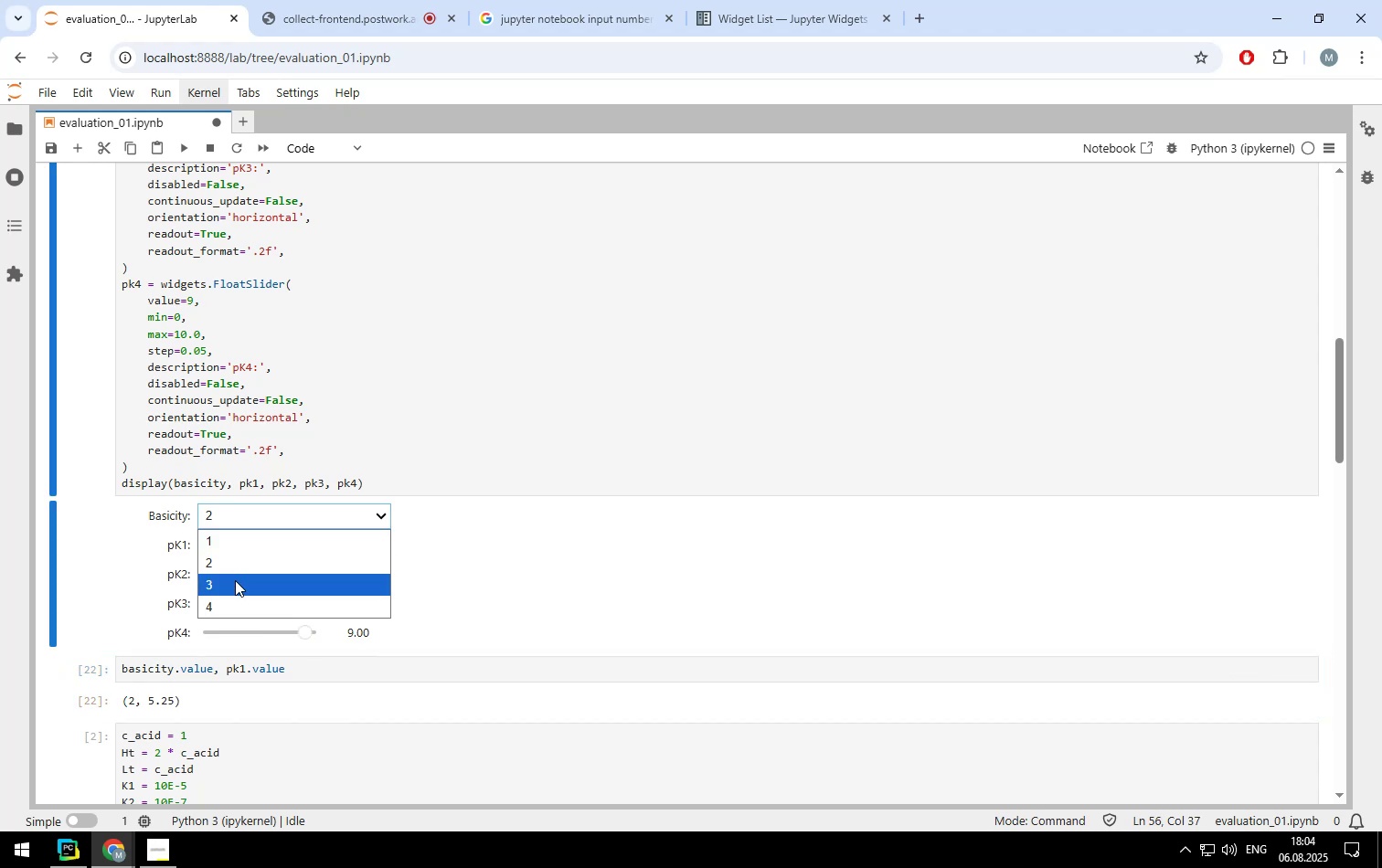 
left_click([235, 583])
 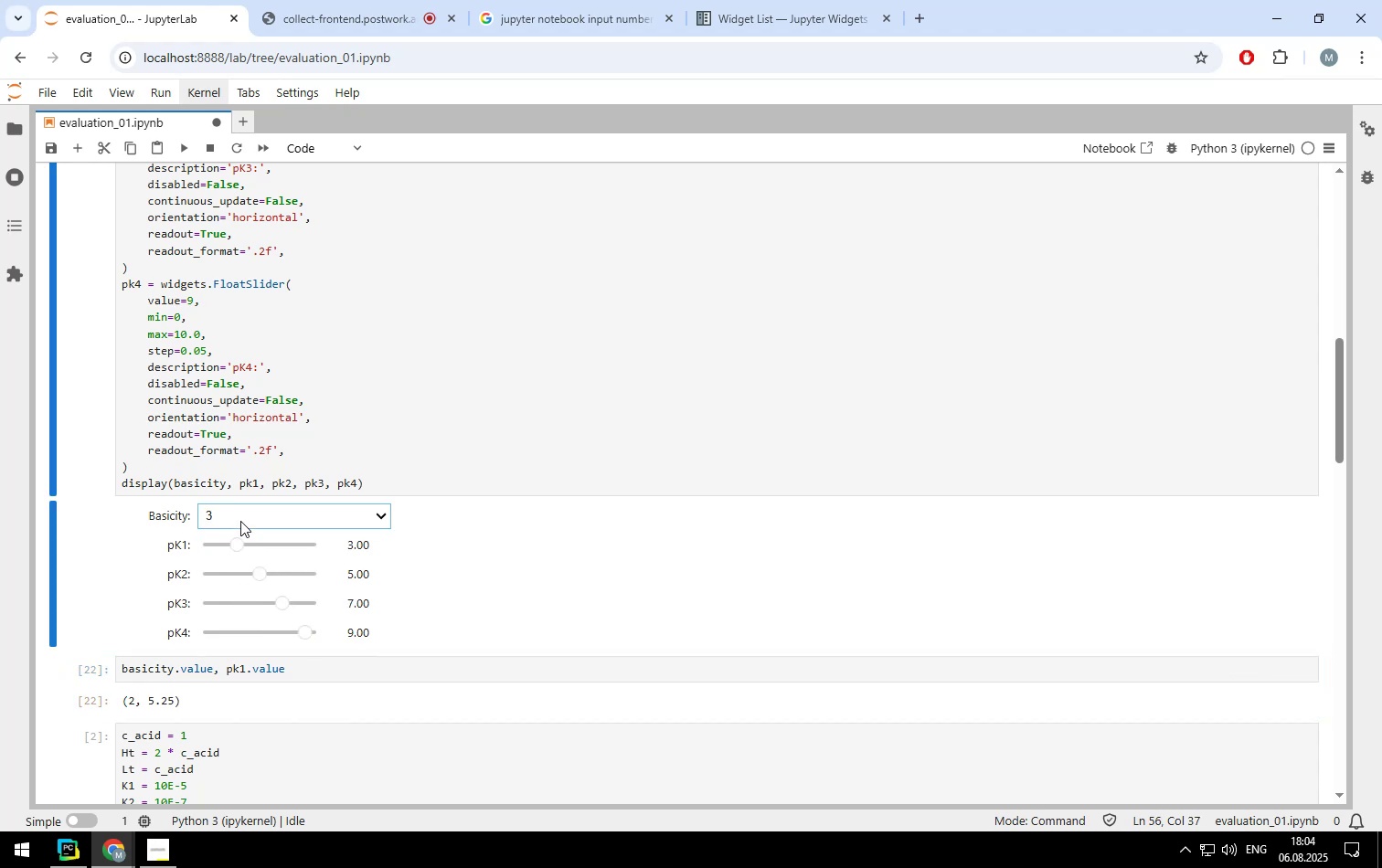 
left_click([240, 521])
 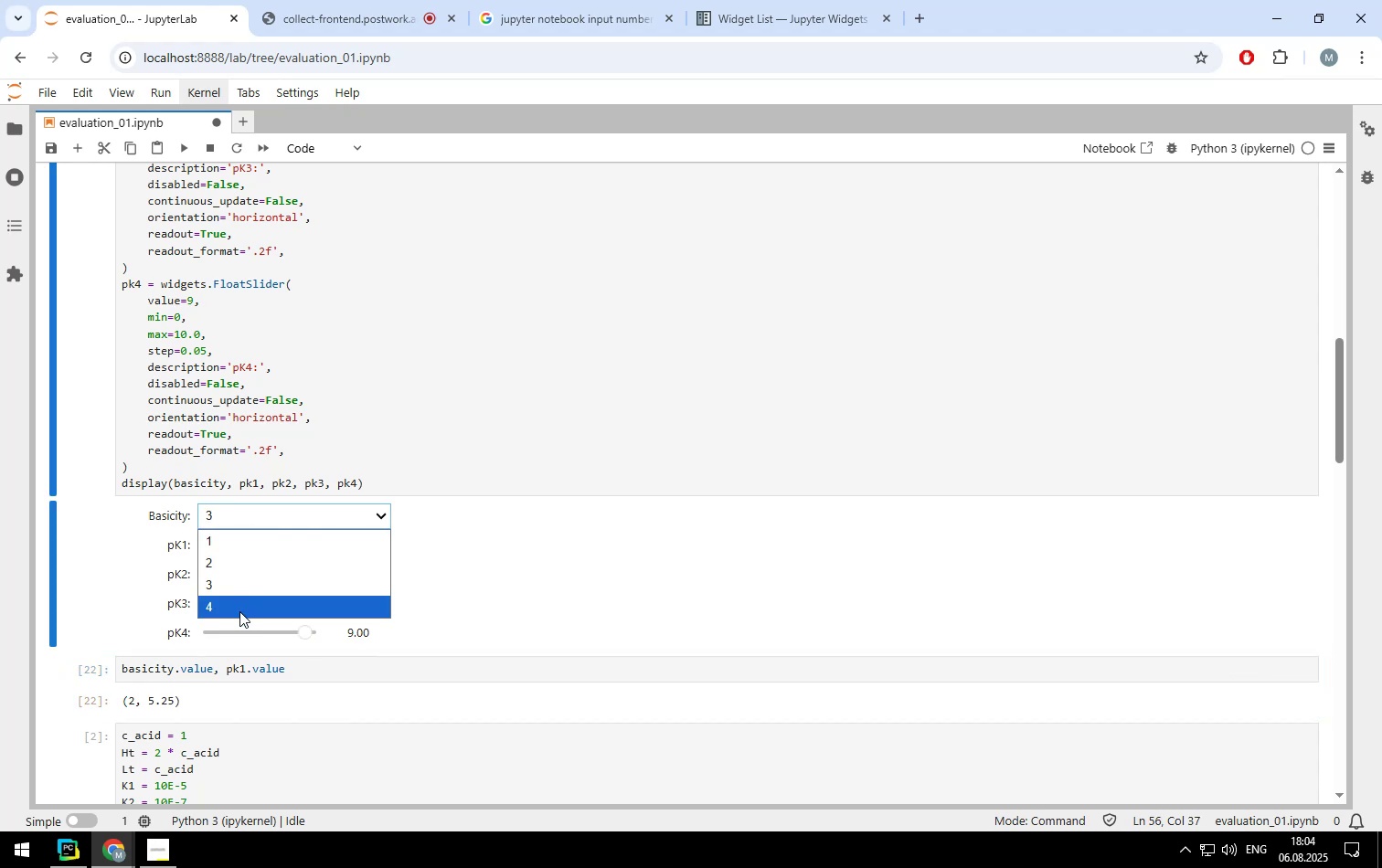 
left_click([239, 611])
 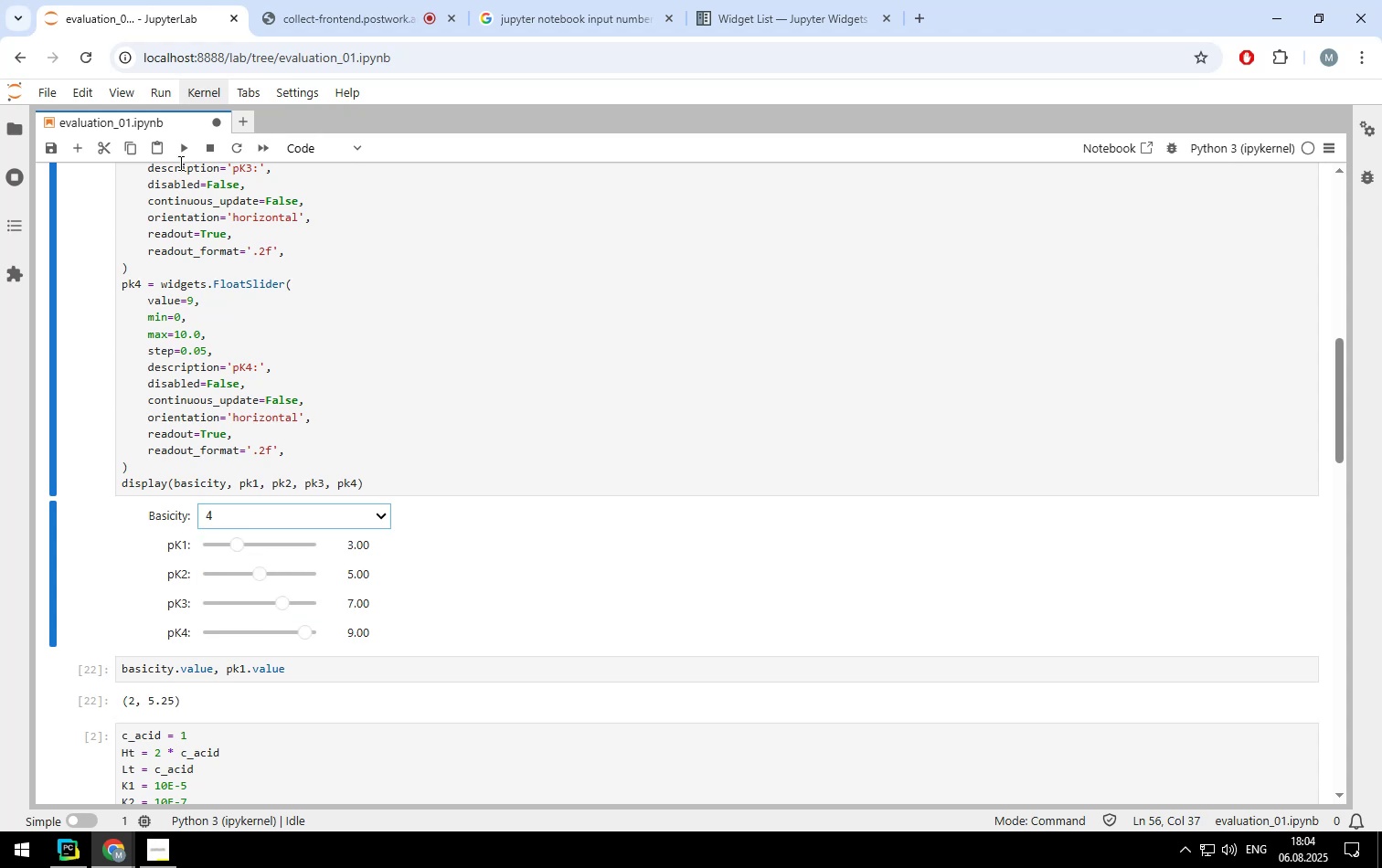 
left_click([180, 151])
 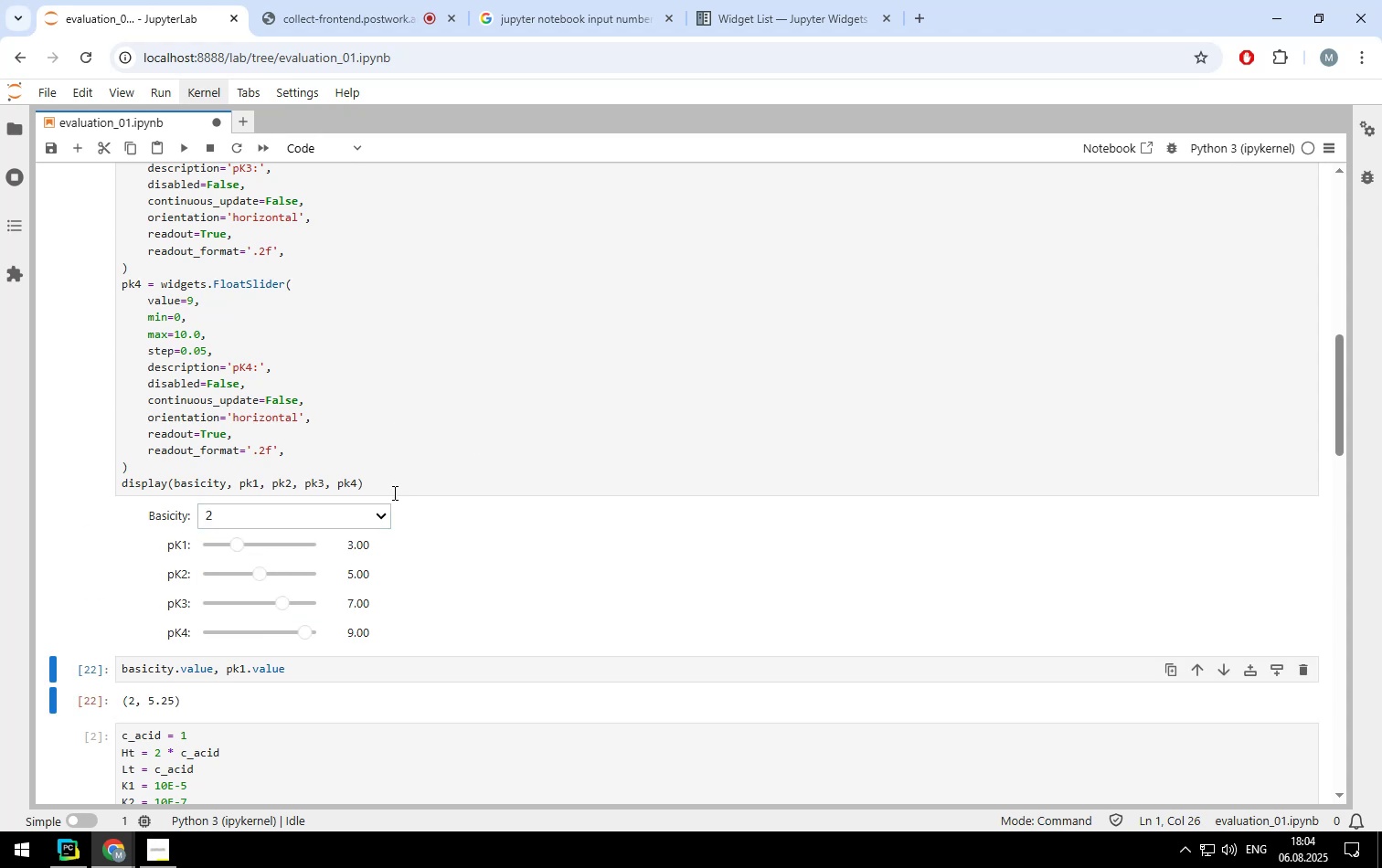 
left_click([365, 519])
 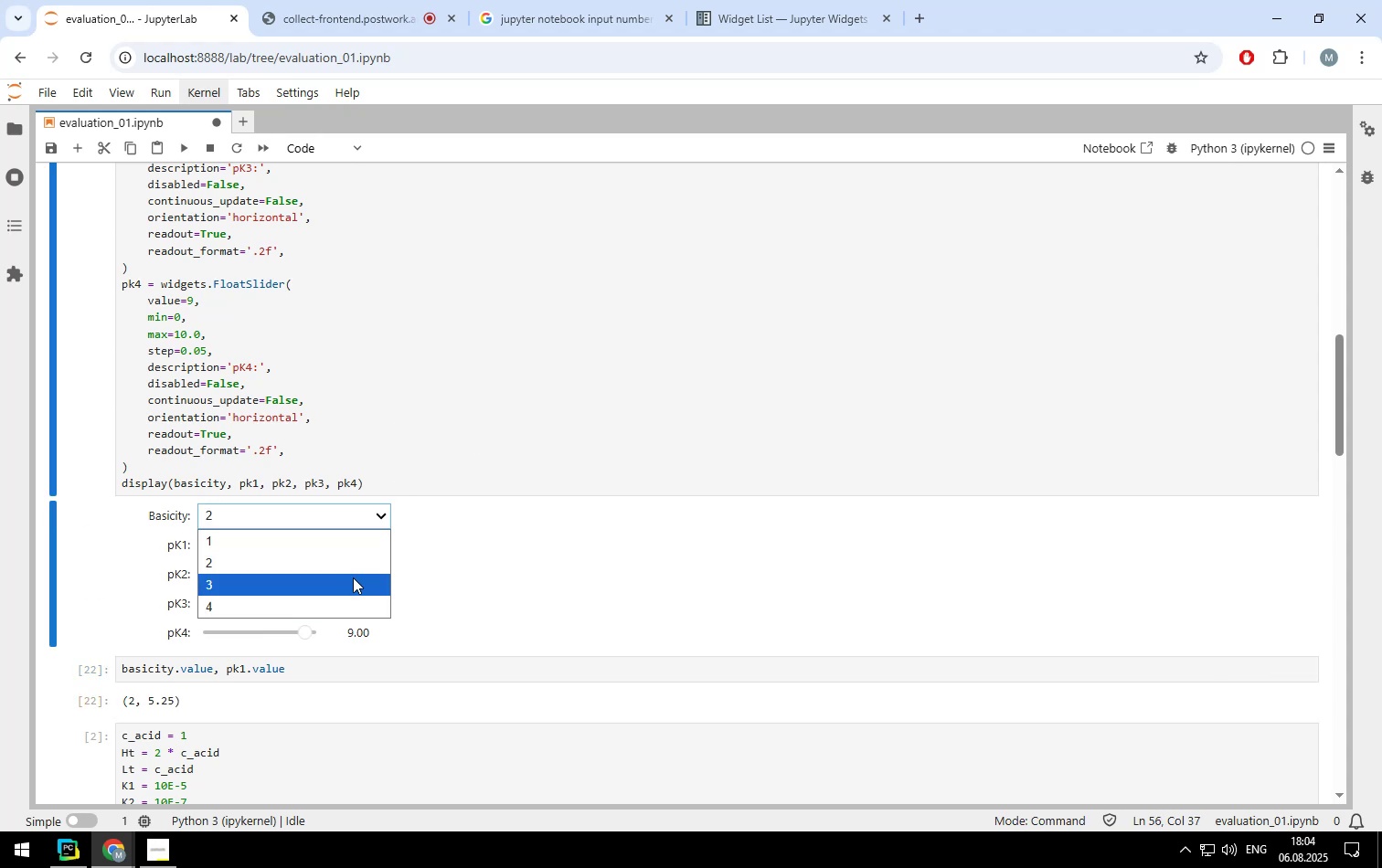 
left_click([353, 583])
 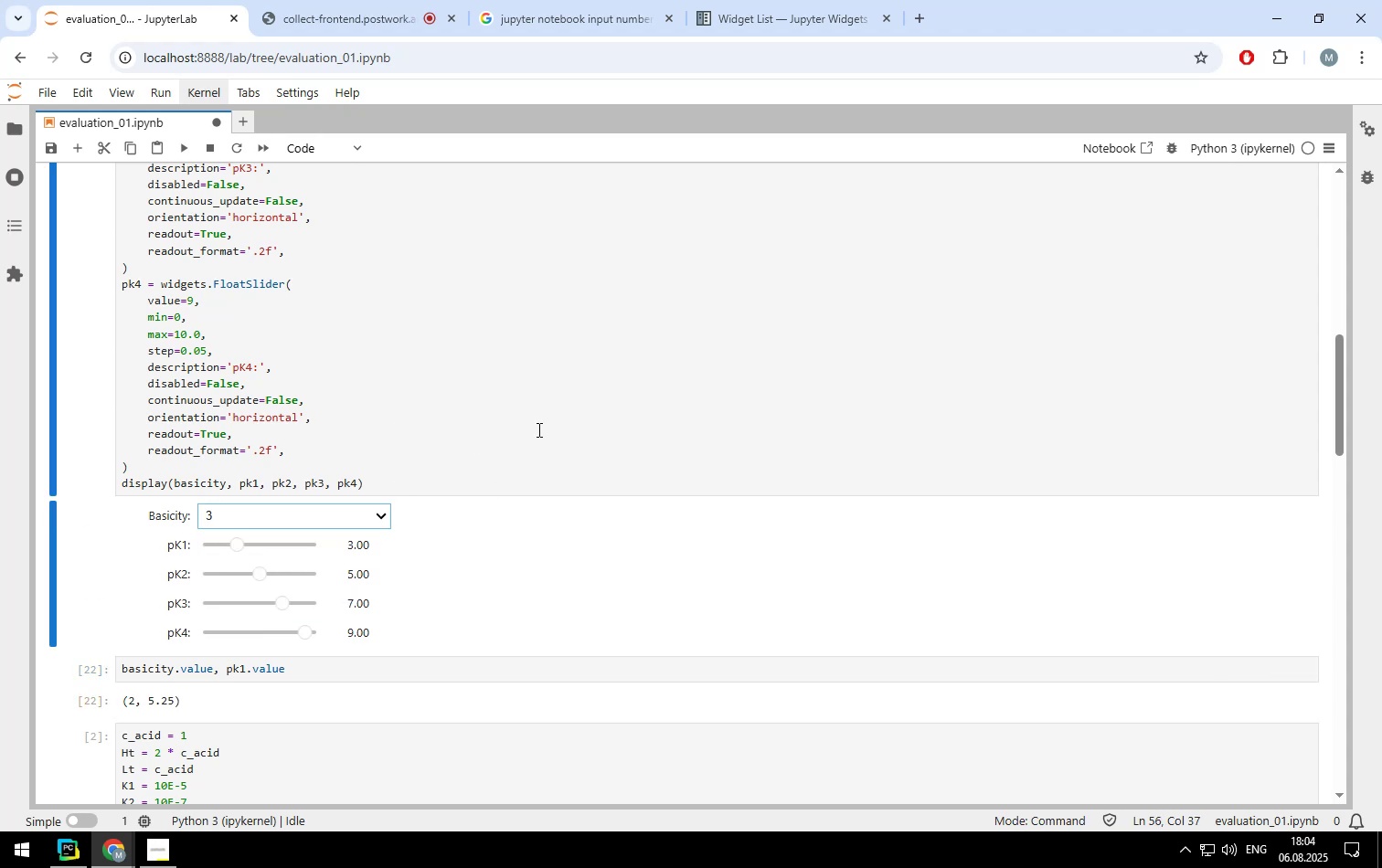 
left_click([539, 412])
 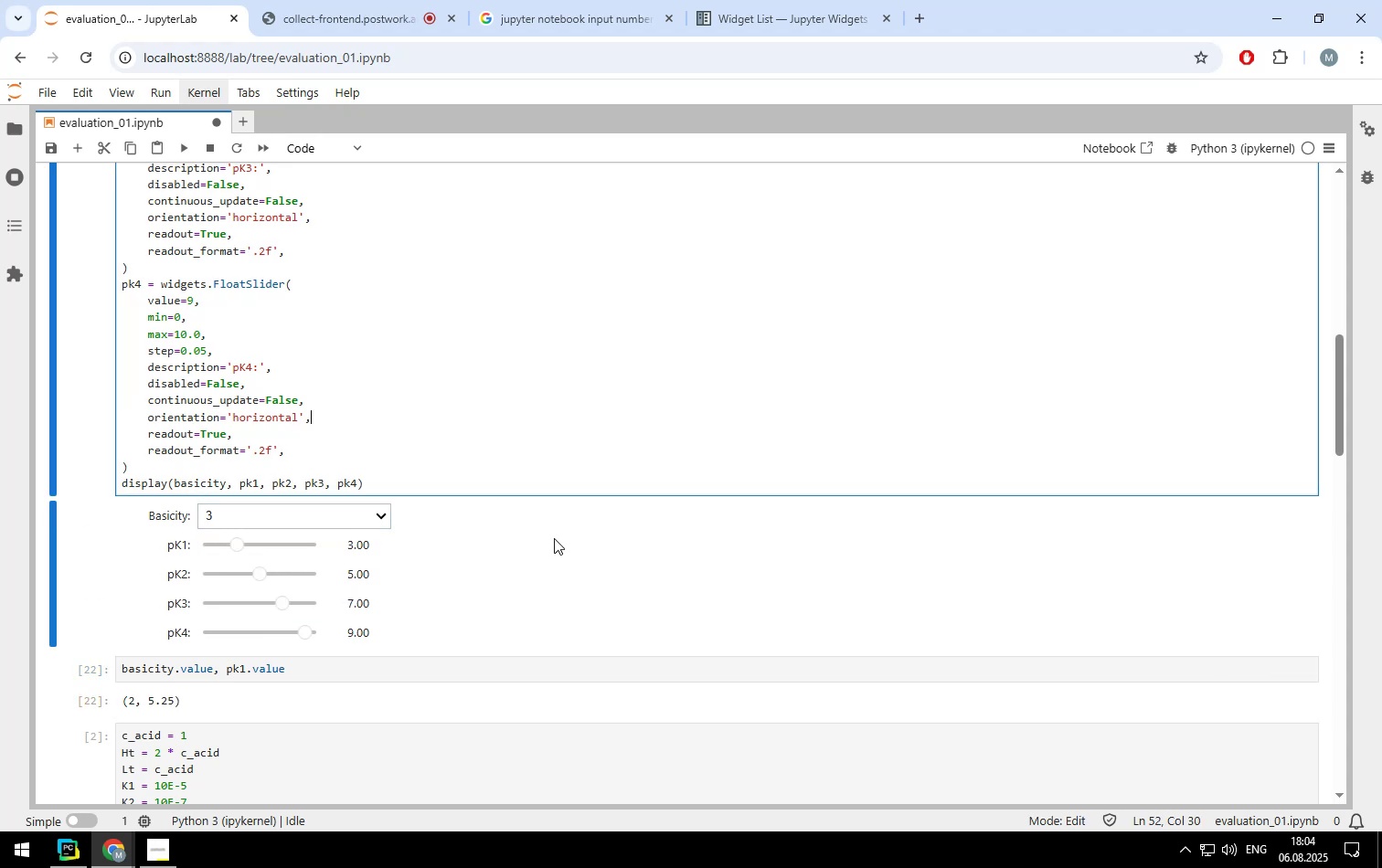 
scroll: coordinate [558, 536], scroll_direction: down, amount: 1.0
 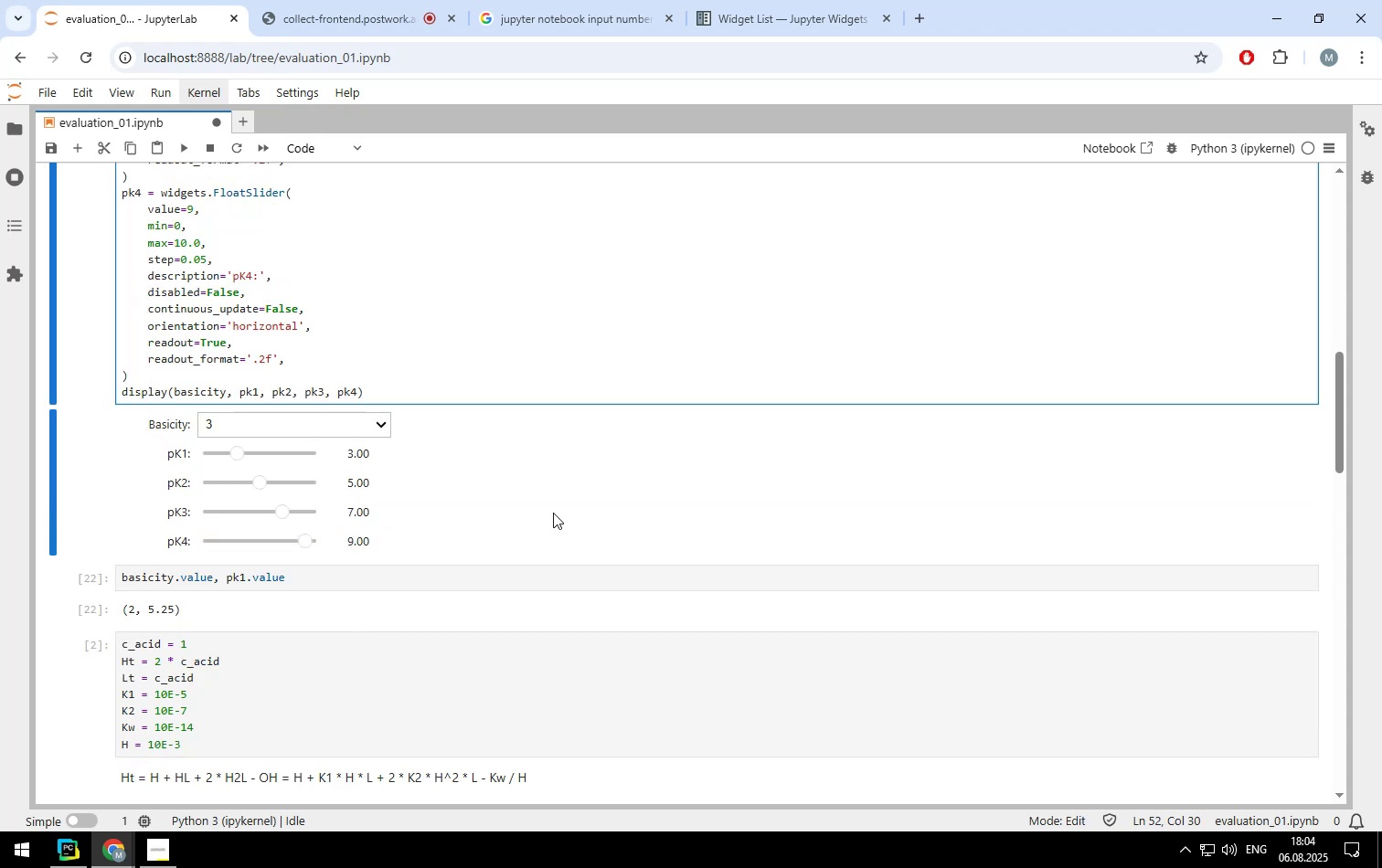 
left_click([553, 501])
 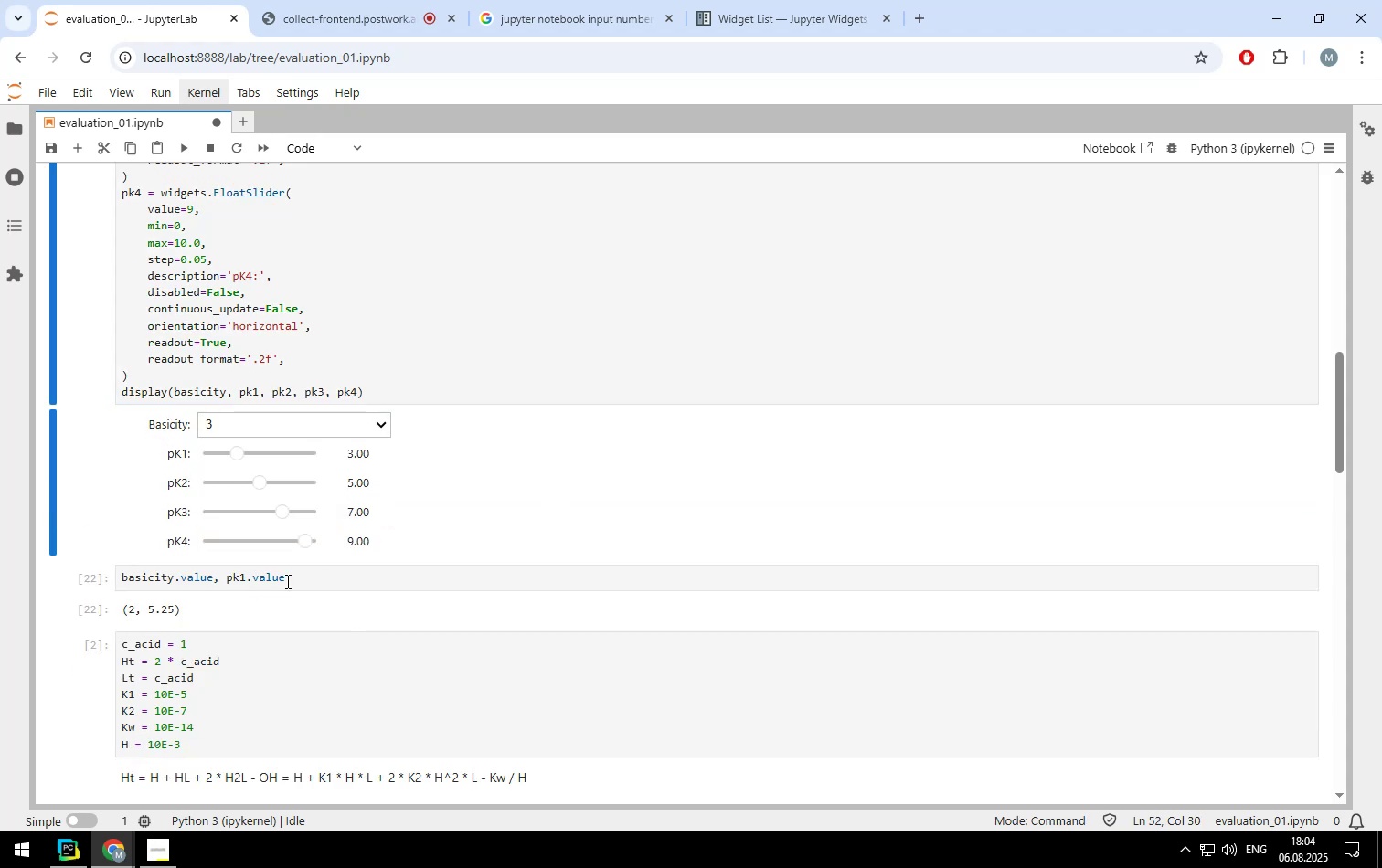 
left_click([292, 579])
 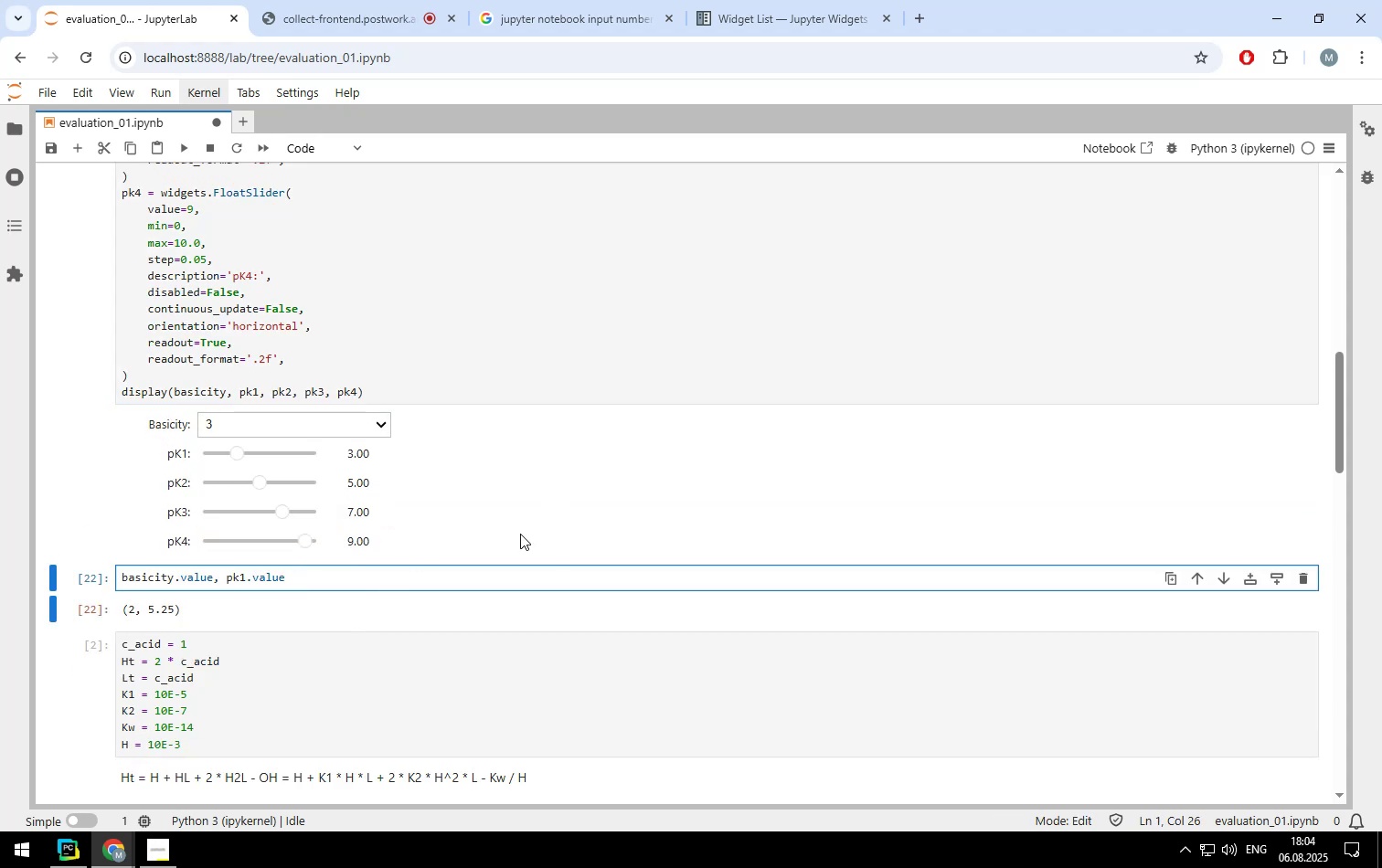 
type(, pk2.value, pk3.value, pk4.value)
 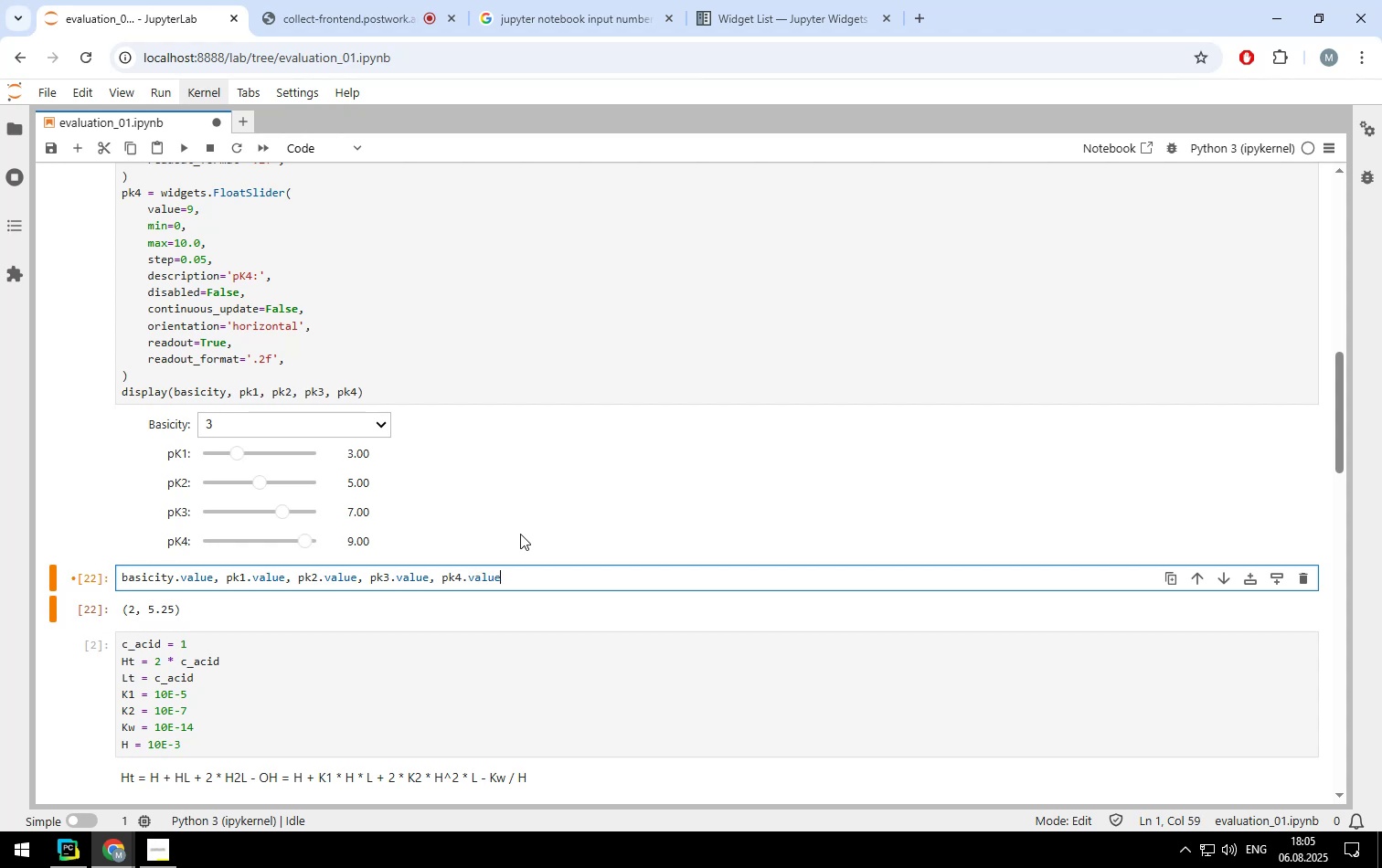 
key(Shift+Enter)
 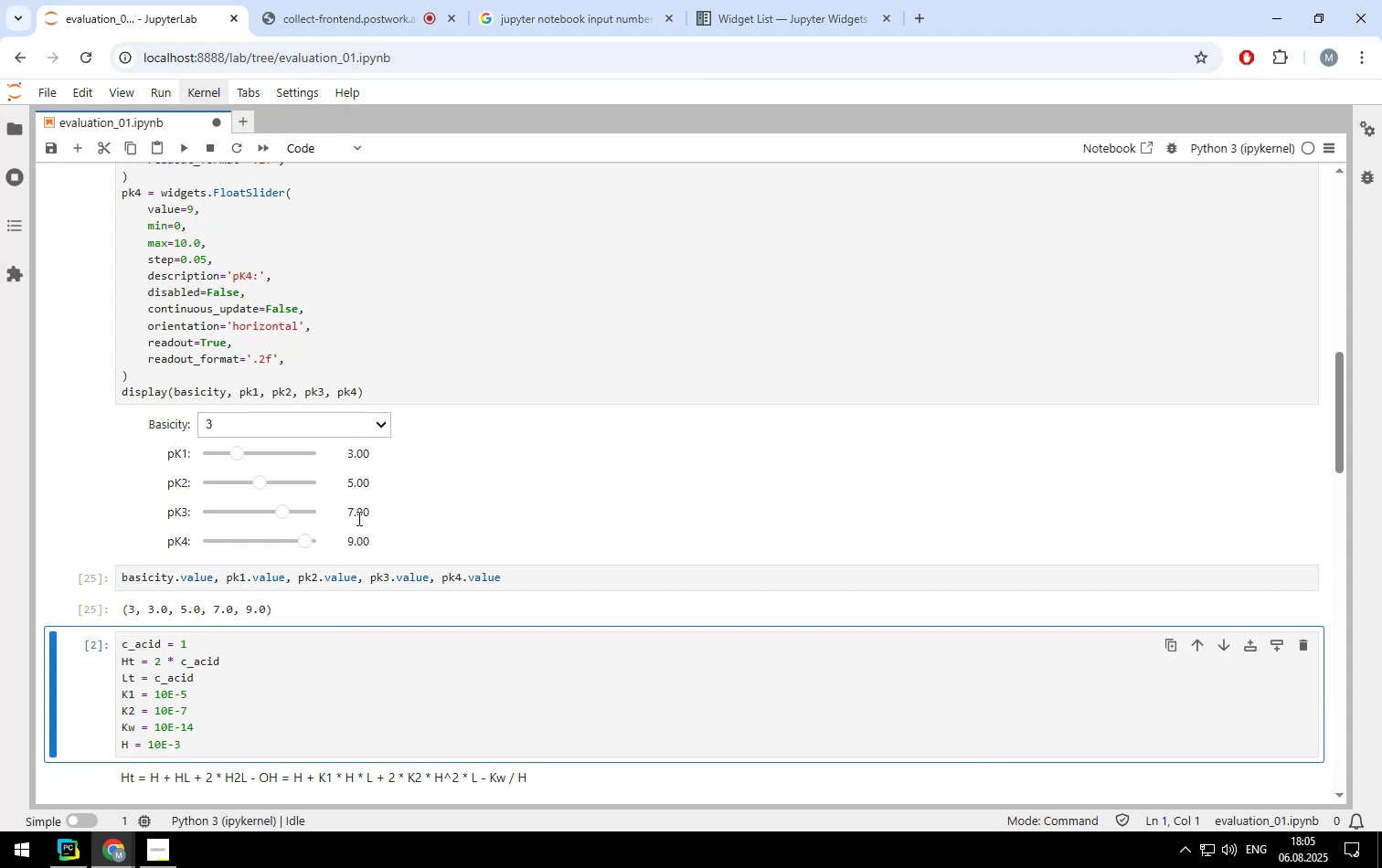 
left_click_drag(start_coordinate=[262, 482], to_coordinate=[282, 482])
 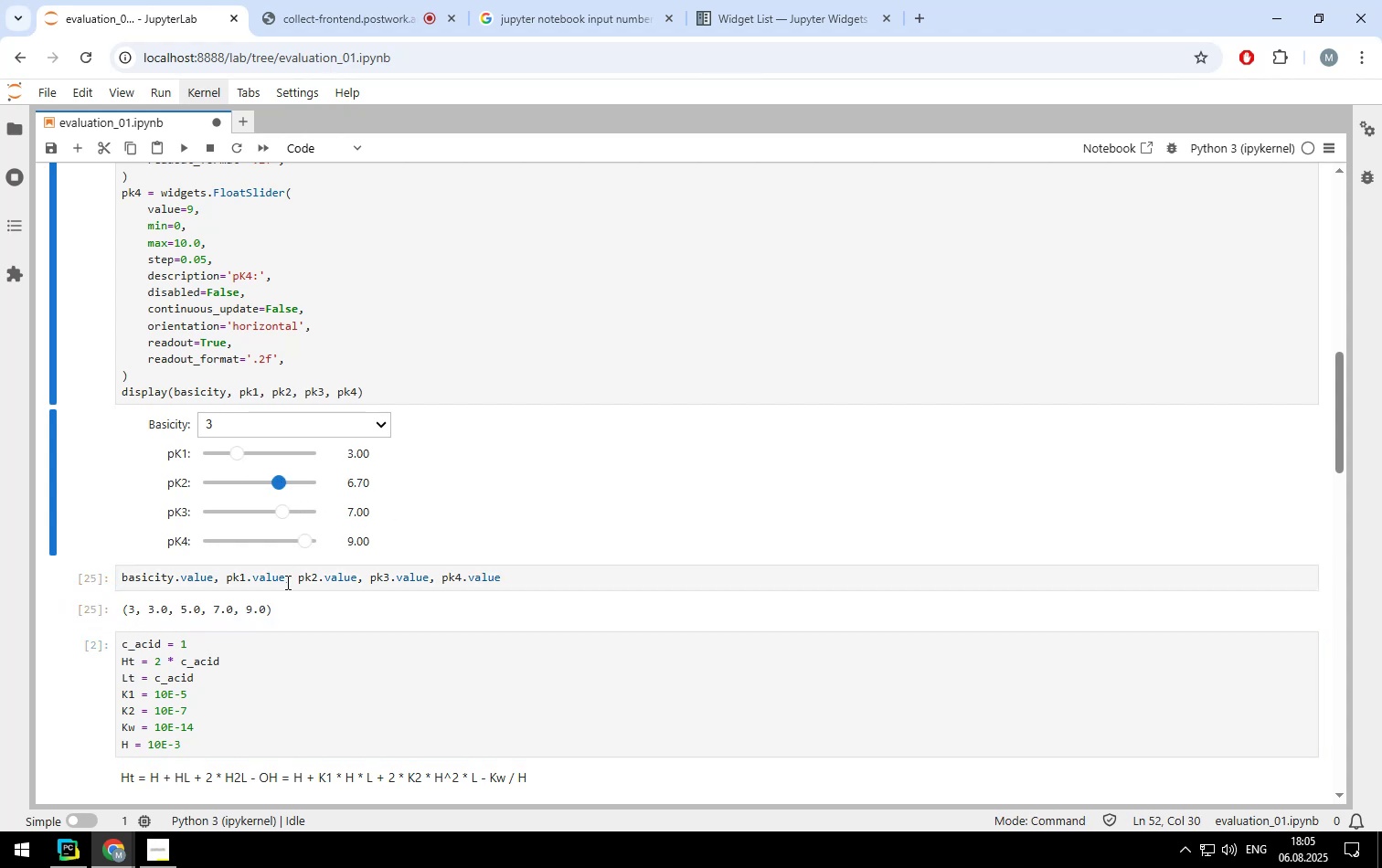 
left_click([286, 582])
 